 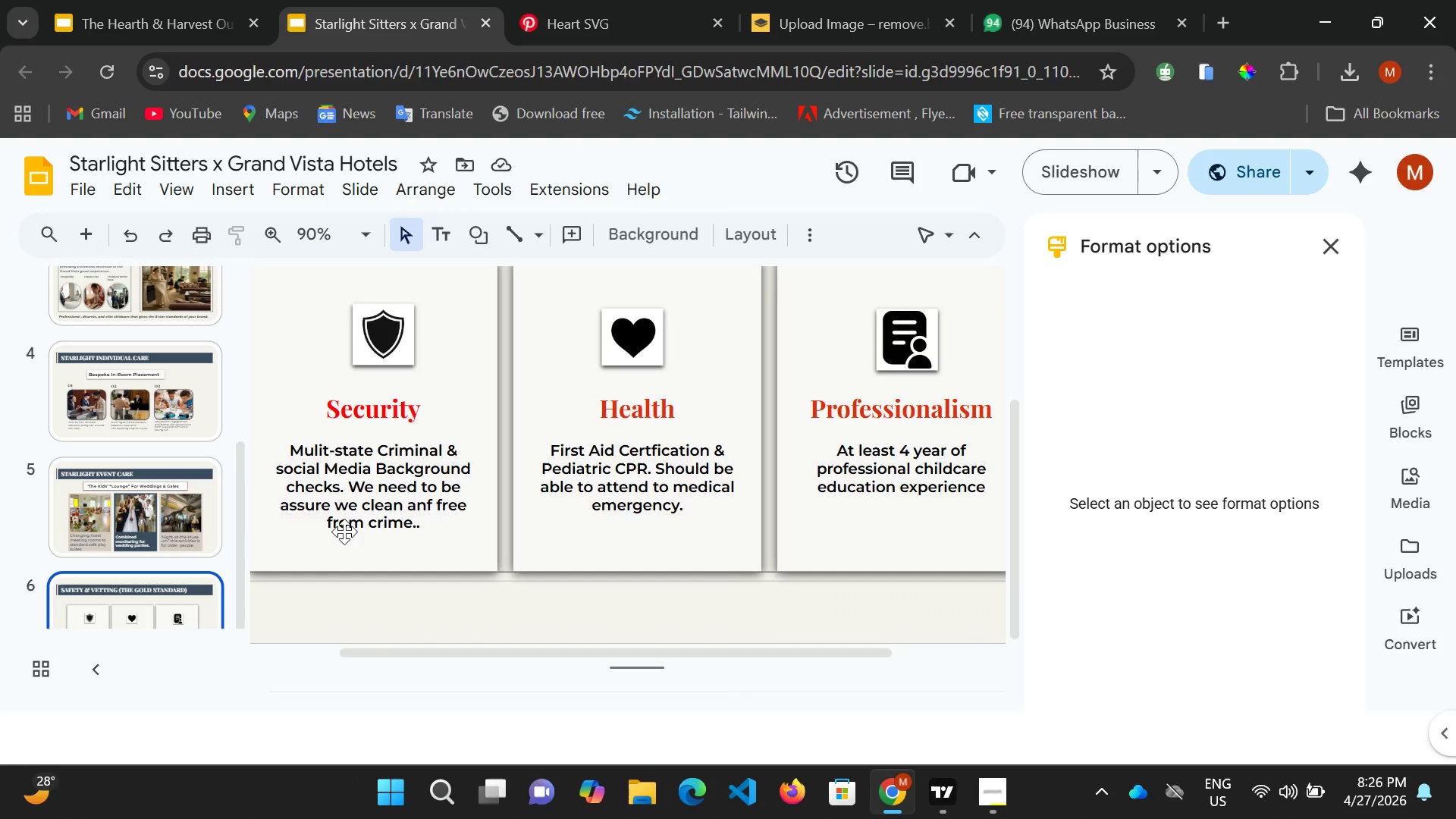 
scroll: coordinate [447, 514], scroll_direction: down, amount: 1.0
 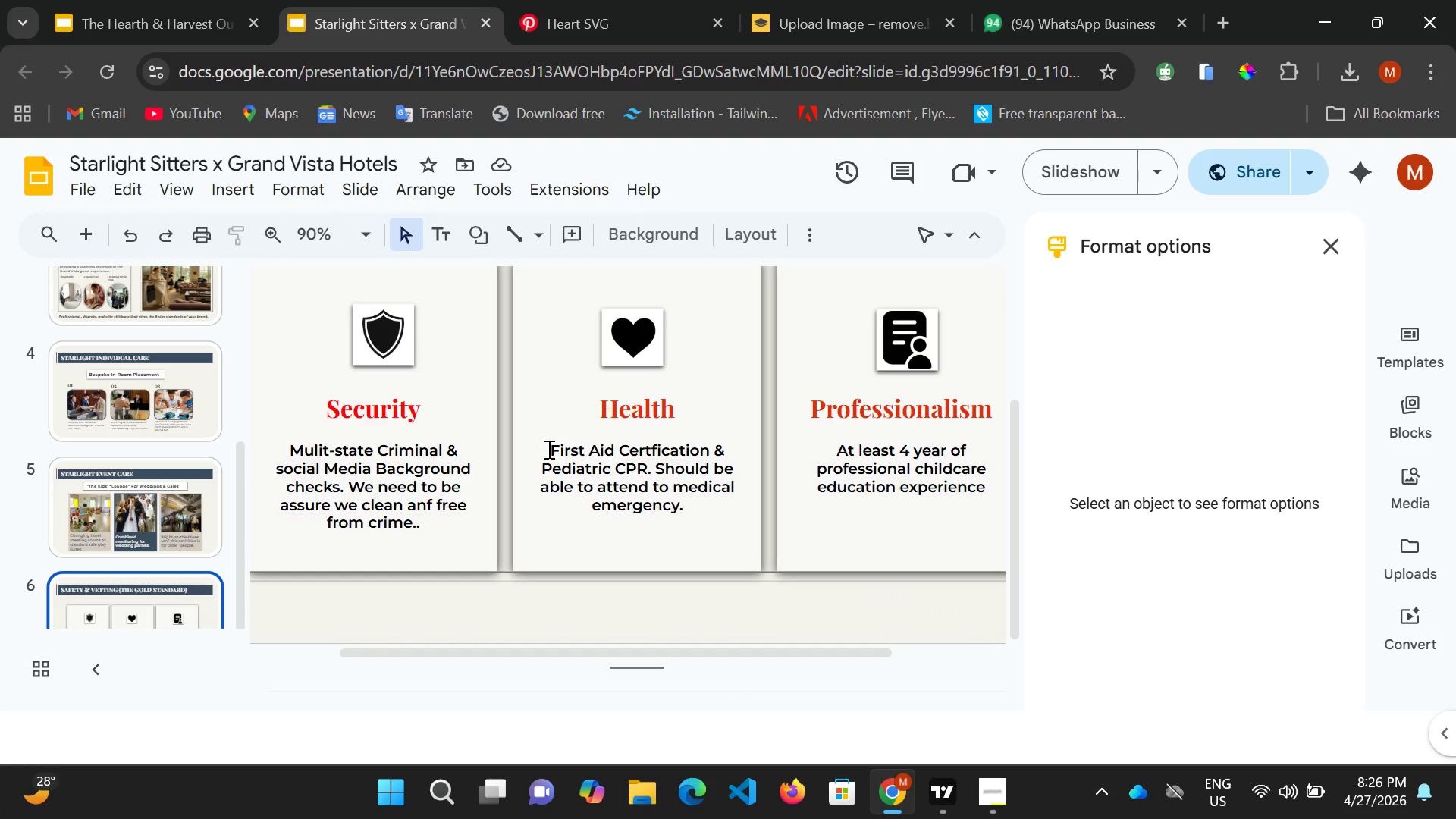 
left_click_drag(start_coordinate=[548, 449], to_coordinate=[679, 512])
 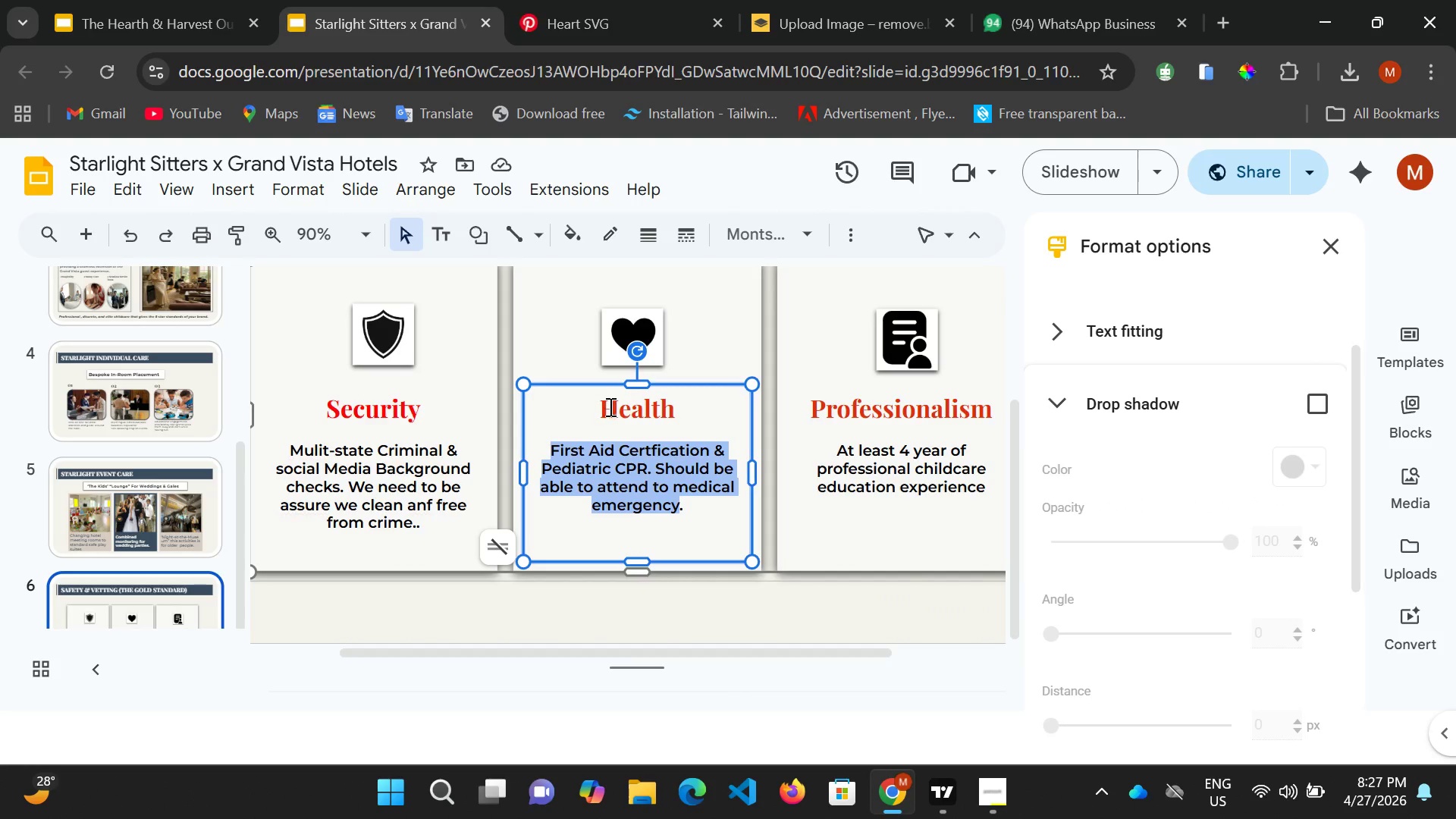 
left_click_drag(start_coordinate=[603, 406], to_coordinate=[686, 419])
 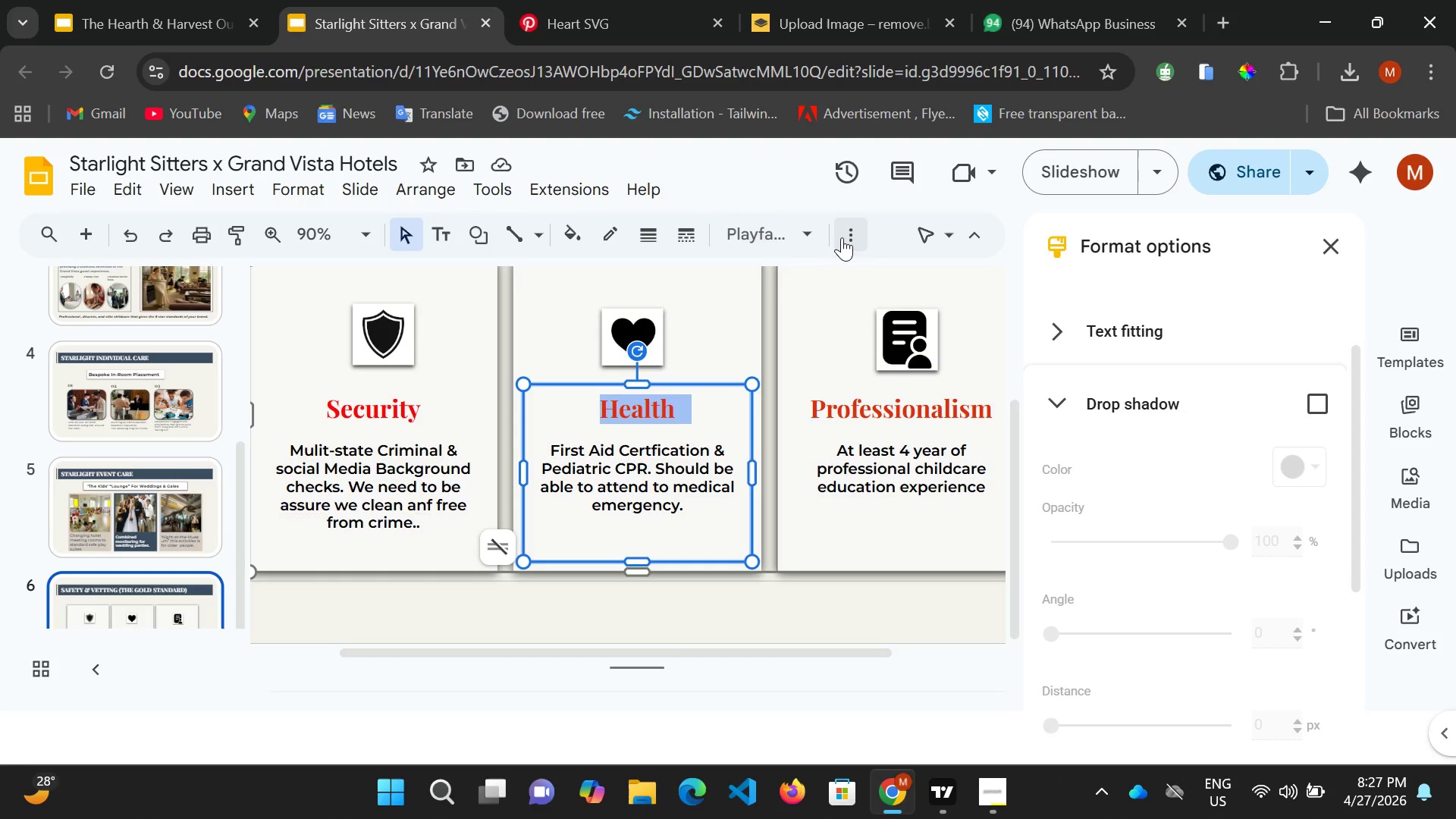 
left_click([842, 237])
 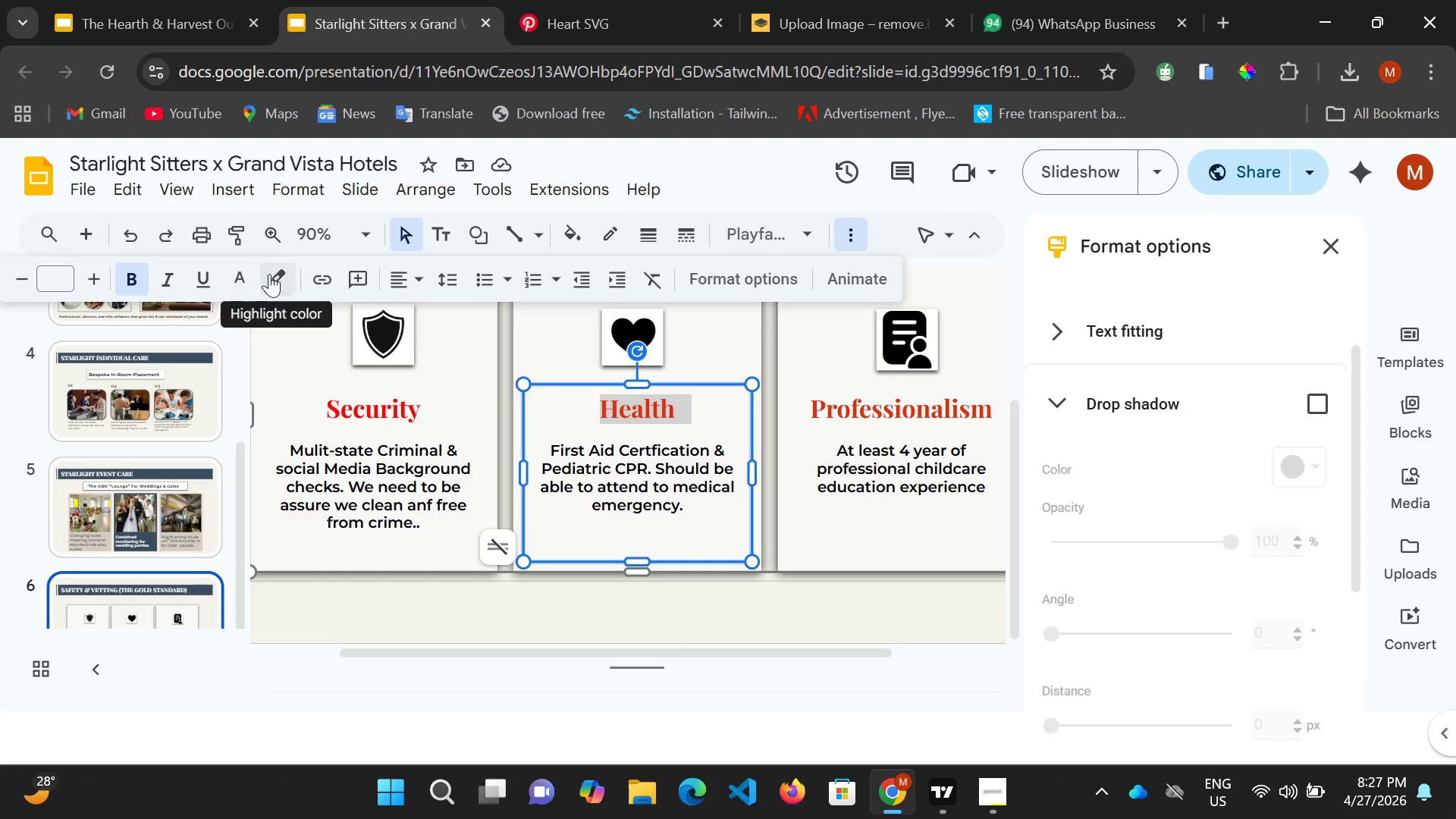 
left_click([230, 281])
 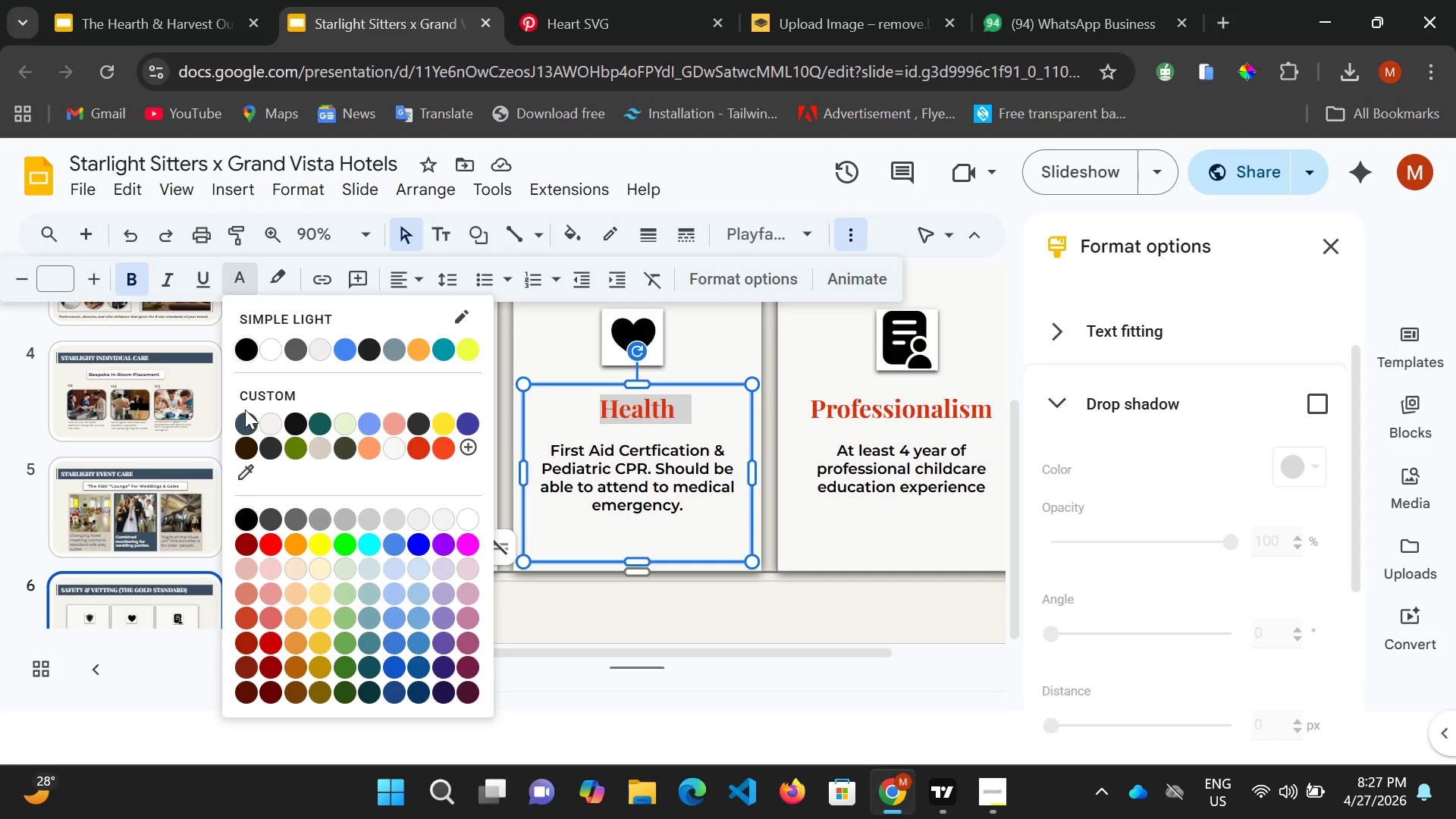 
left_click([243, 410])
 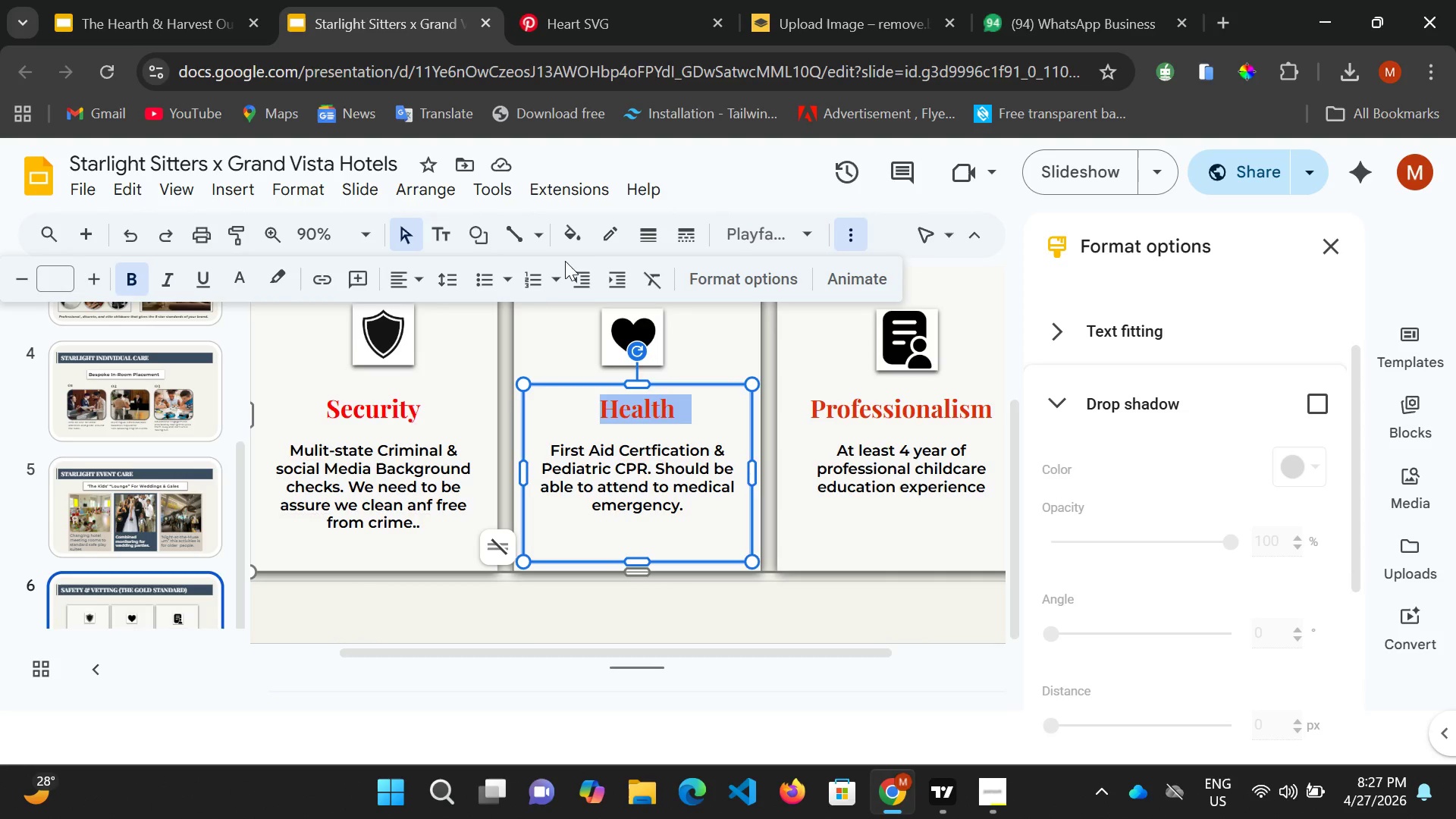 
wait(8.19)
 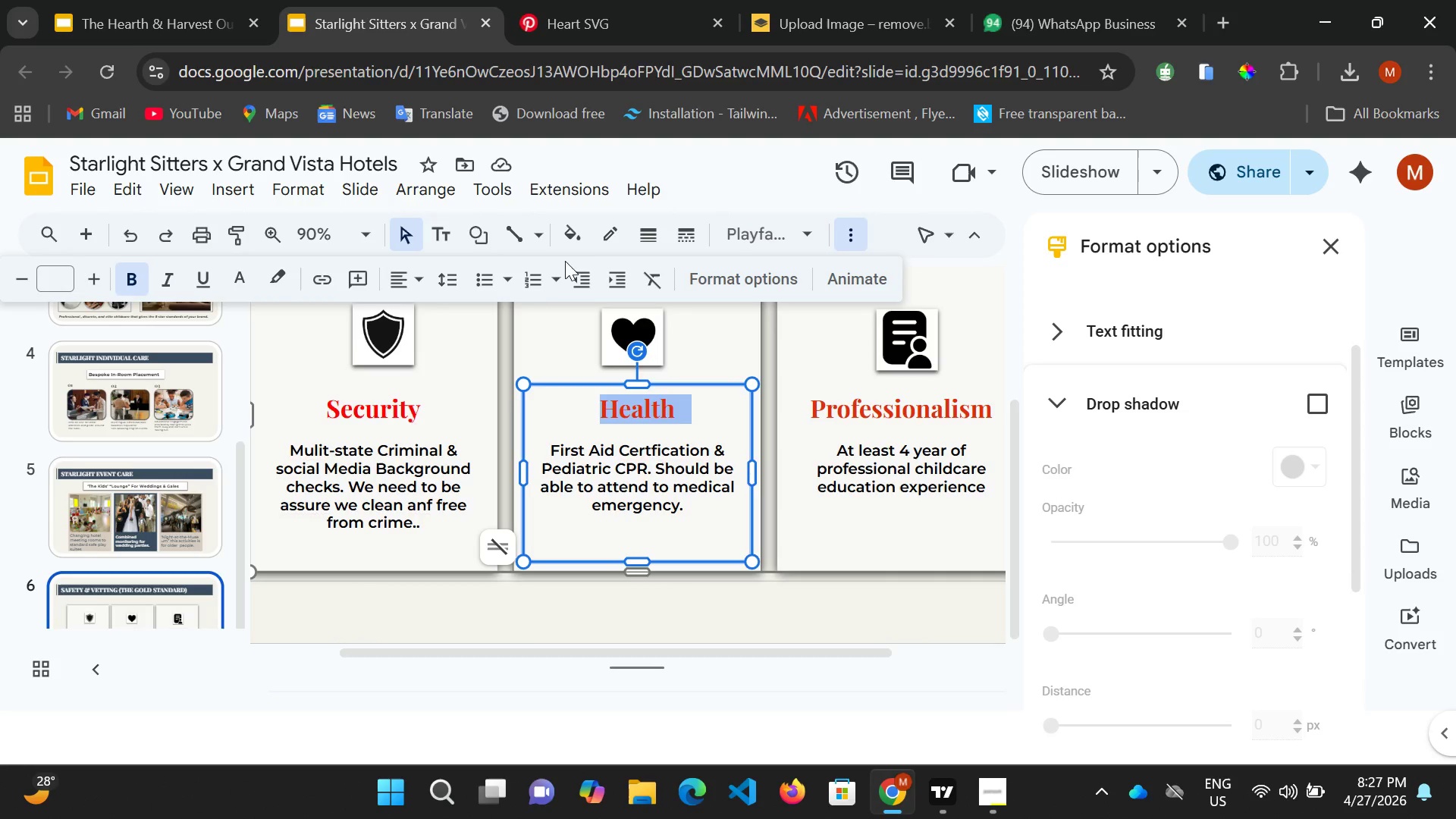 
left_click_drag(start_coordinate=[321, 409], to_coordinate=[414, 410])
 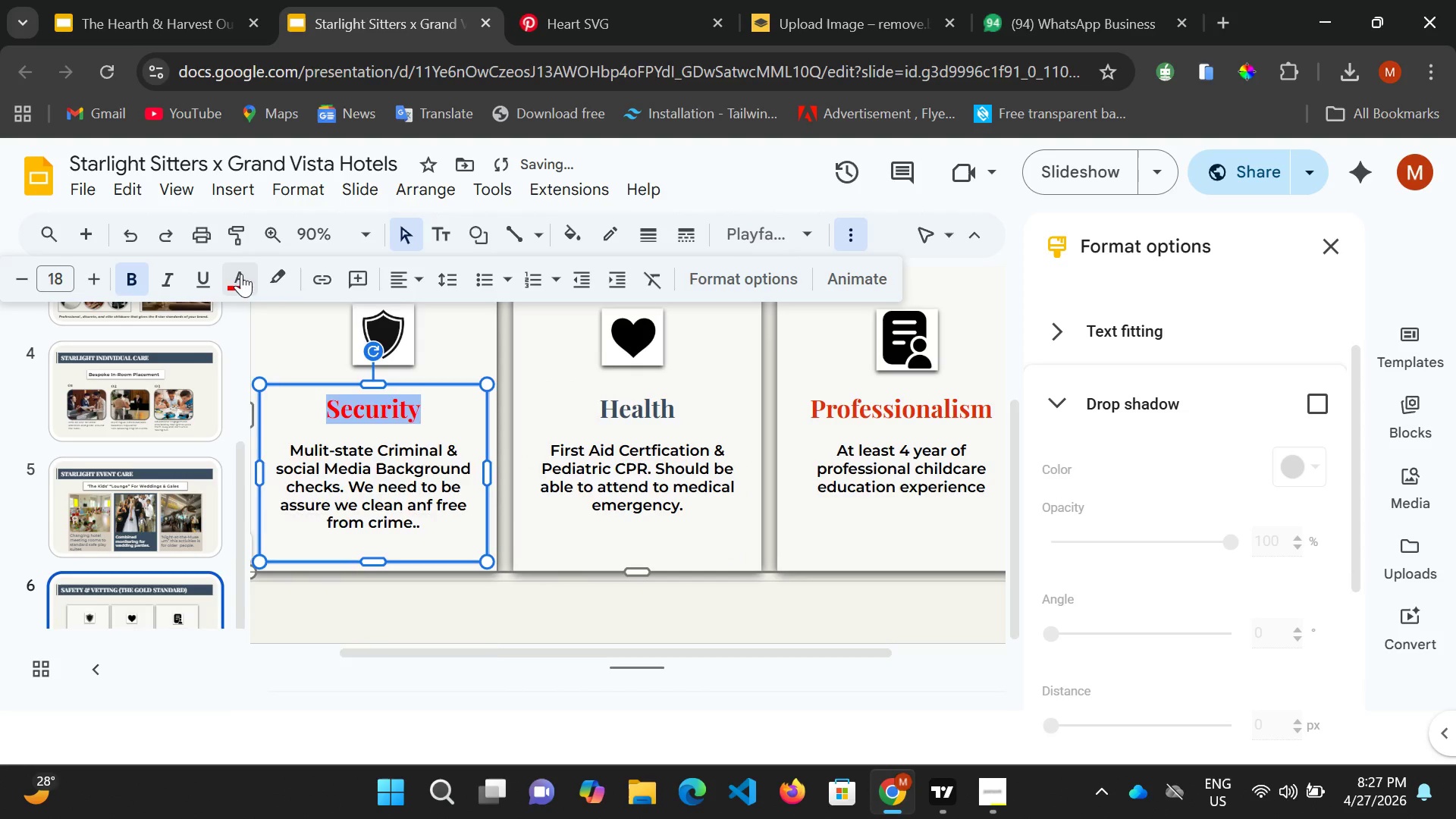 
left_click([240, 275])
 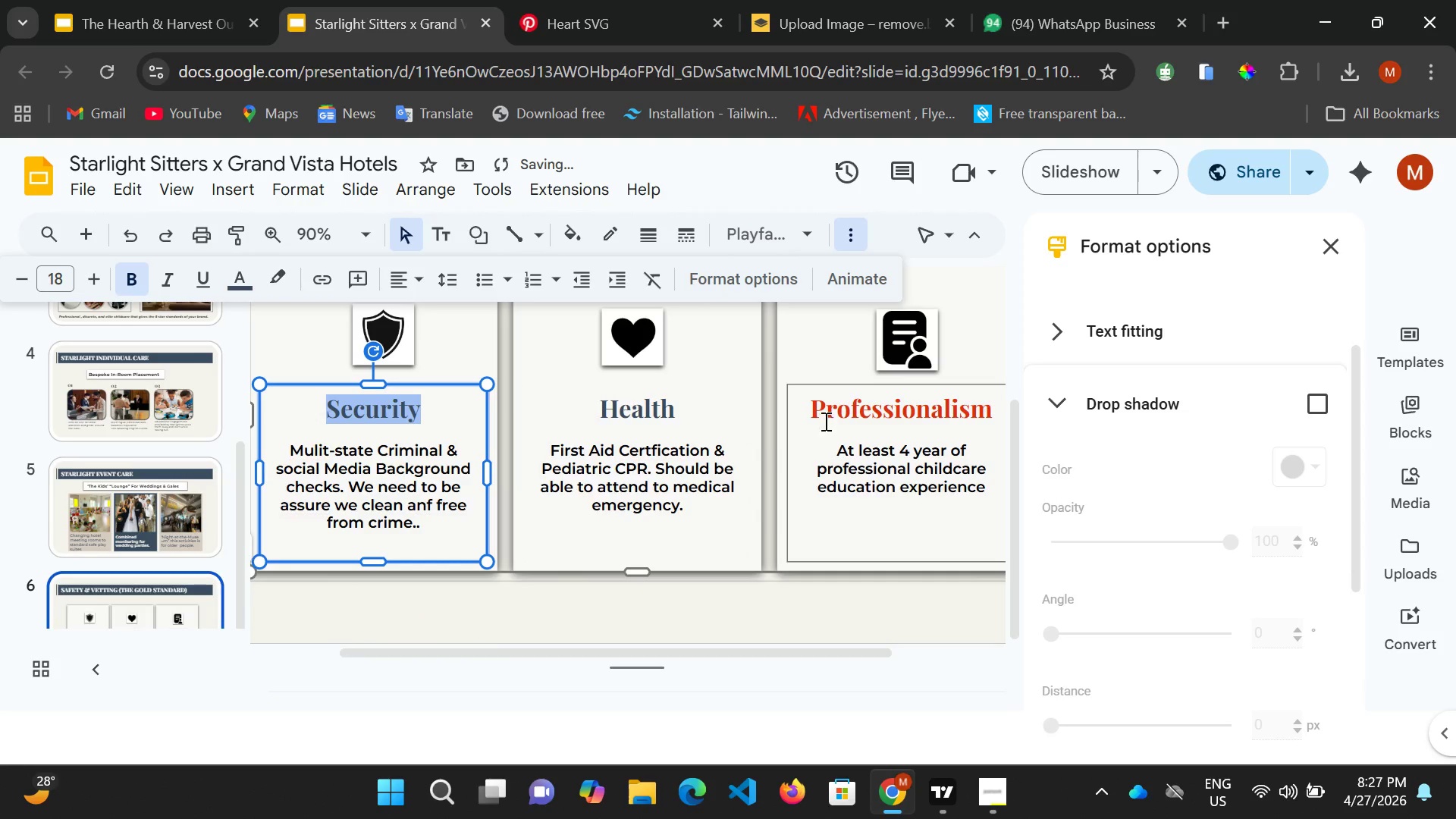 
left_click_drag(start_coordinate=[799, 407], to_coordinate=[974, 423])
 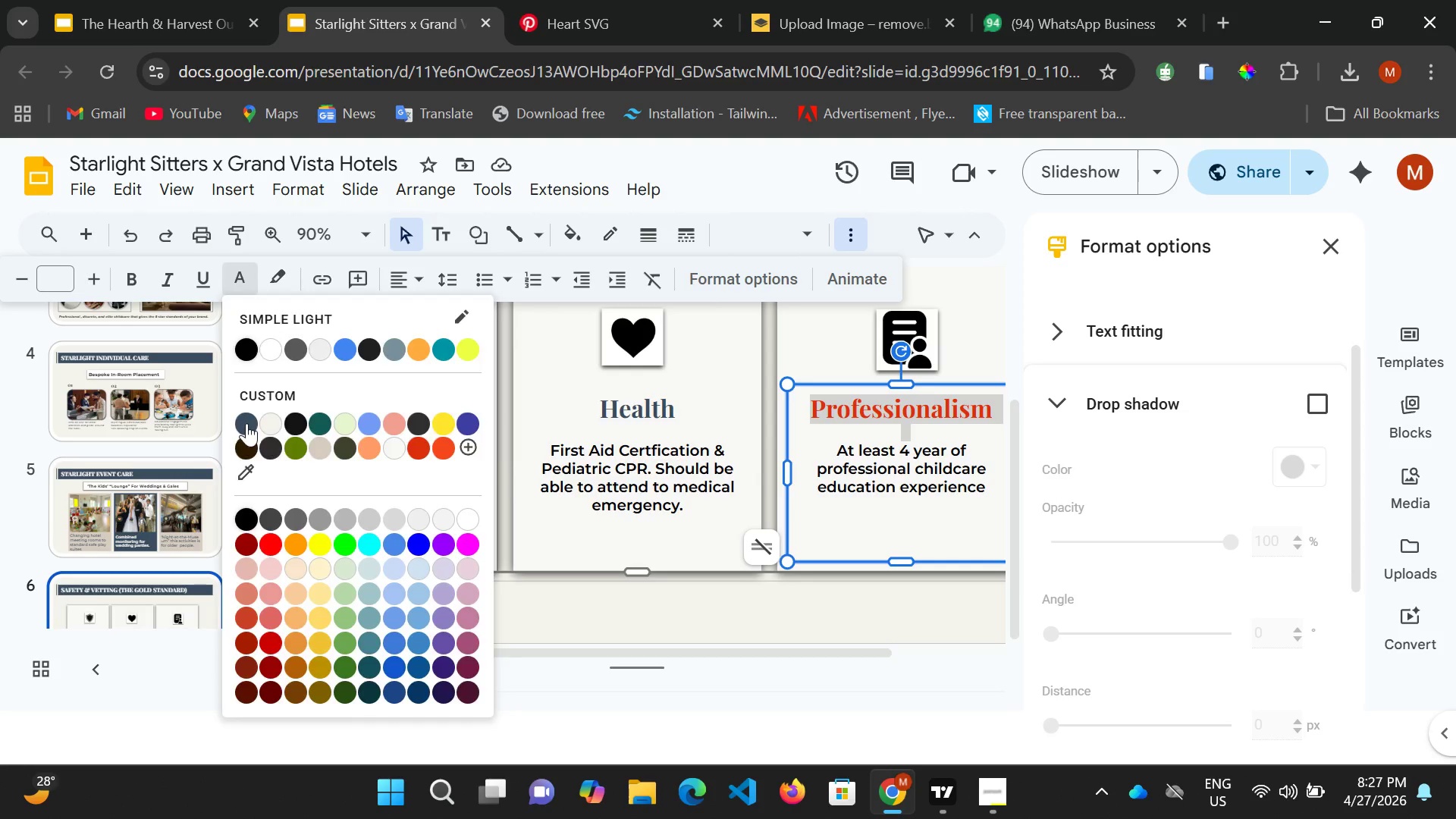 
wait(7.98)
 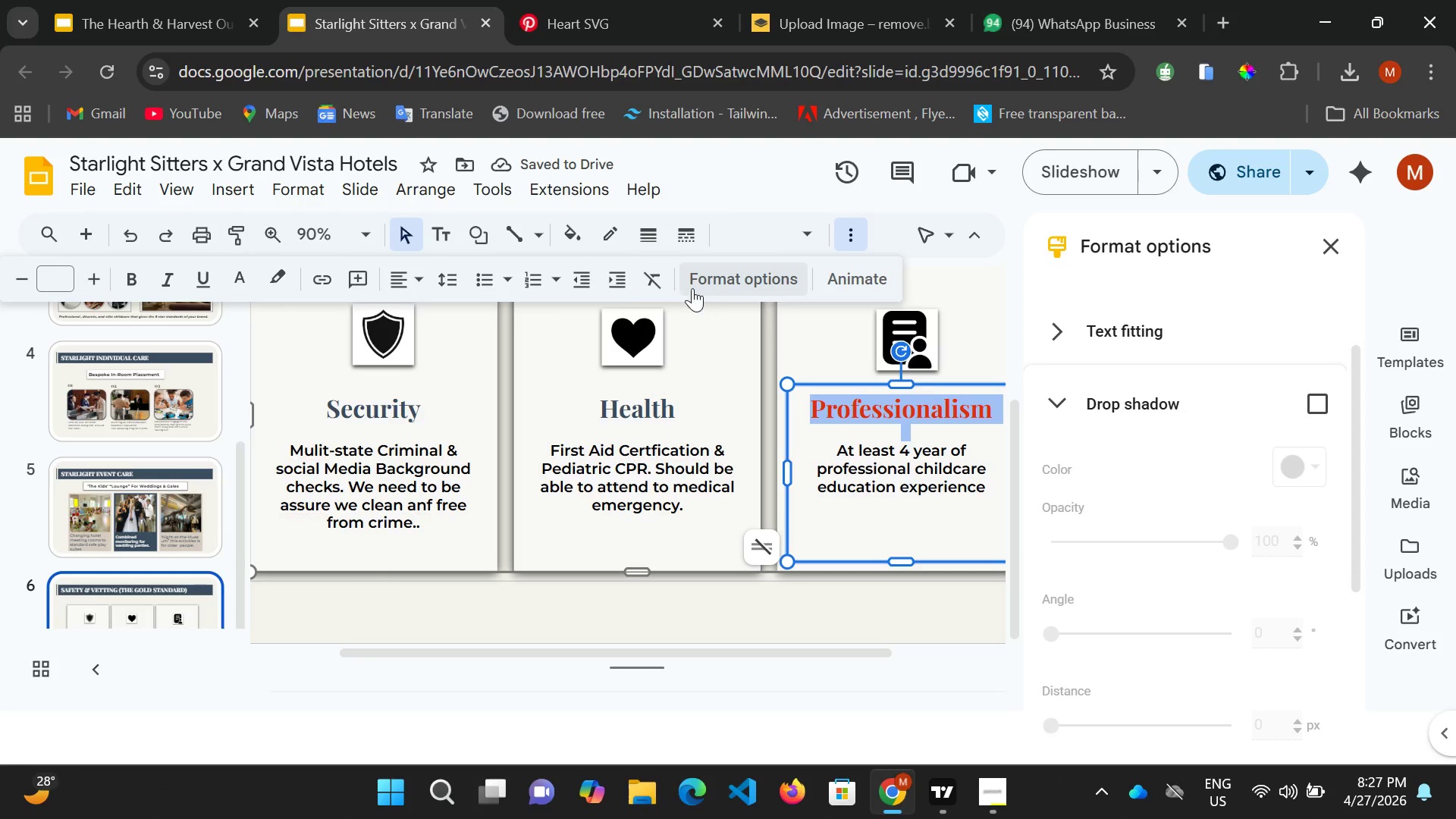 
left_click_drag(start_coordinate=[542, 447], to_coordinate=[702, 500])
 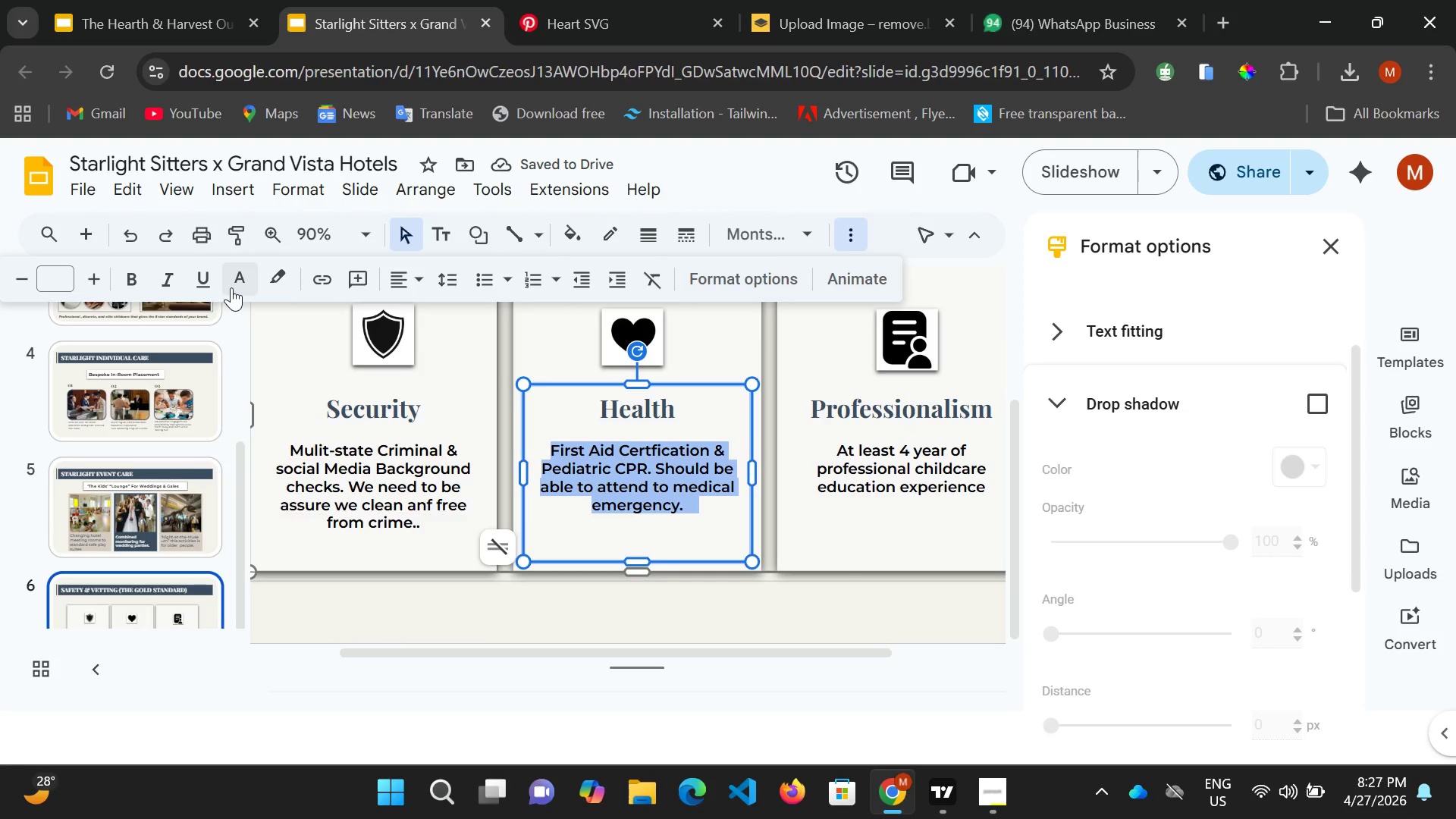 
left_click([235, 281])
 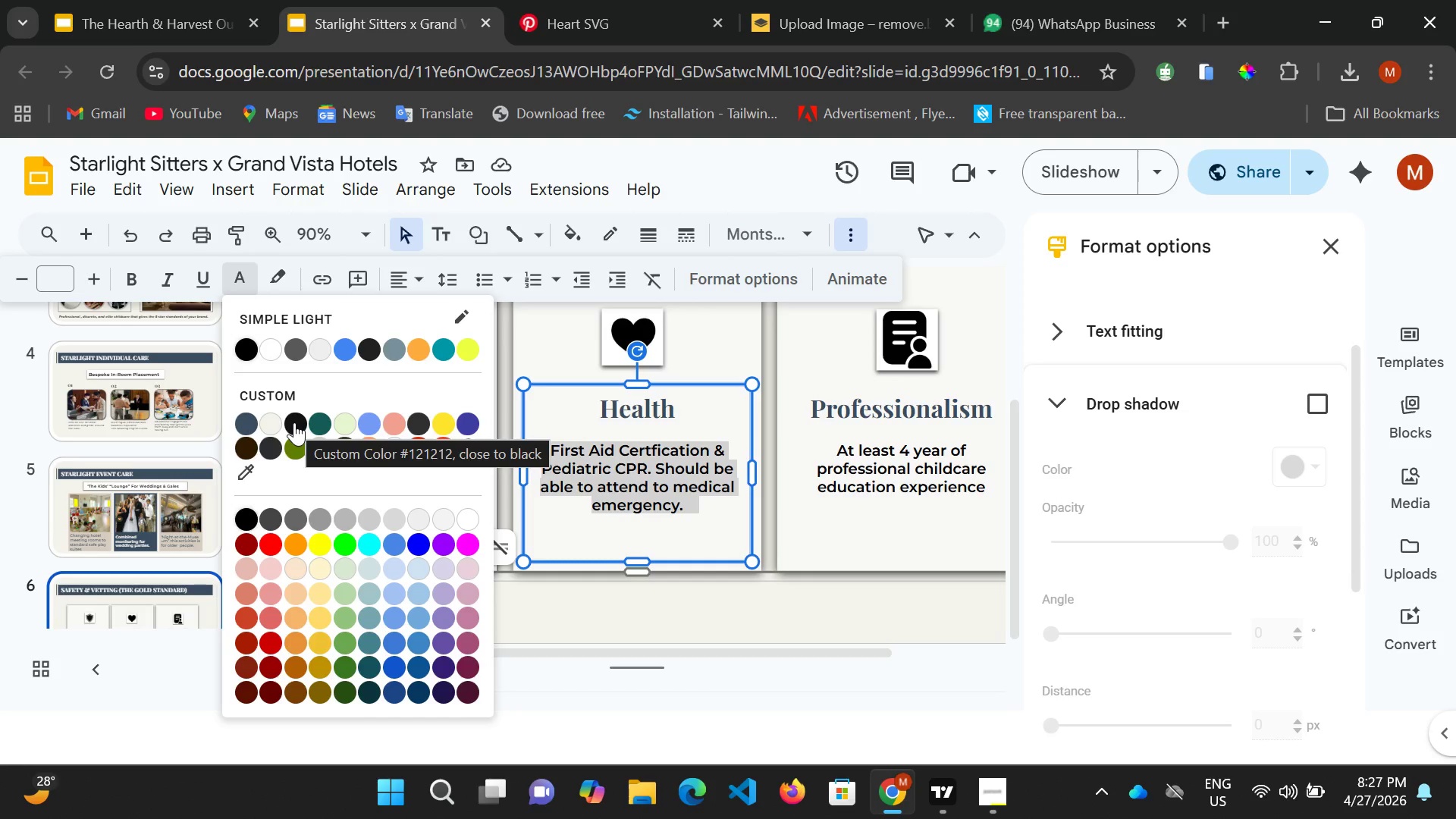 
wait(7.12)
 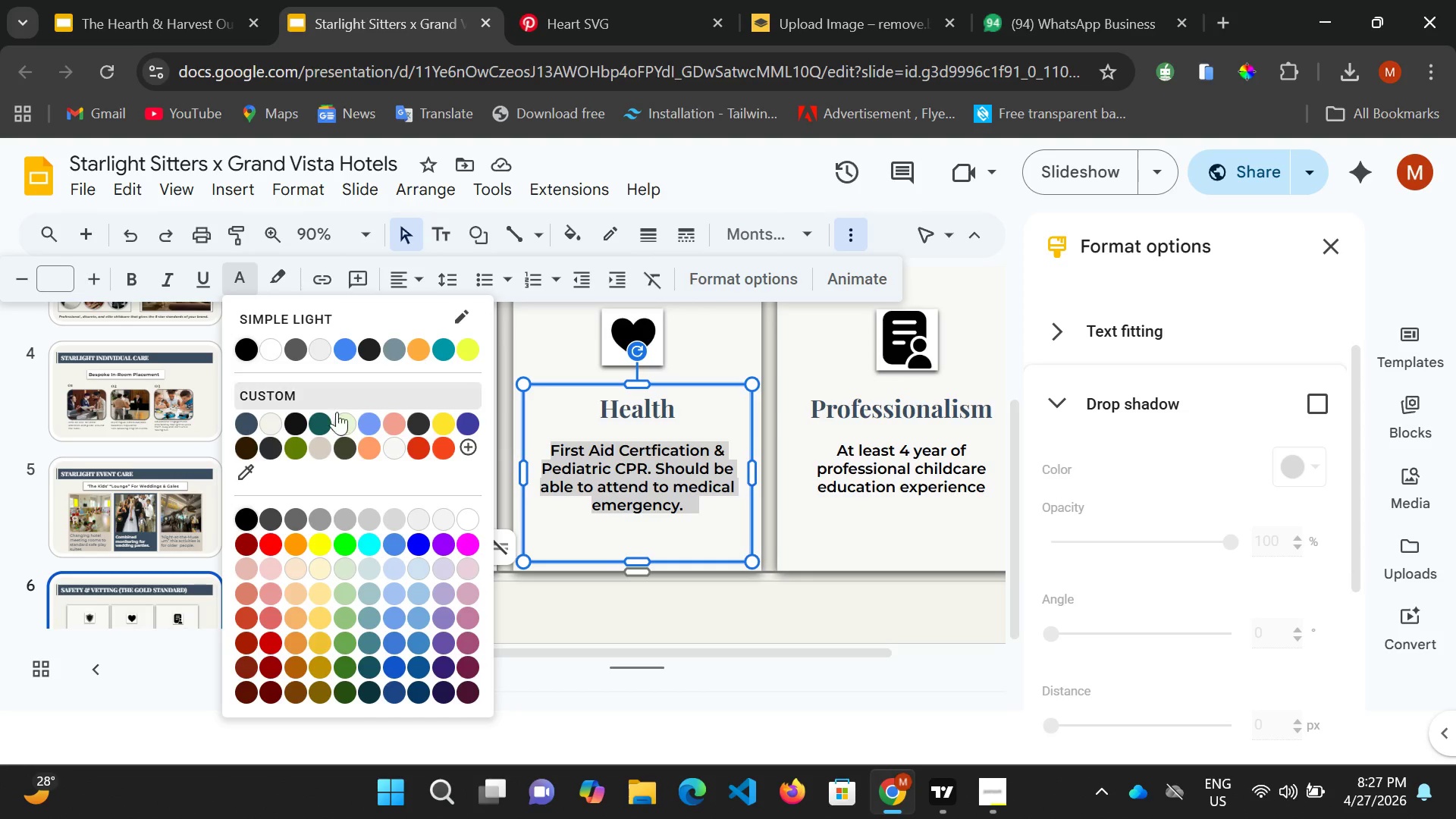 
left_click([294, 422])
 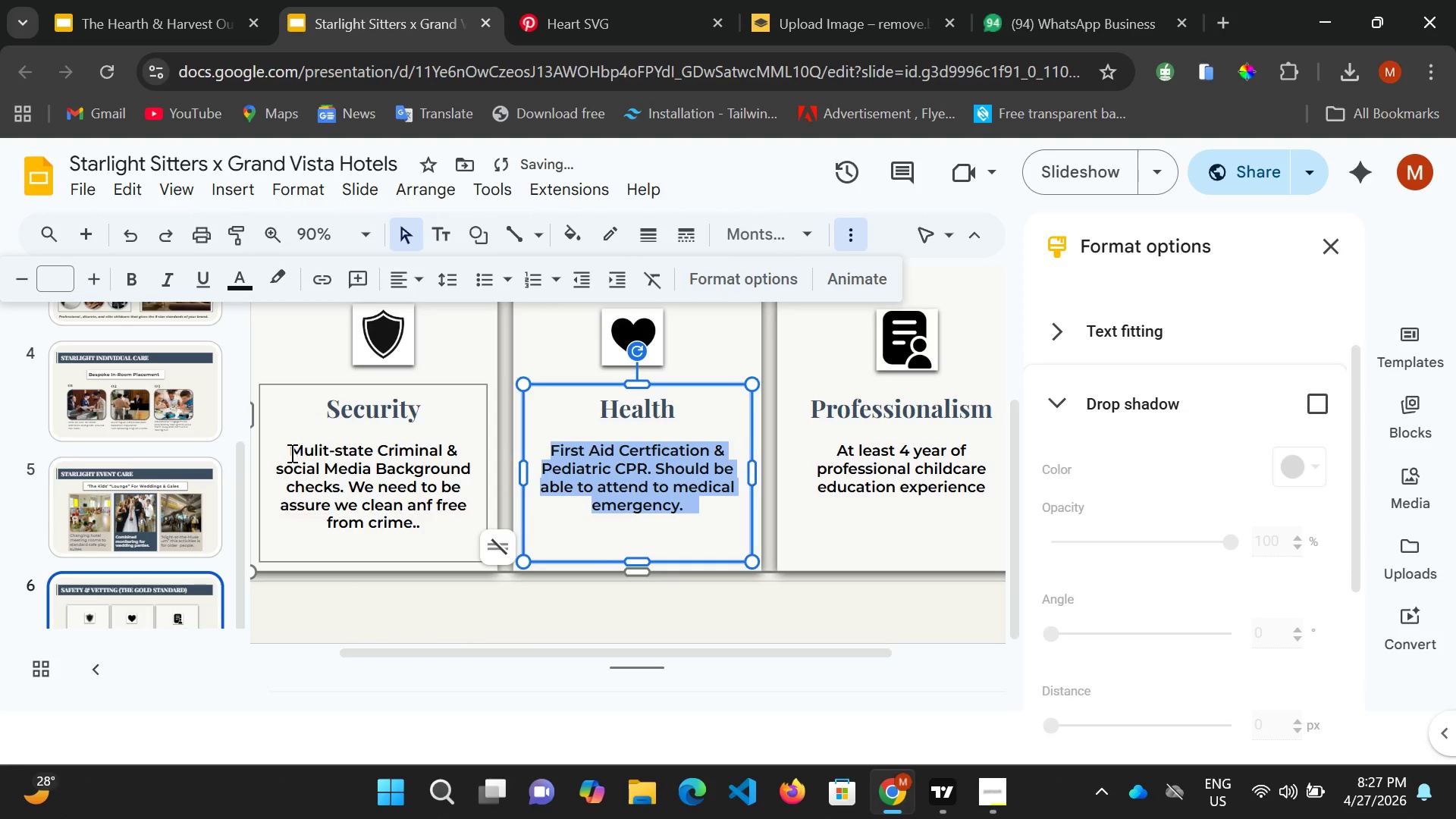 
left_click_drag(start_coordinate=[289, 451], to_coordinate=[422, 529])
 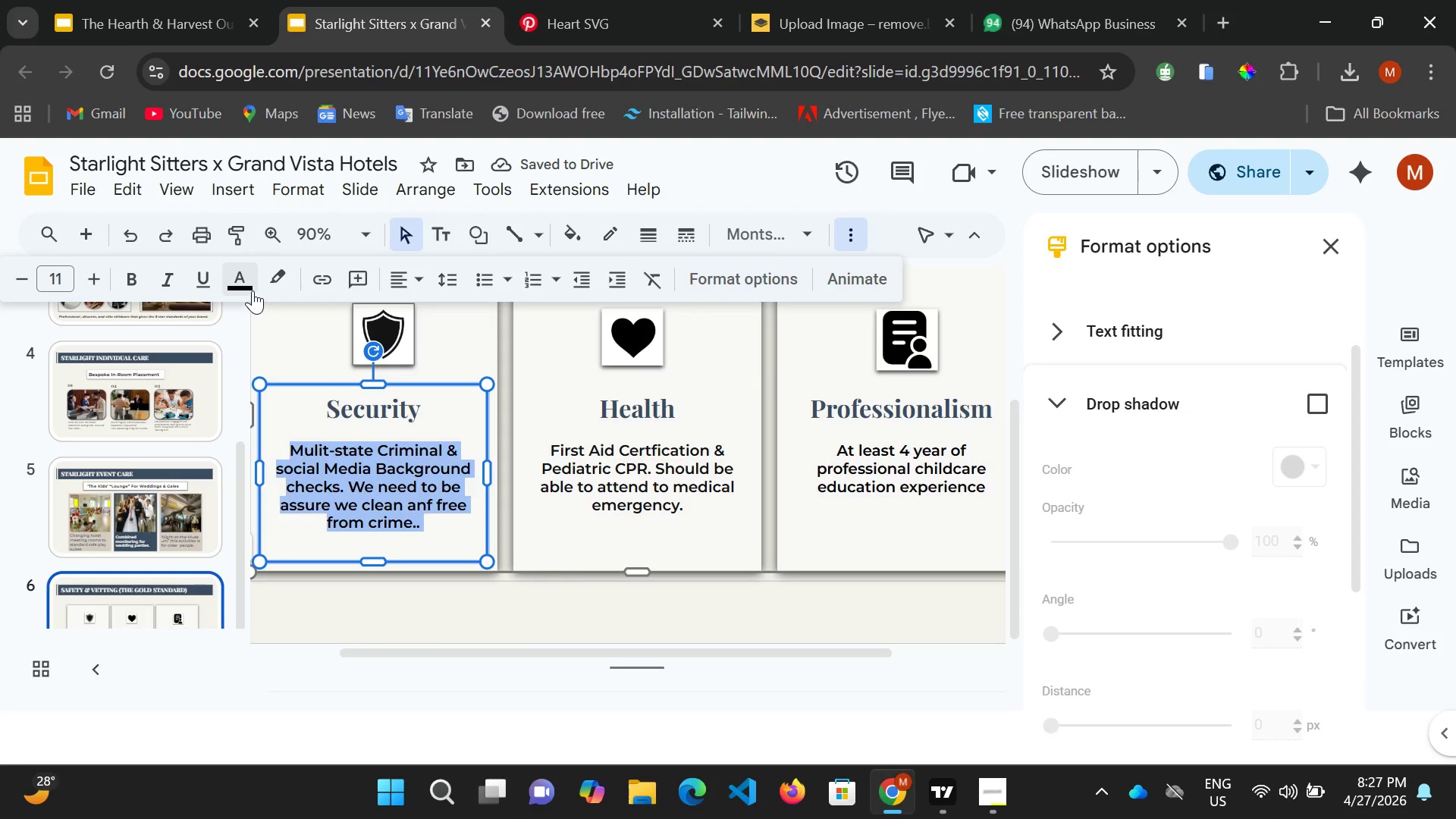 
left_click([249, 288])
 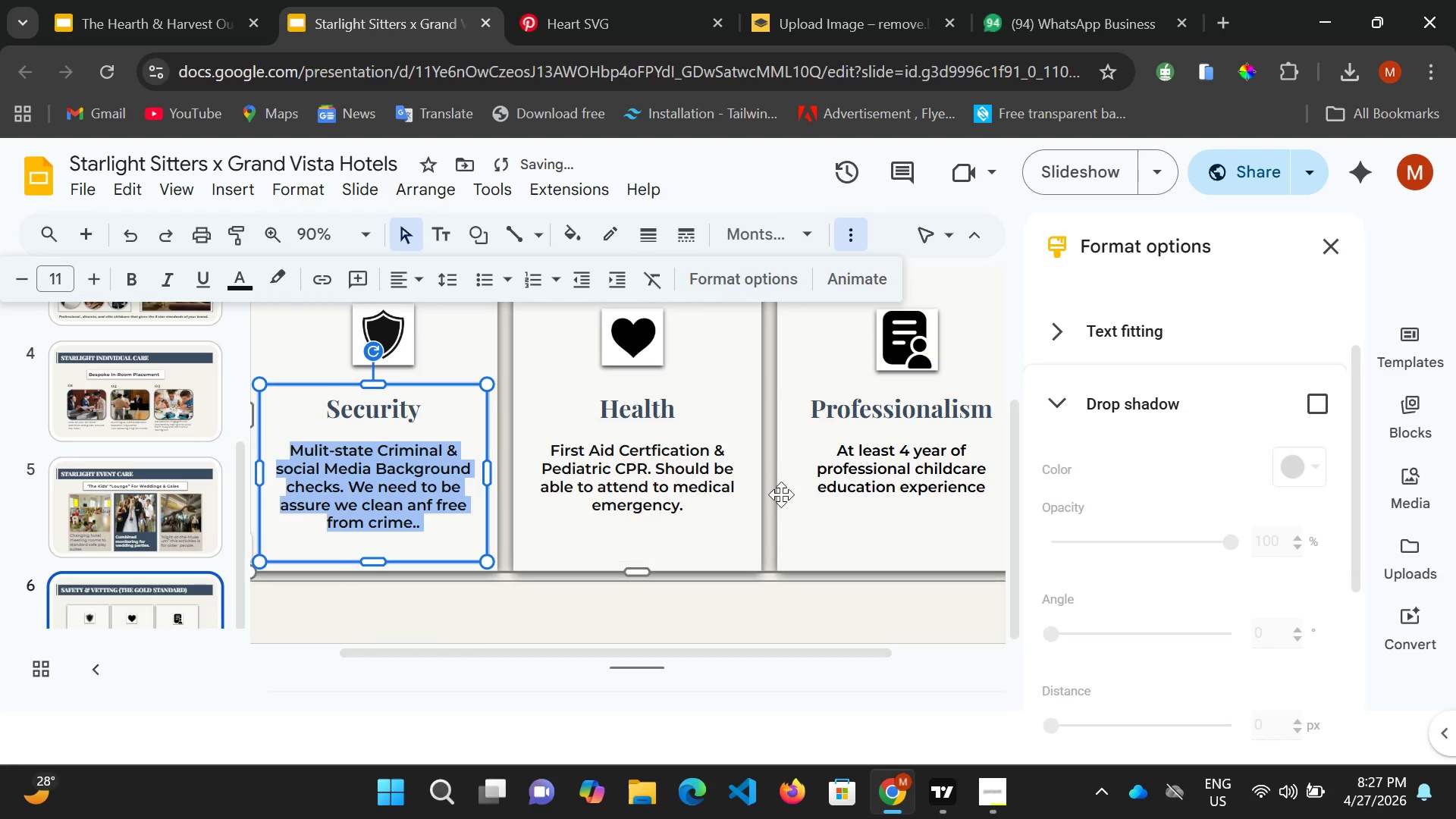 
left_click_drag(start_coordinate=[818, 455], to_coordinate=[992, 517])
 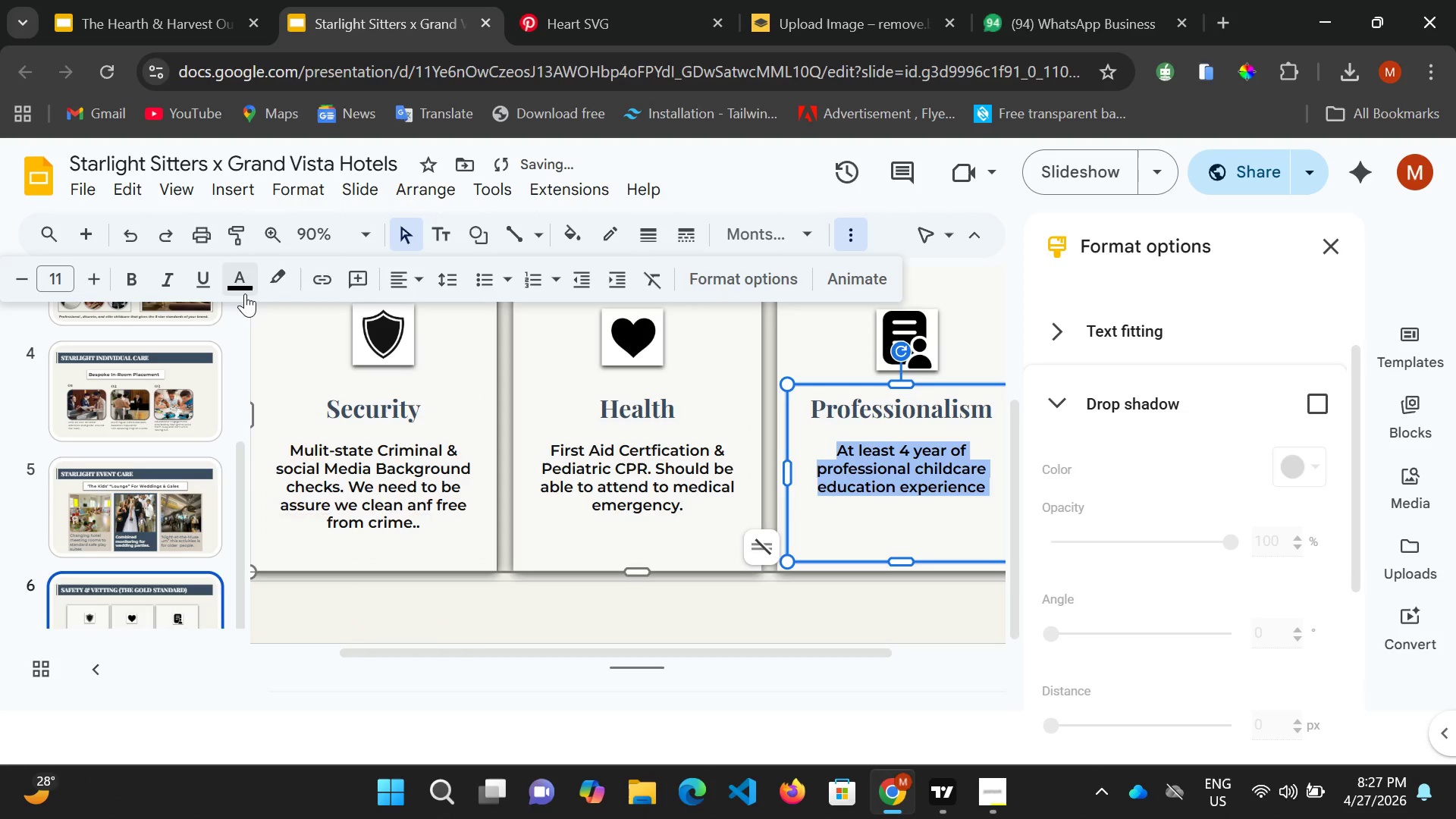 
left_click([243, 286])
 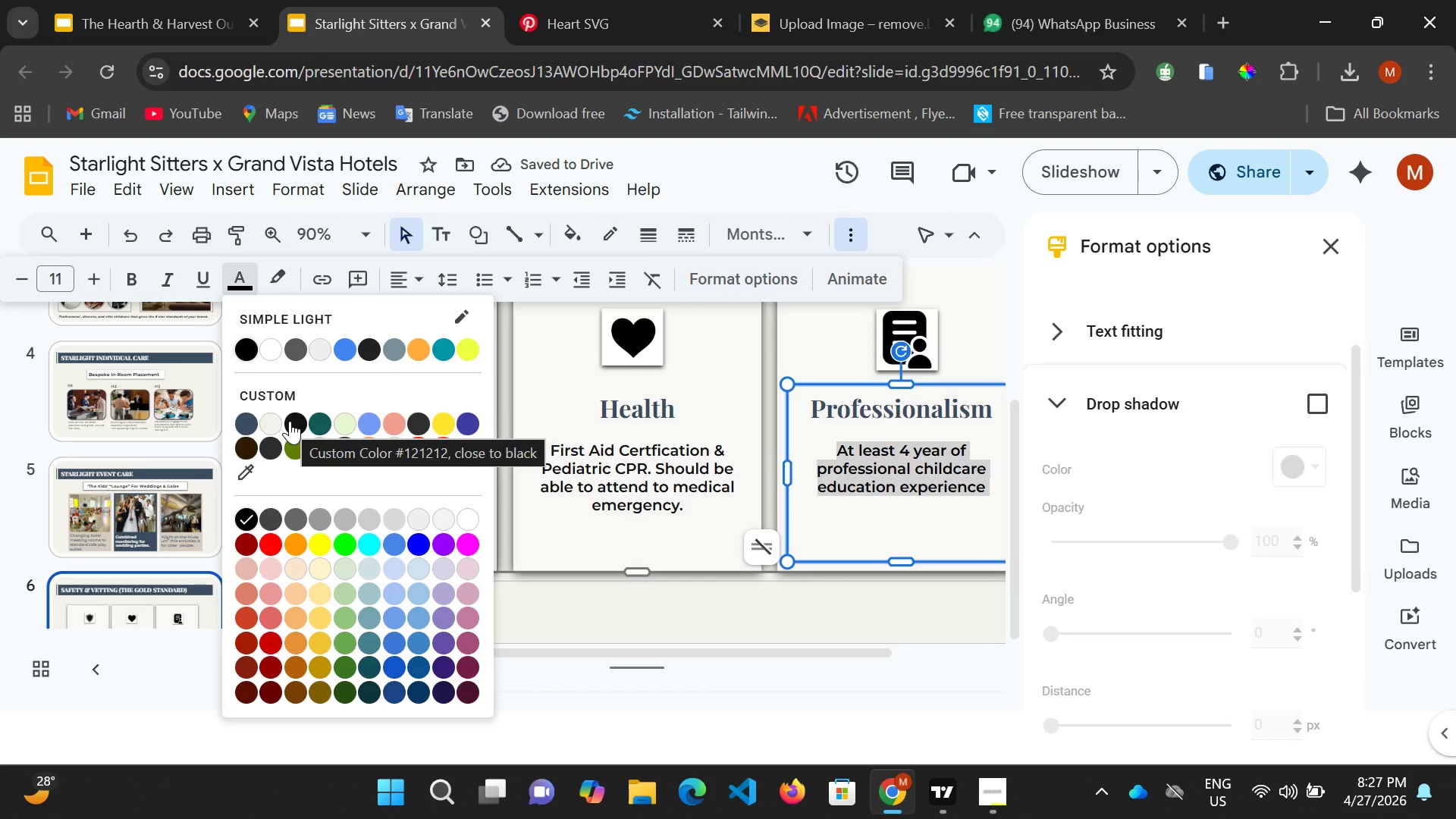 
left_click([290, 421])
 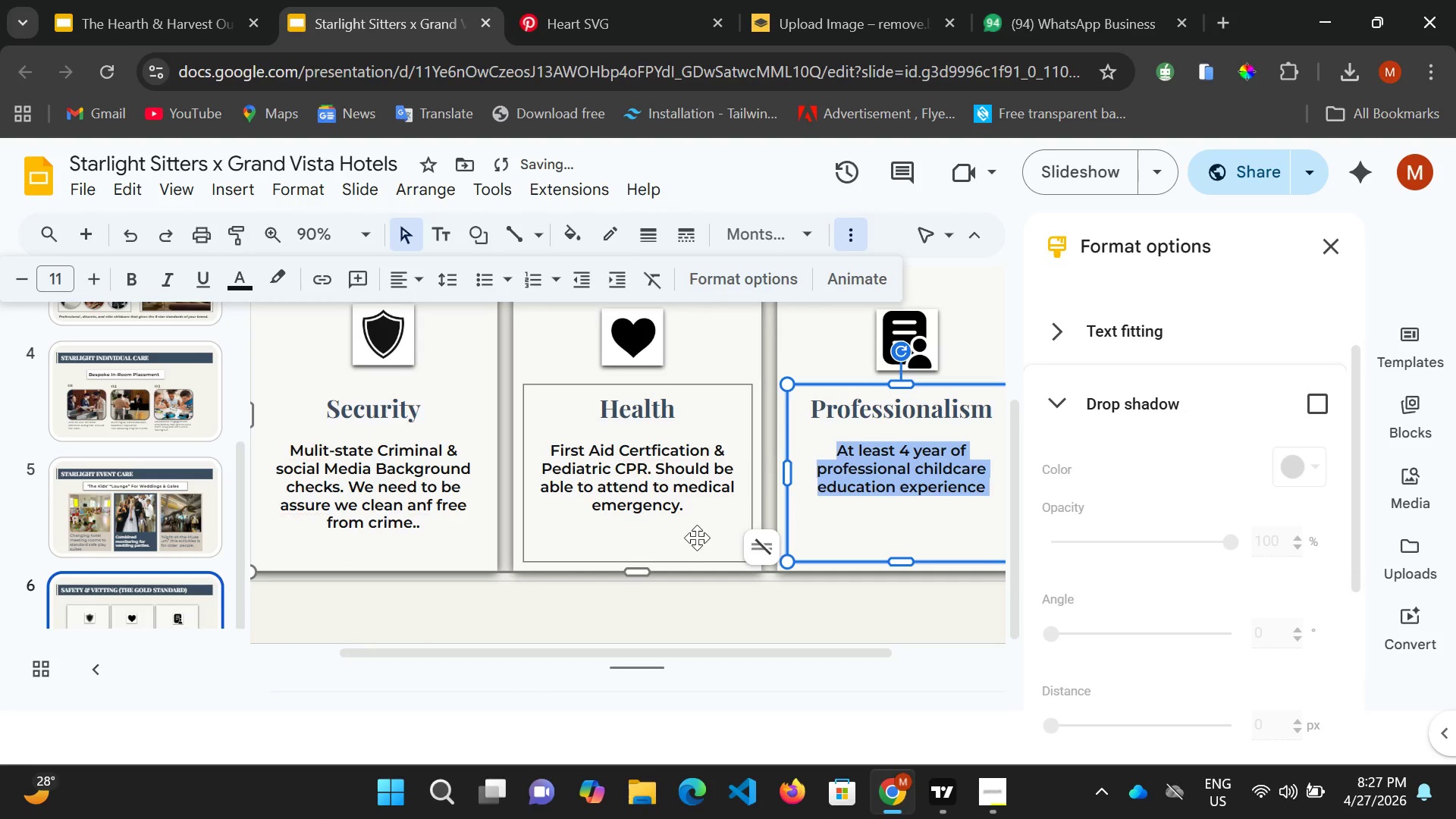 
left_click([684, 545])
 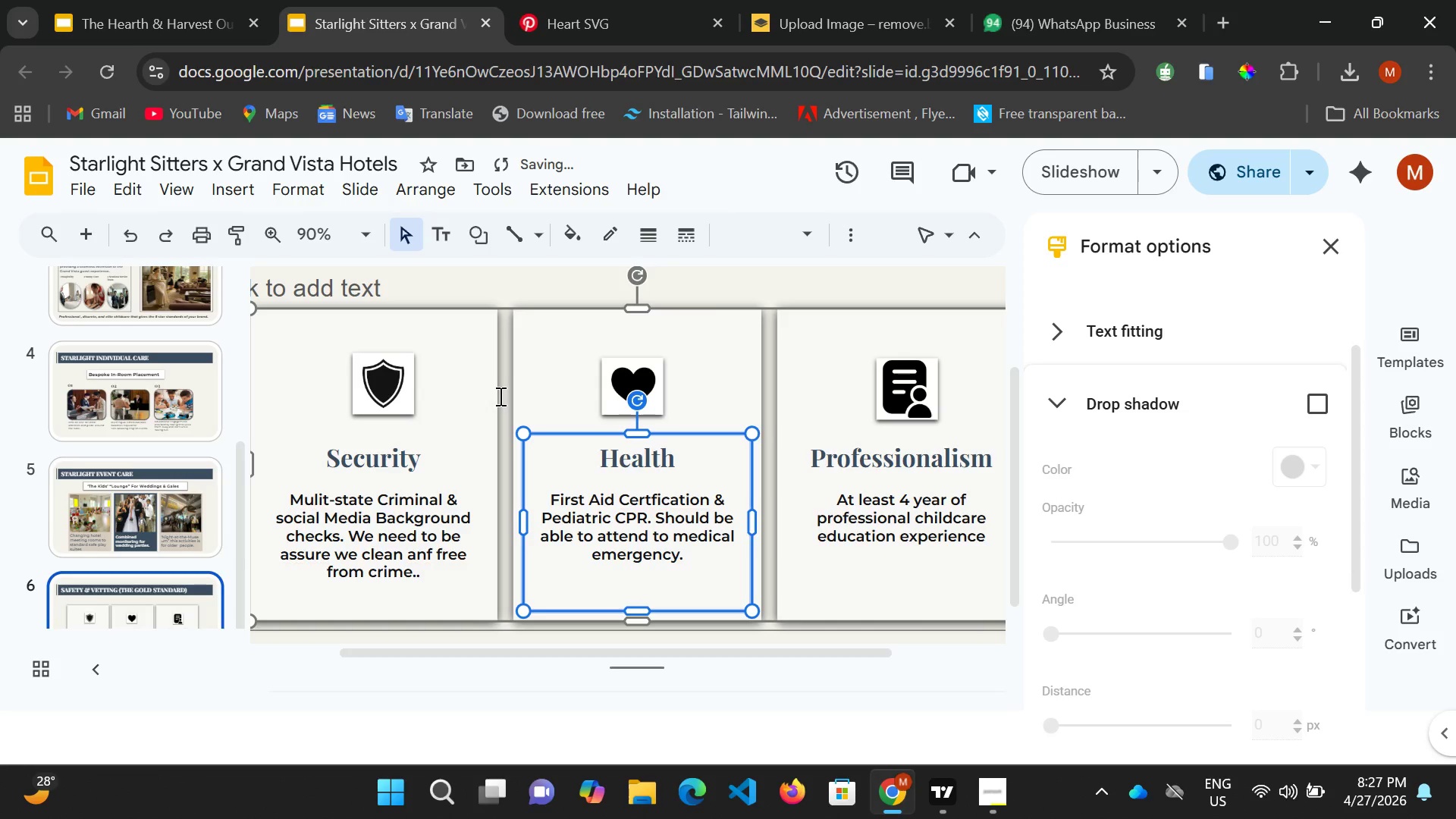 
scroll: coordinate [499, 396], scroll_direction: up, amount: 1.0
 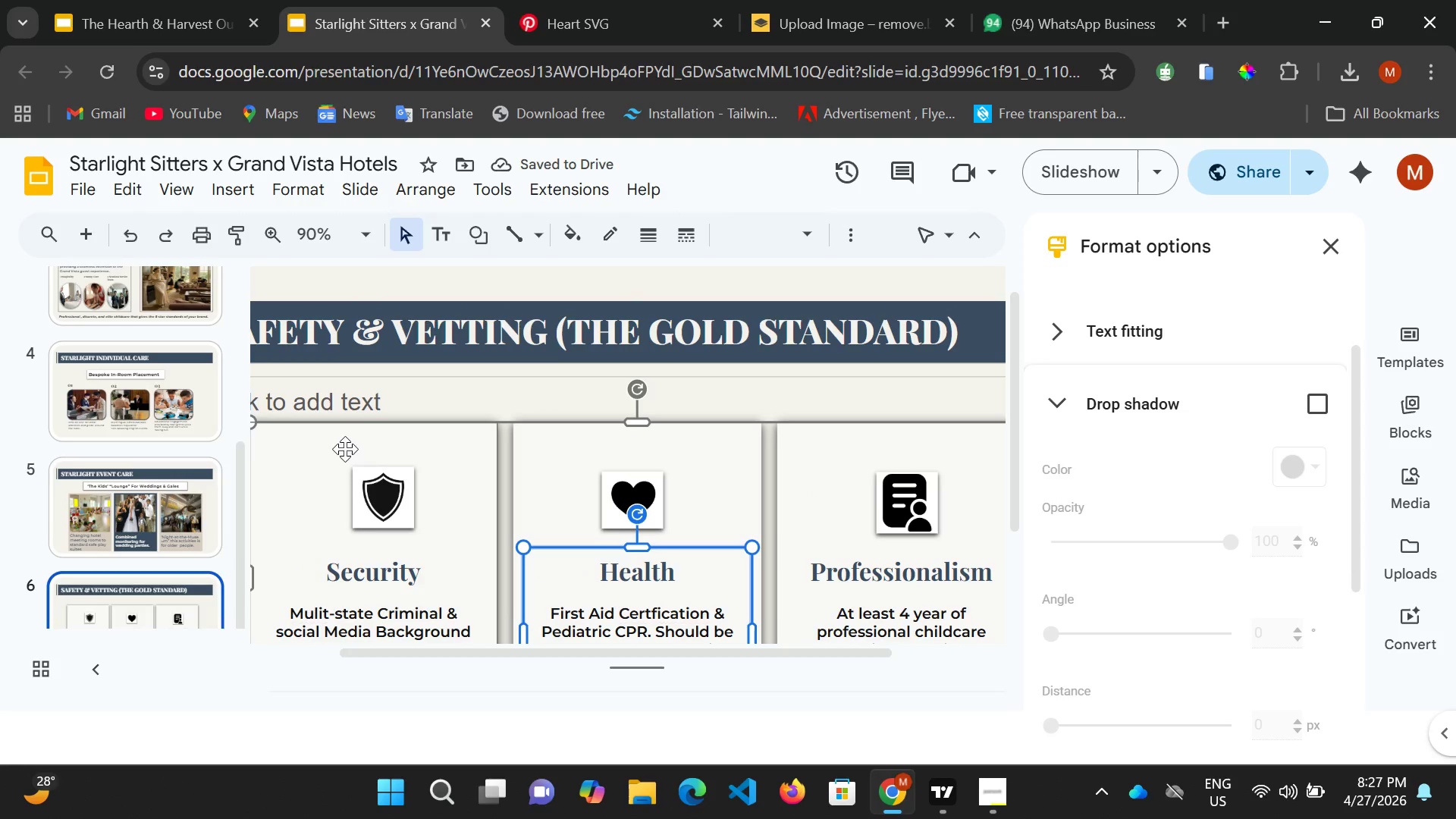 
scroll: coordinate [349, 487], scroll_direction: down, amount: 2.0
 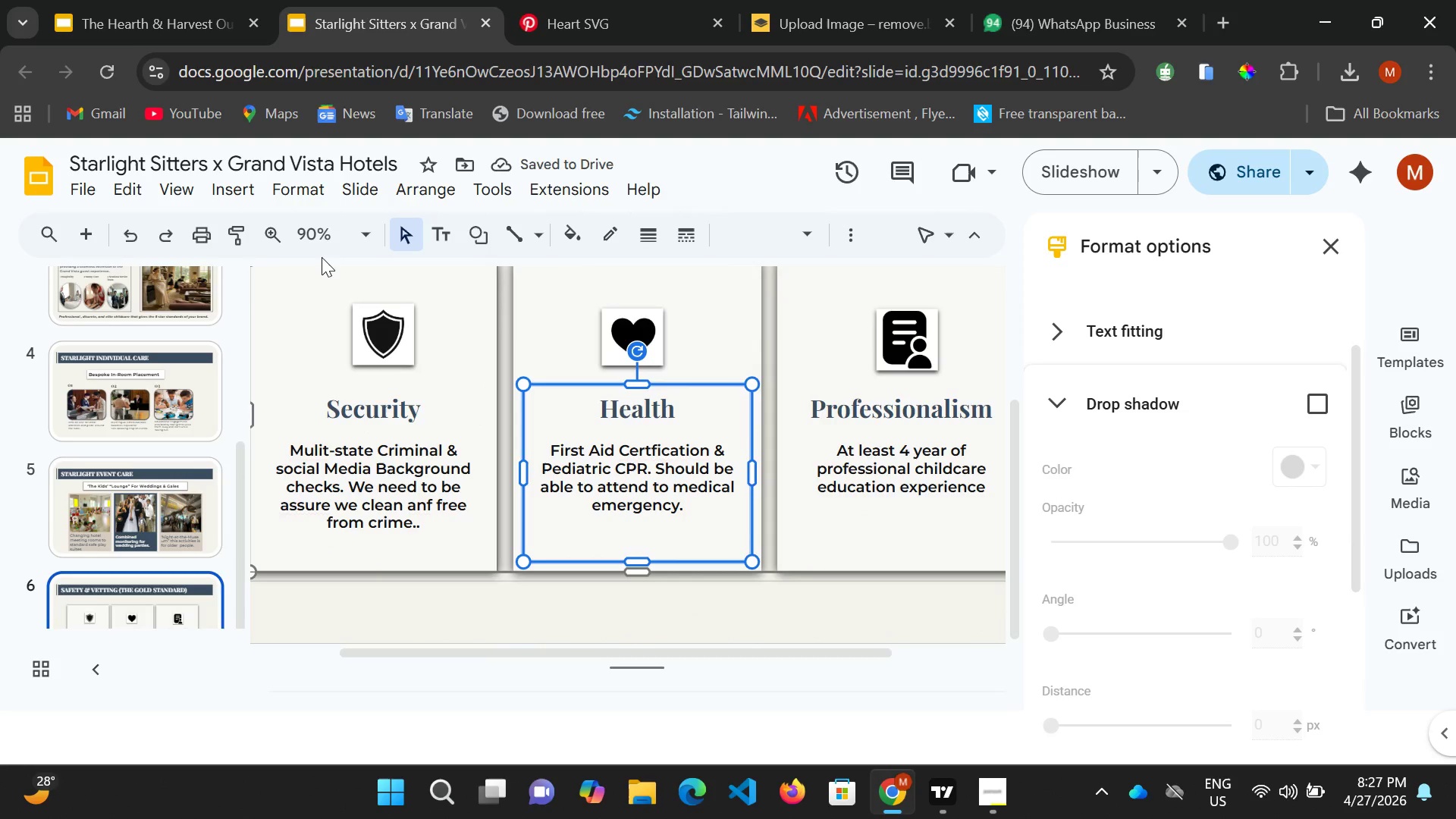 
left_click([278, 237])
 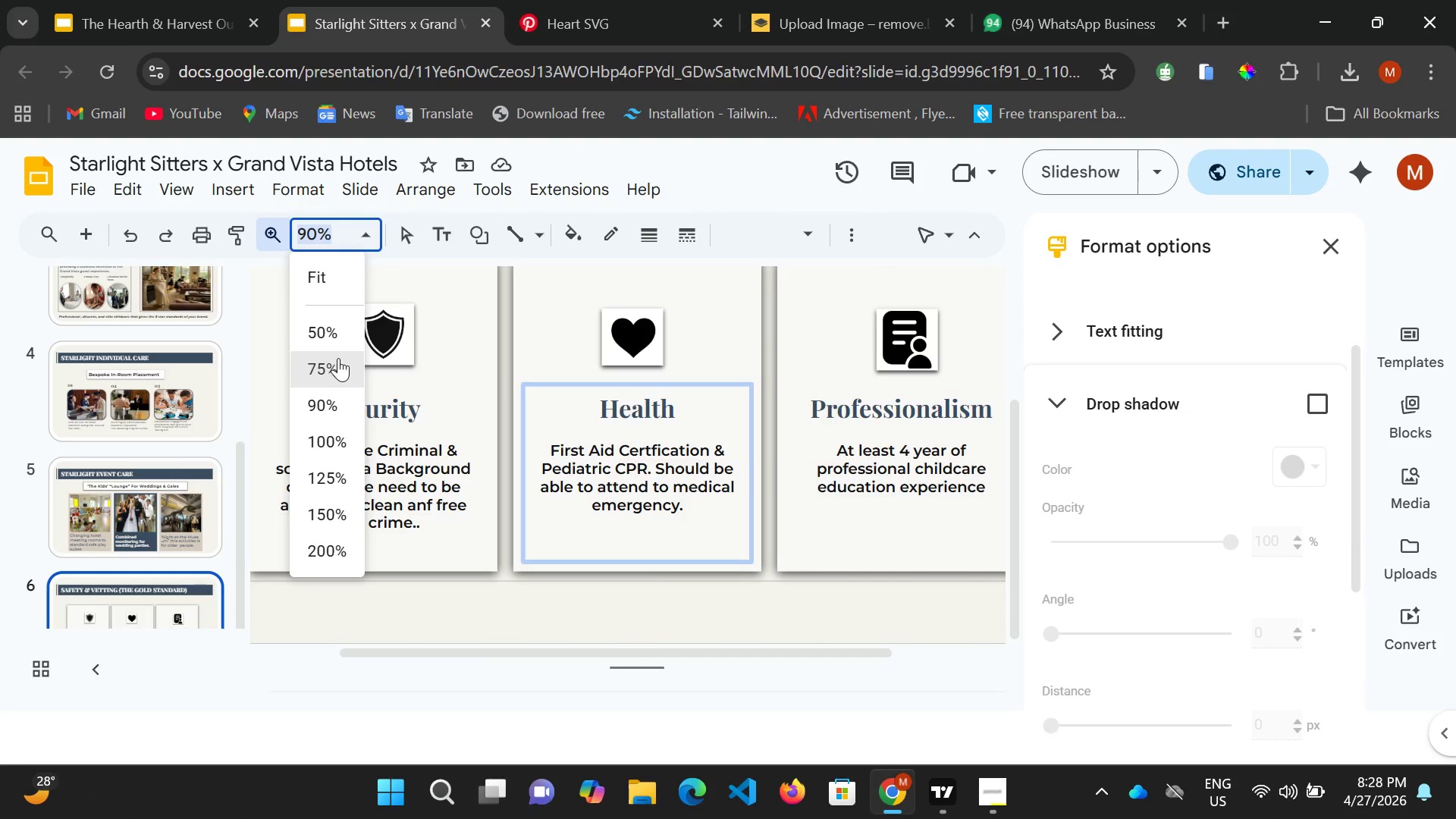 
left_click([333, 334])
 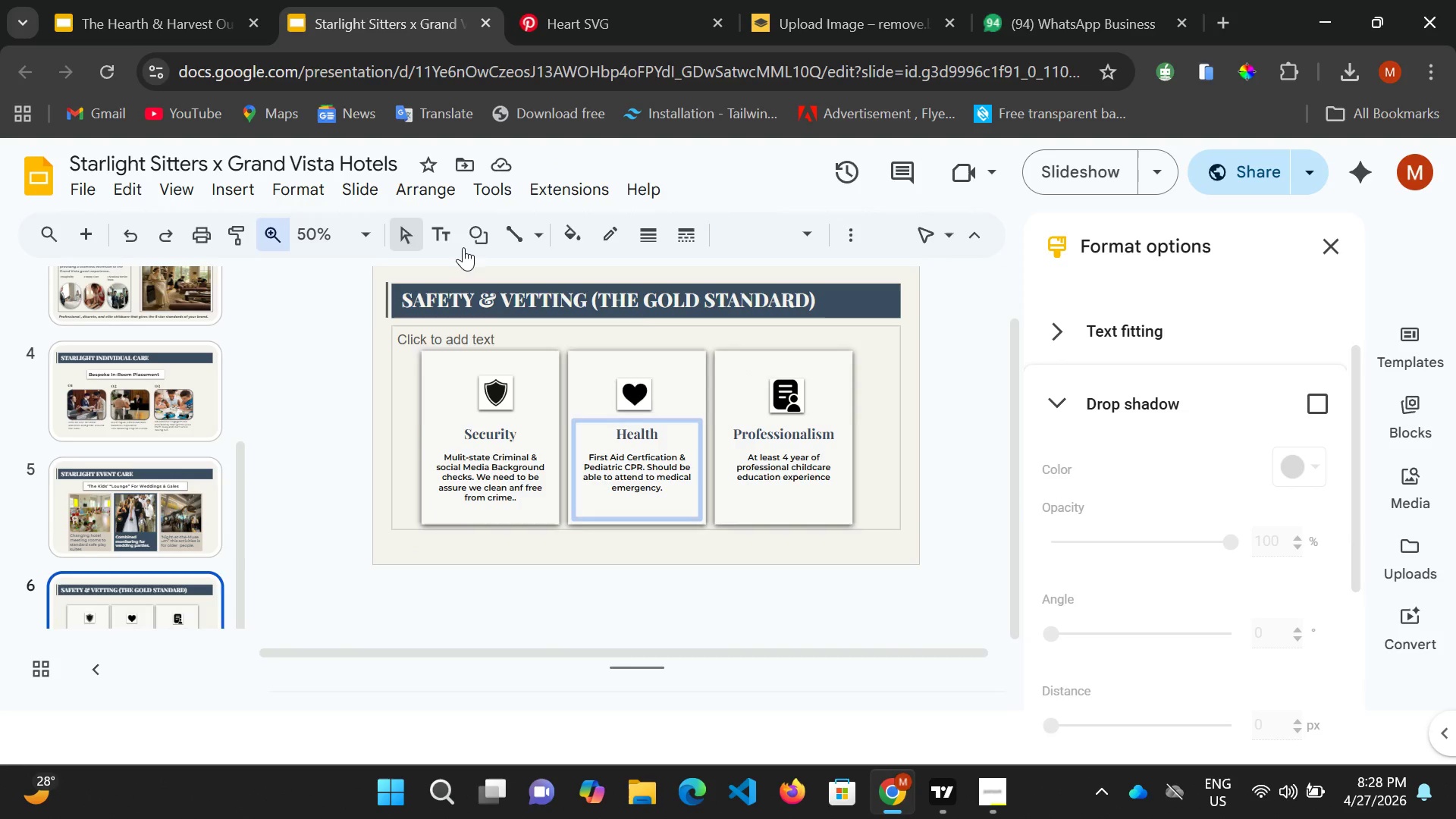 
left_click([434, 234])
 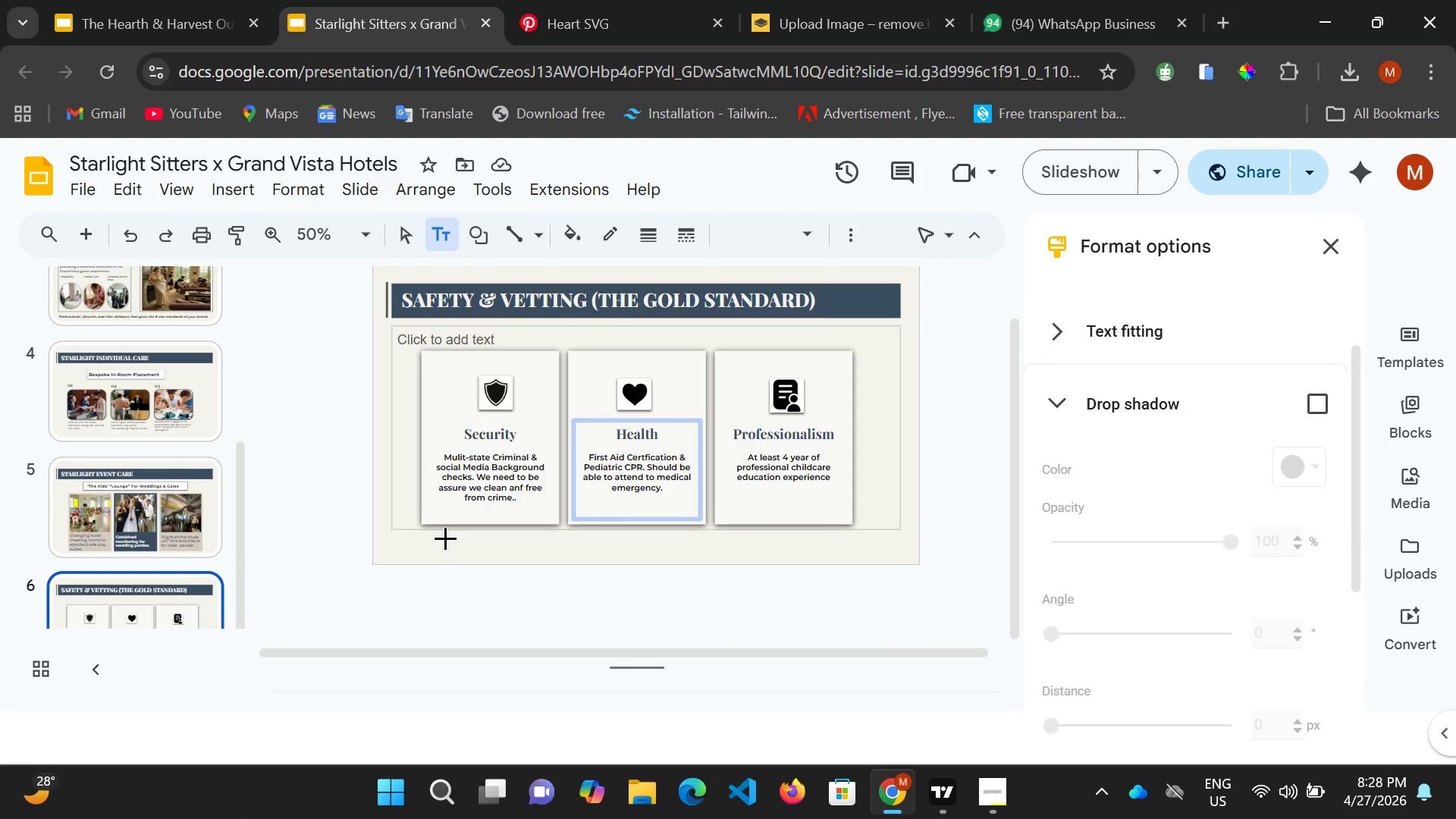 
left_click_drag(start_coordinate=[441, 534], to_coordinate=[840, 558])
 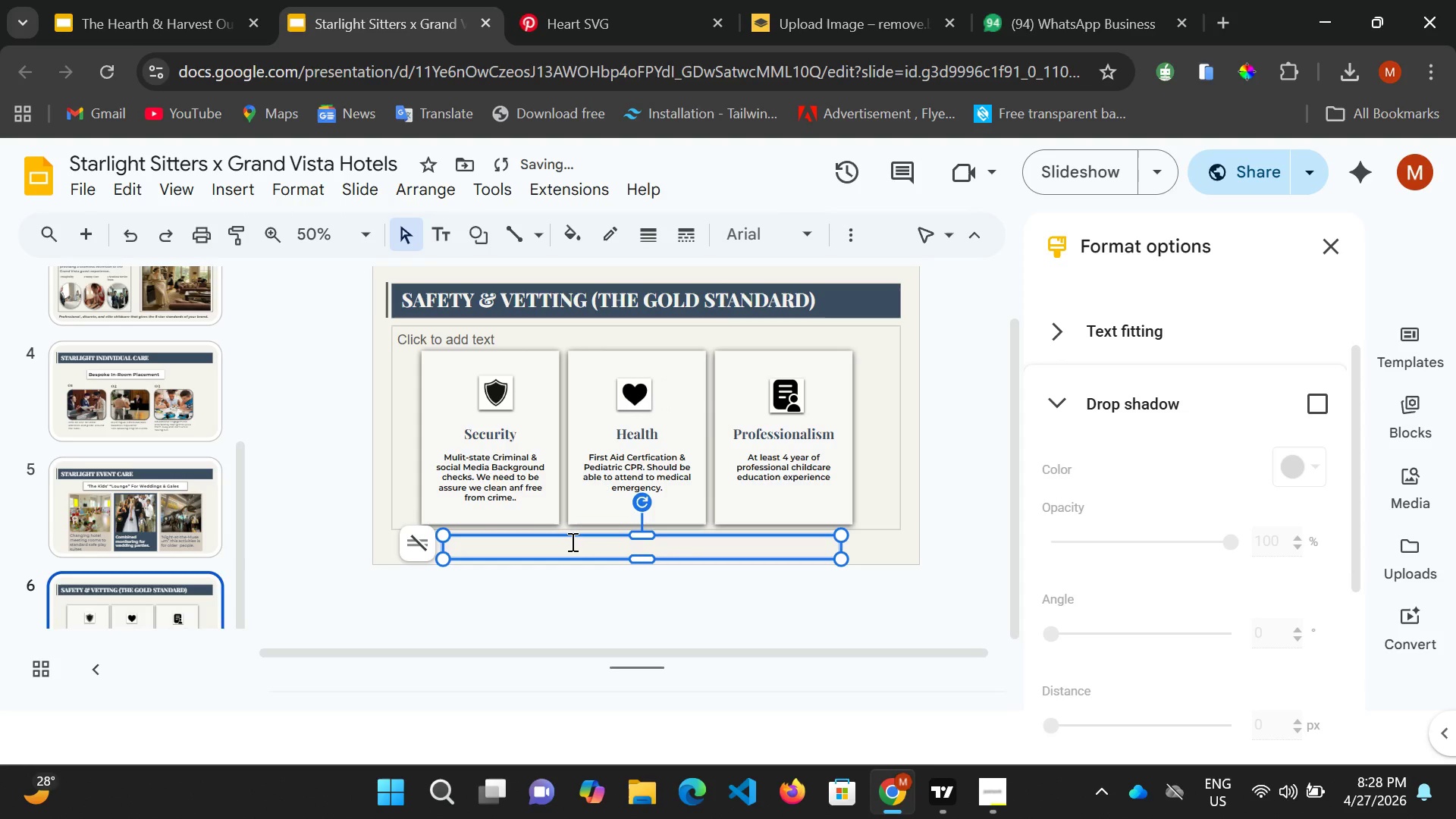 
left_click([571, 541])
 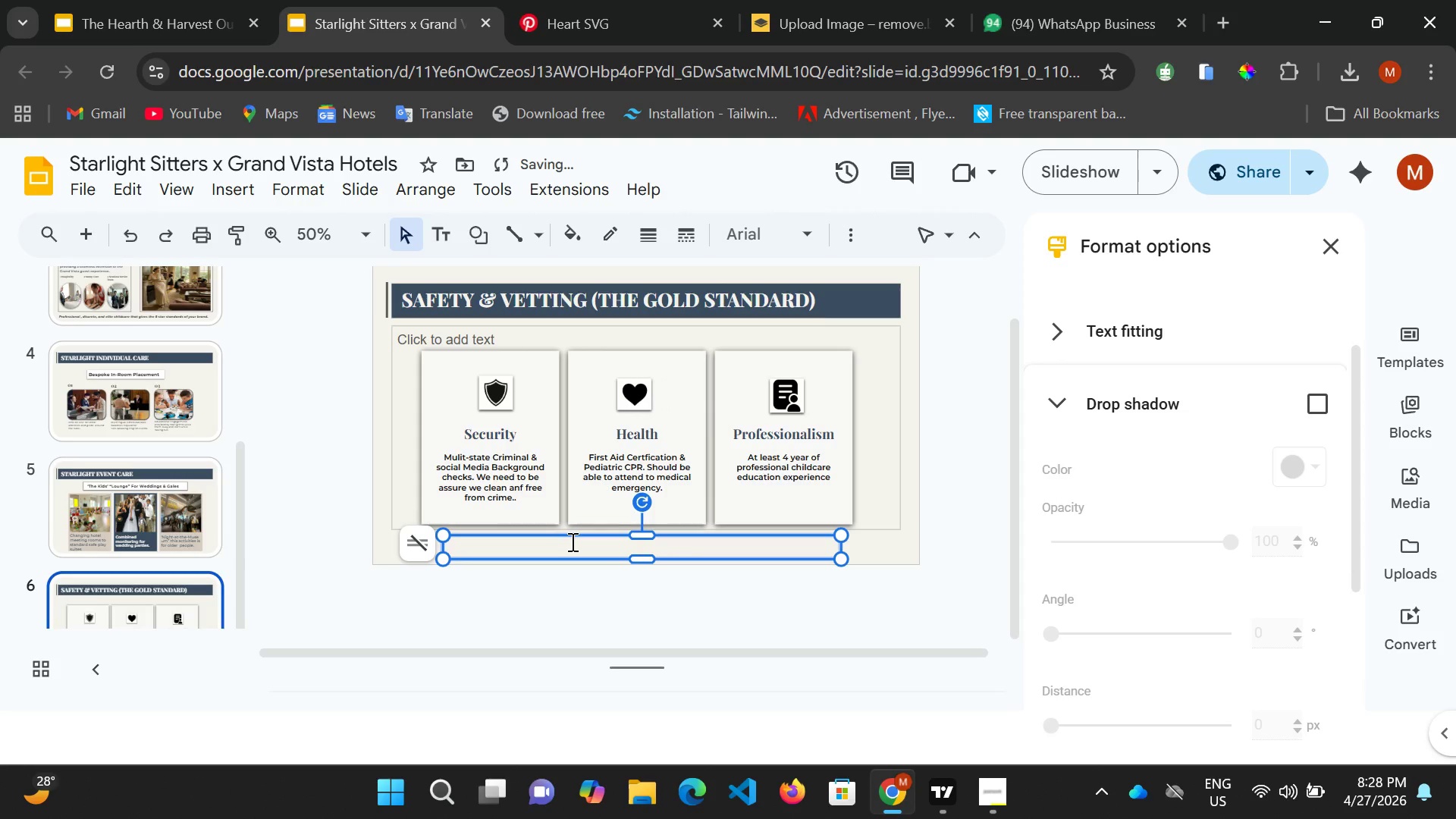 
wait(8.7)
 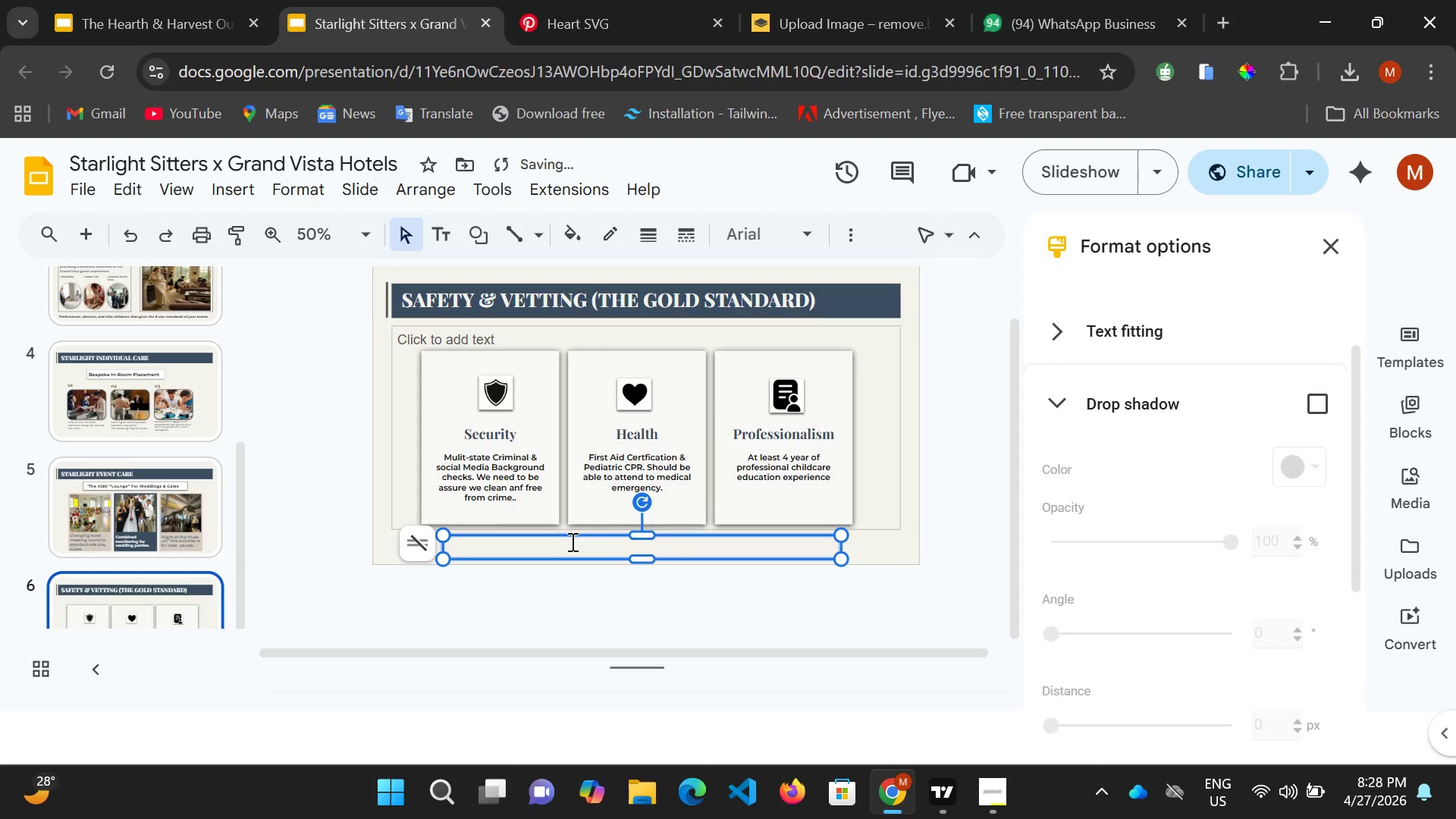 
type(thee)
key(Backspace)
key(Backspace)
key(Backspace)
key(Backspace)
type(THER SJHPOULD)
key(Backspace)
key(Backspace)
key(Backspace)
key(Backspace)
key(Backspace)
key(Backspace)
key(Backspace)
key(Backspace)
key(Backspace)
key(Backspace)
type(RE SHJOULD Strit)
key(Backspace)
type(ct non-disl)
key(Backspace)
type(close)
key(Backspace)
type(ure aggreements to protect guest privacy)
 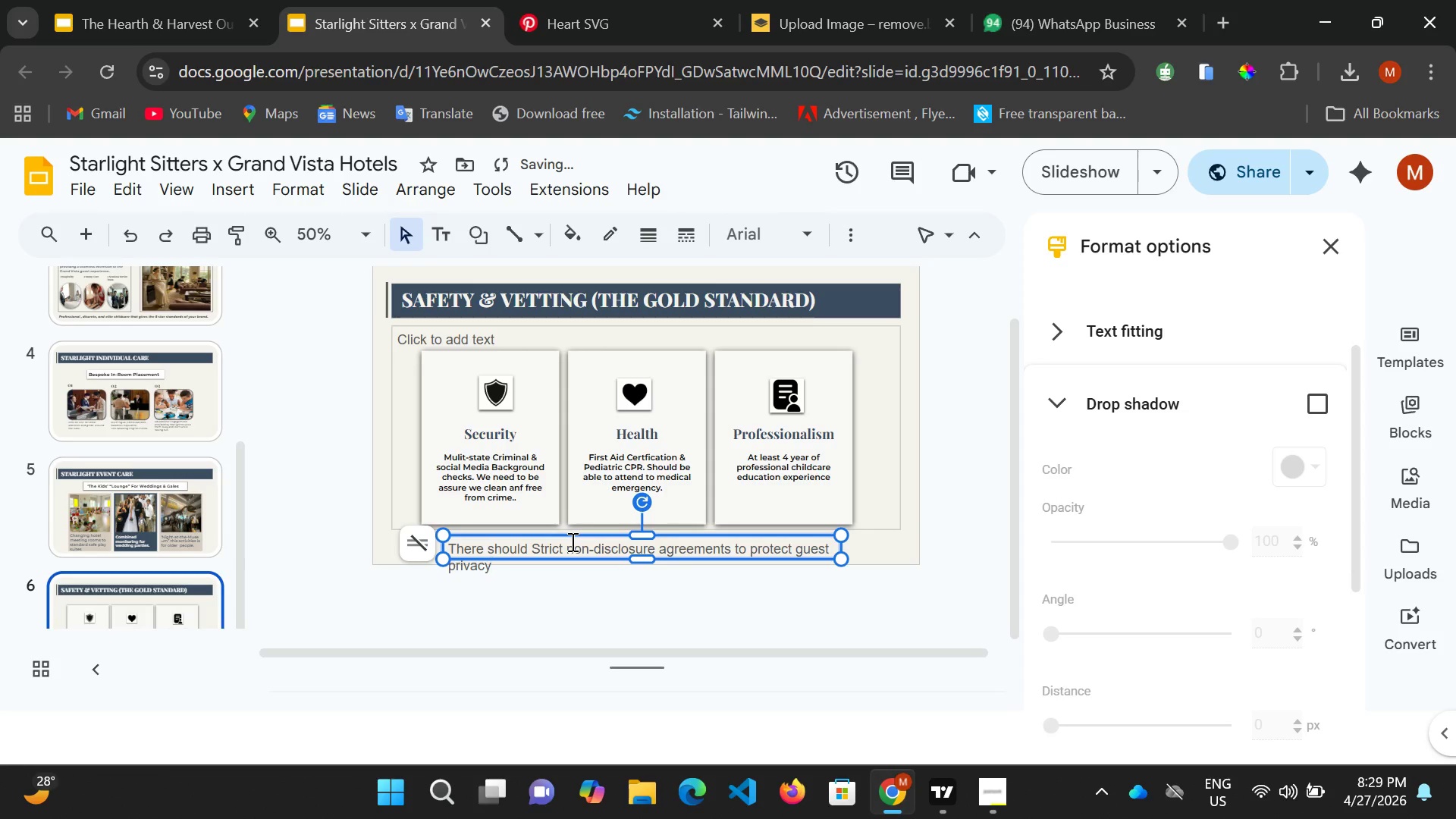 
left_click_drag(start_coordinate=[838, 546], to_coordinate=[881, 546])
 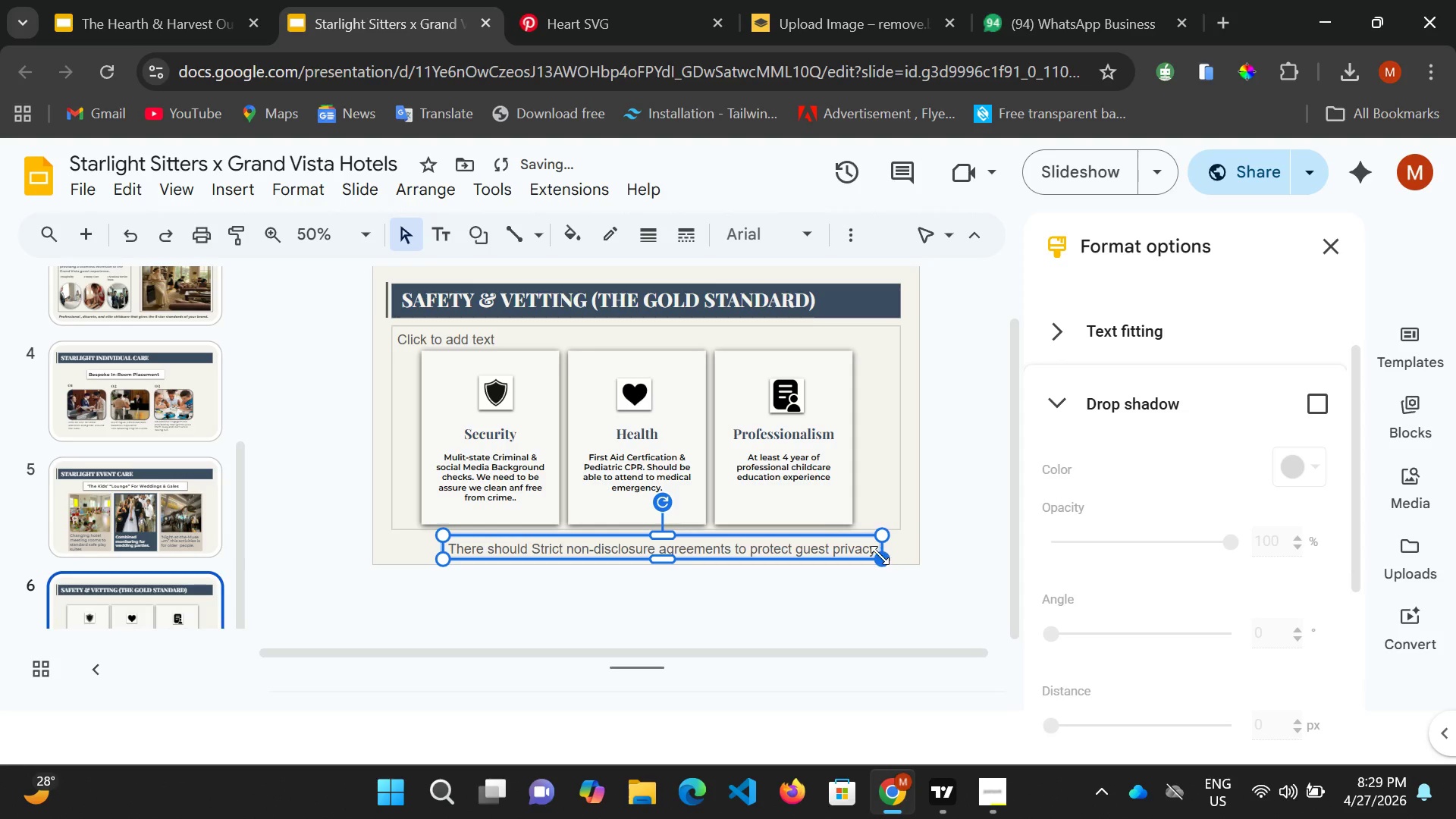 
key(Control+A)
 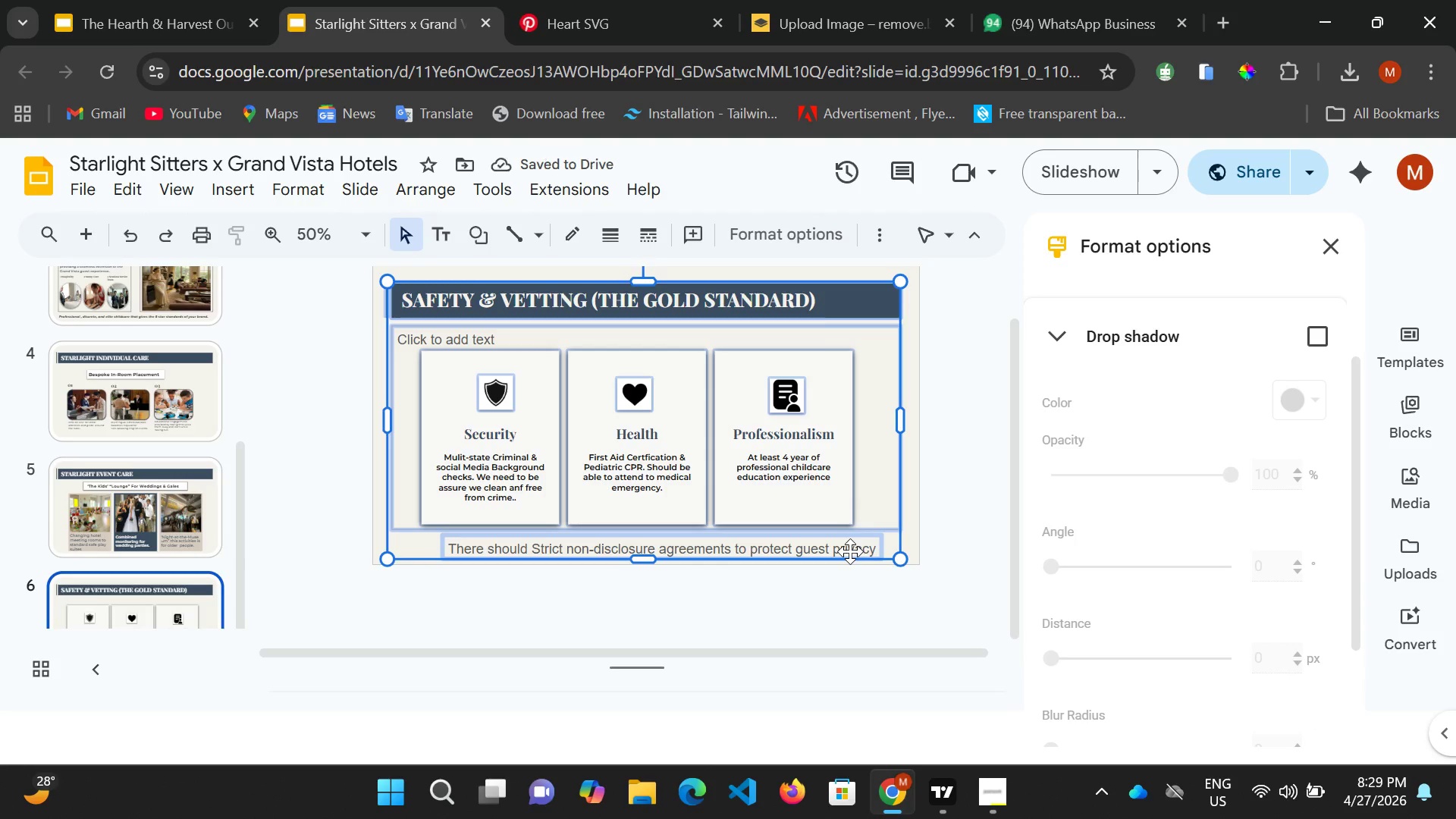 
double_click([850, 551])
 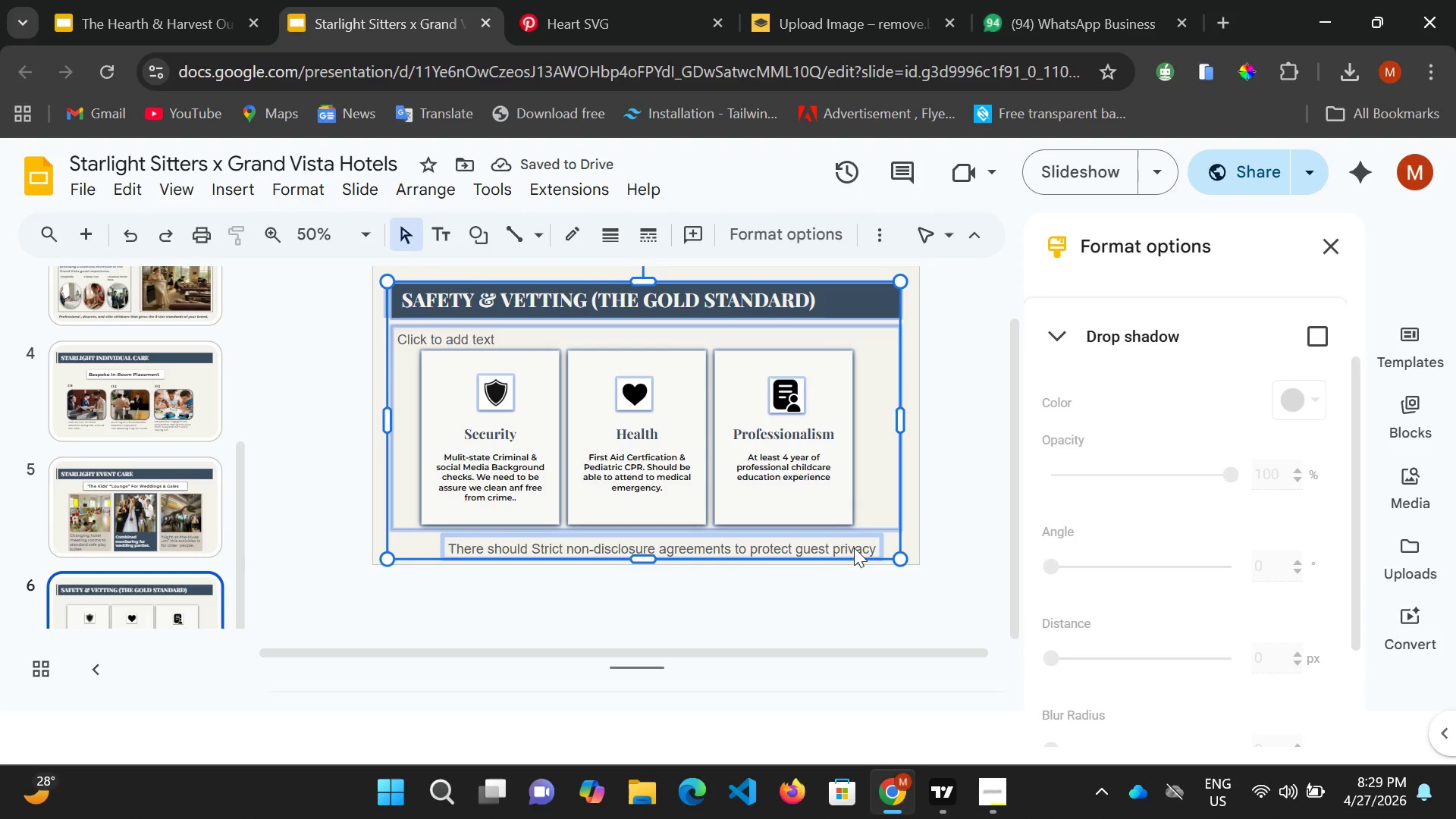 
double_click([854, 548])
 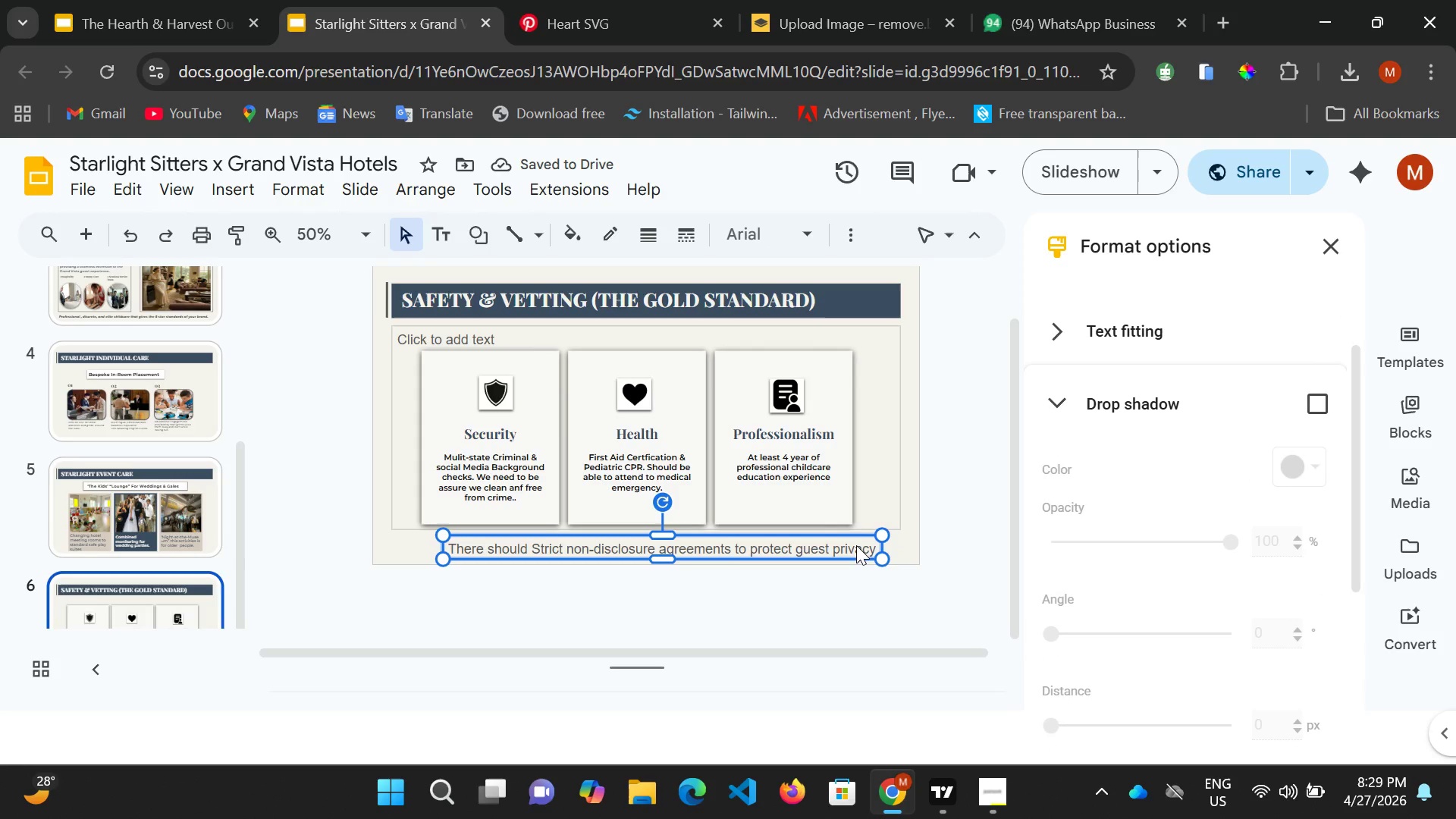 
left_click([856, 538])
 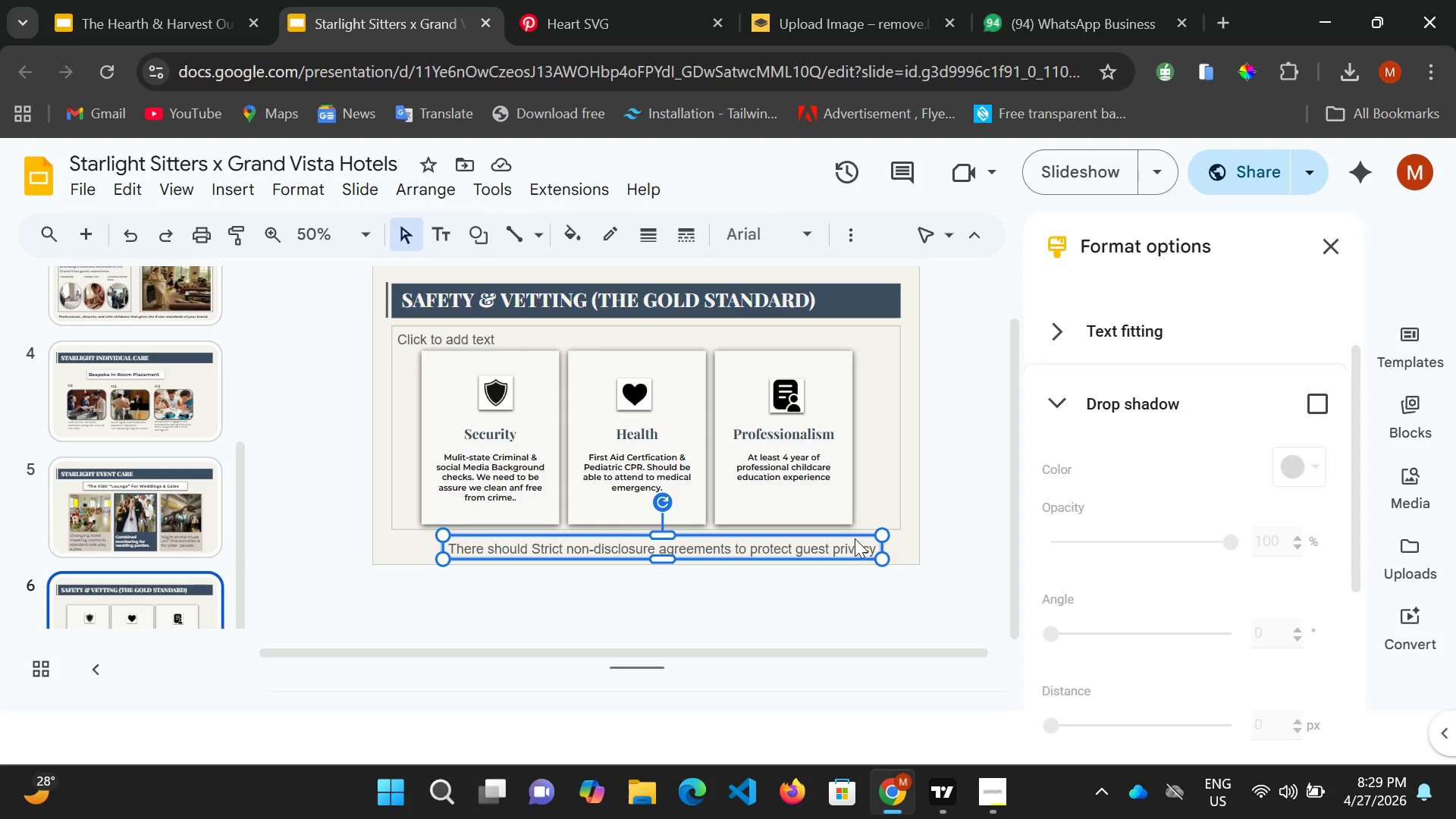 
hold_key(key=ControlLeft, duration=0.38)
 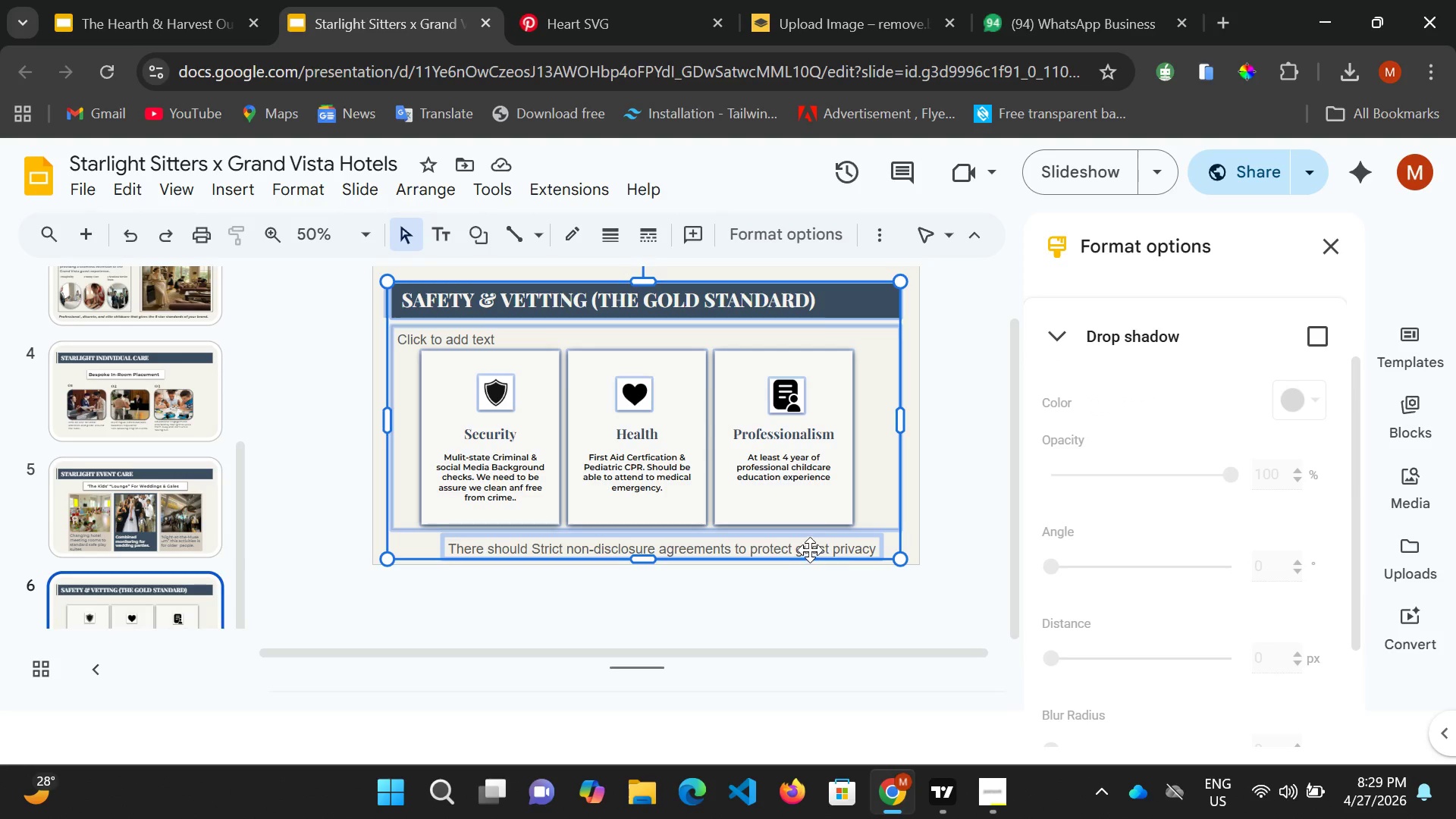 
key(A)
 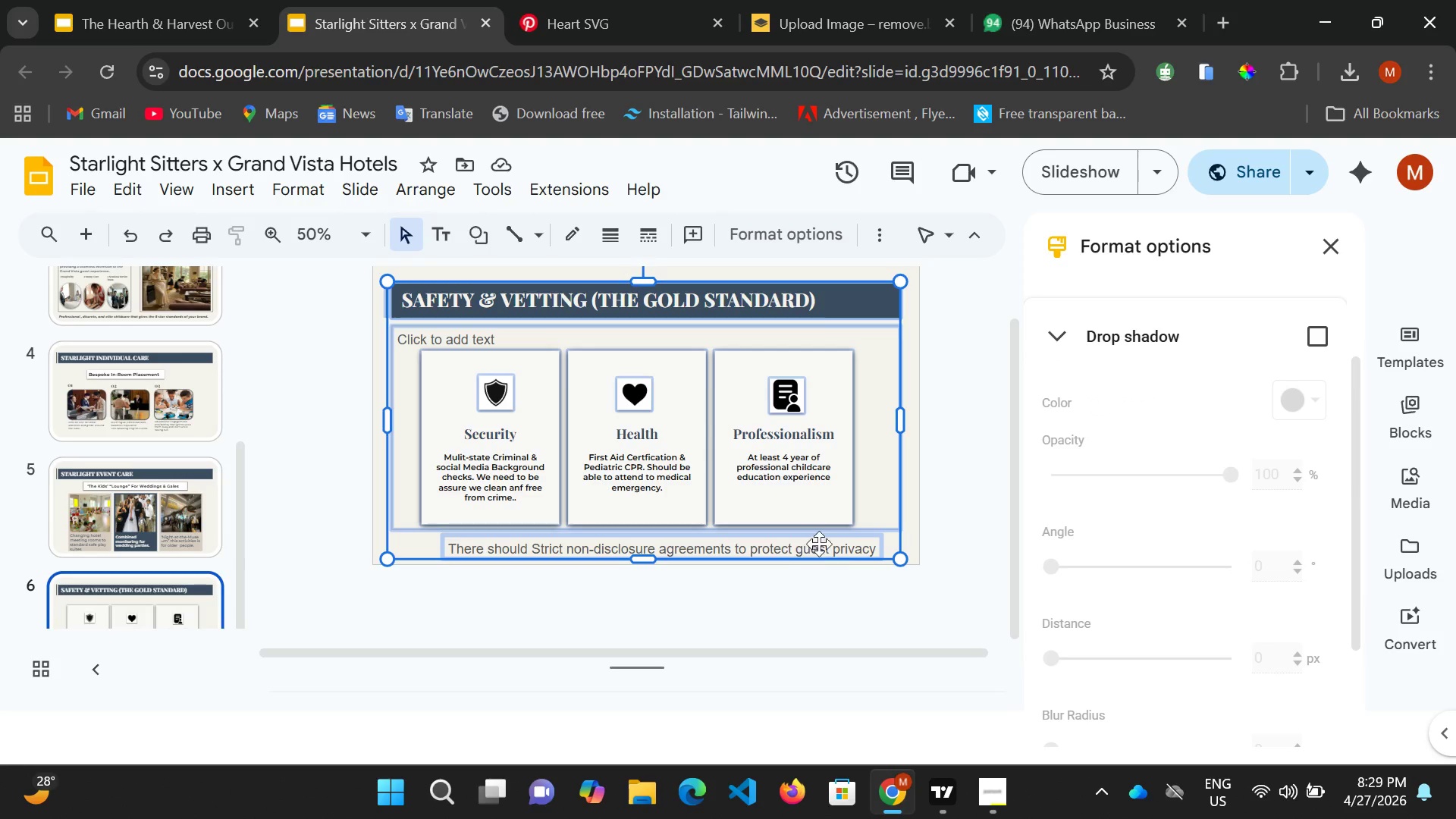 
left_click([822, 541])
 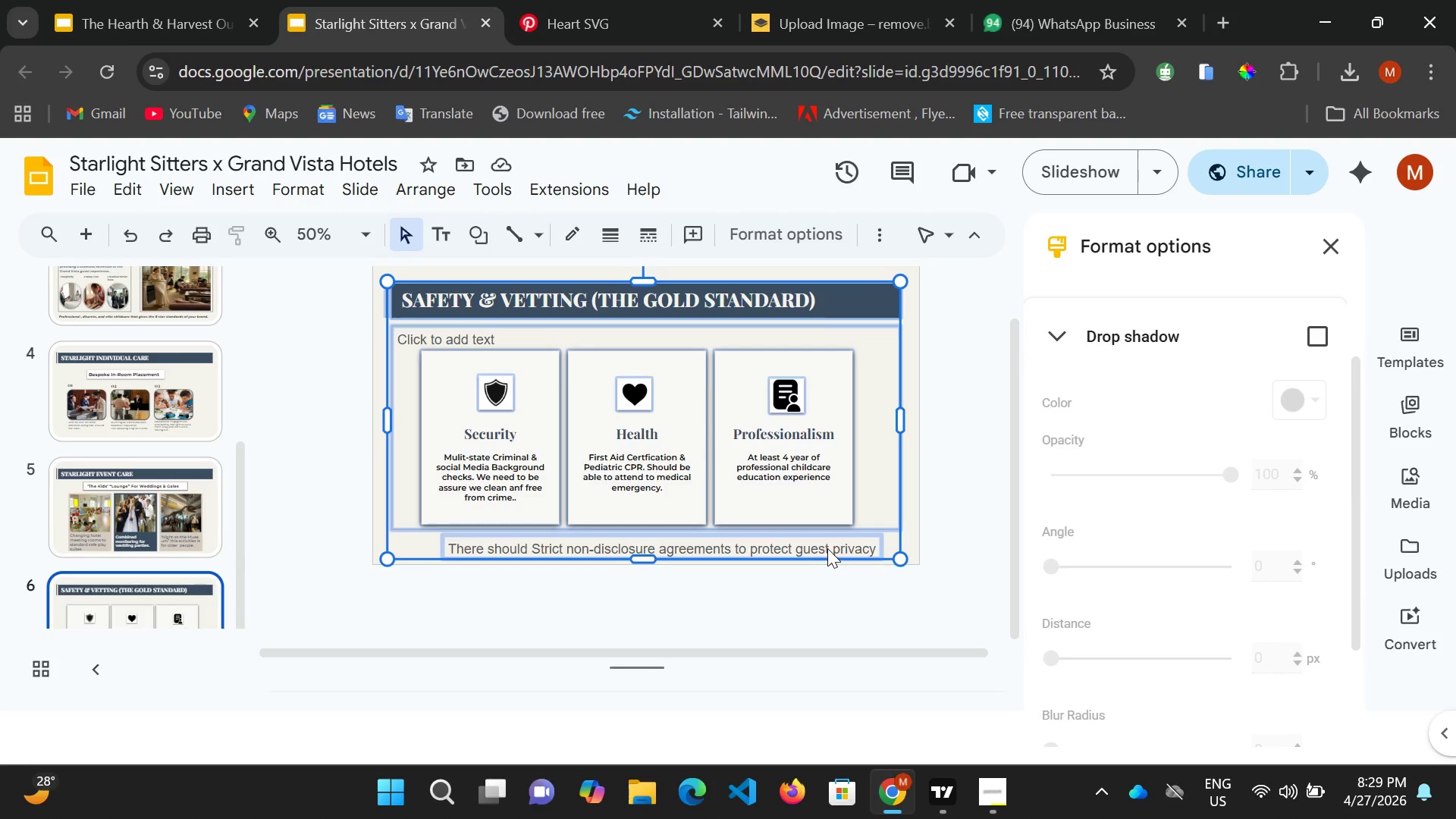 
double_click([827, 548])
 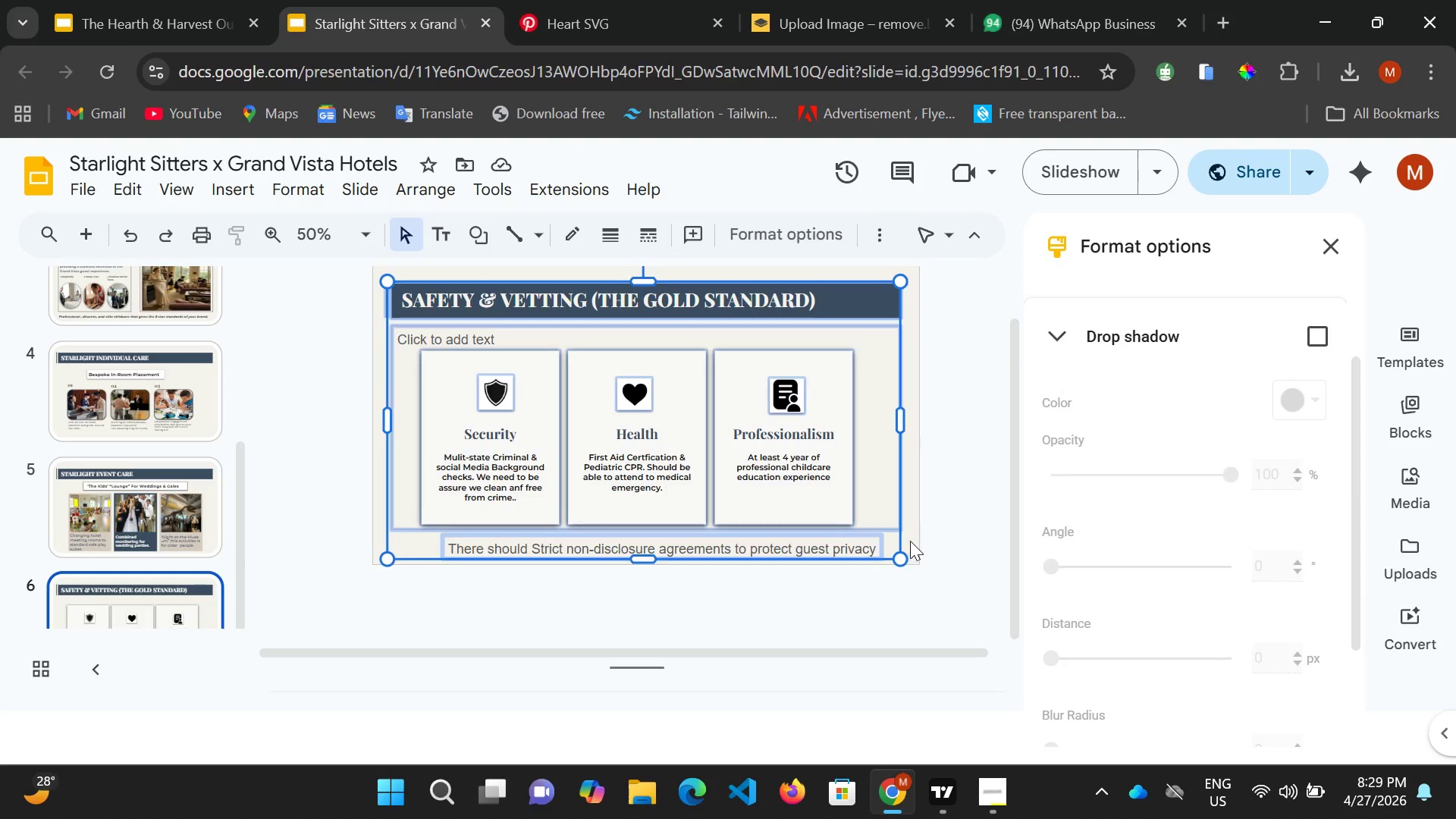 
left_click([910, 541])
 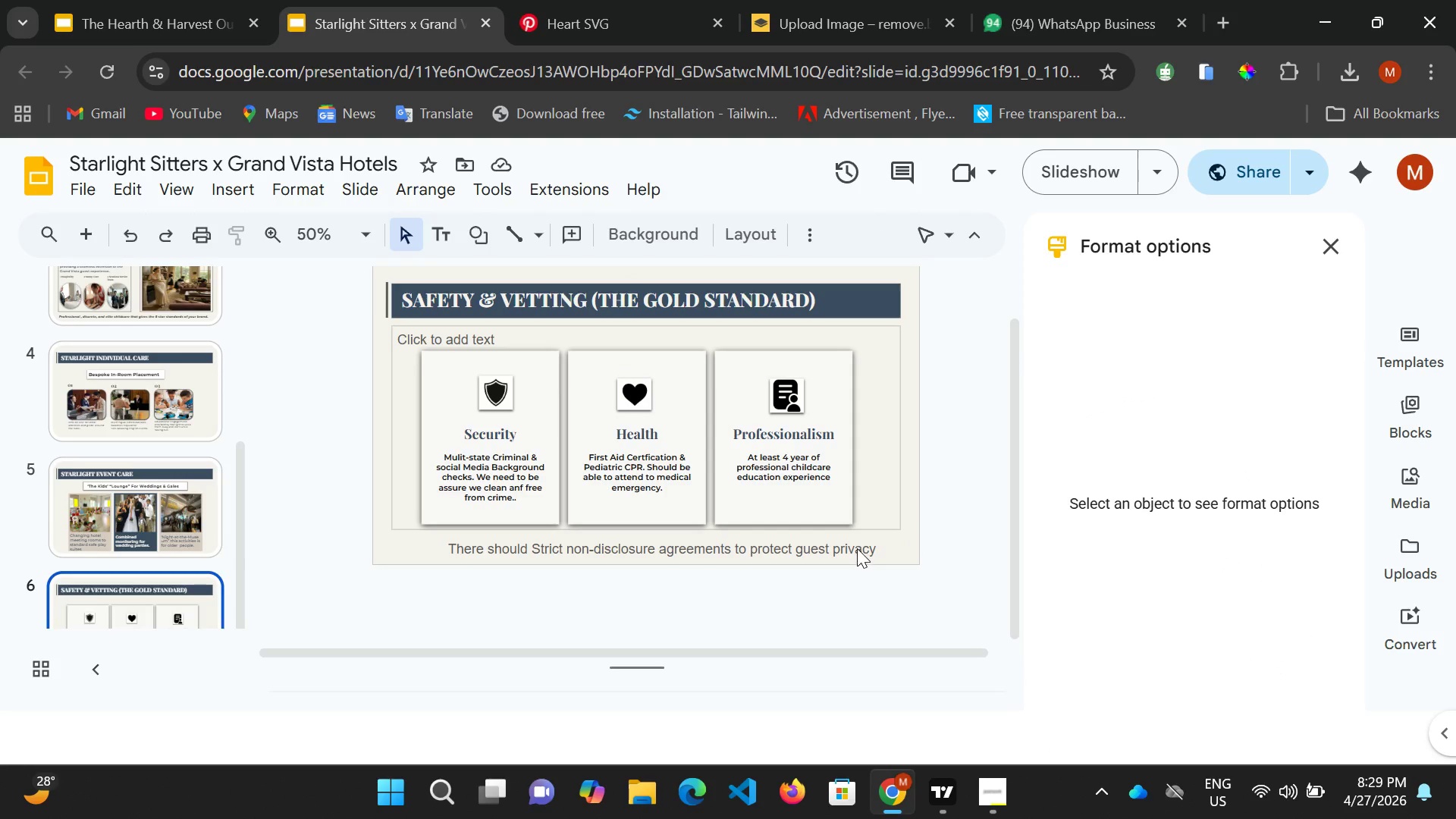 
left_click([856, 548])
 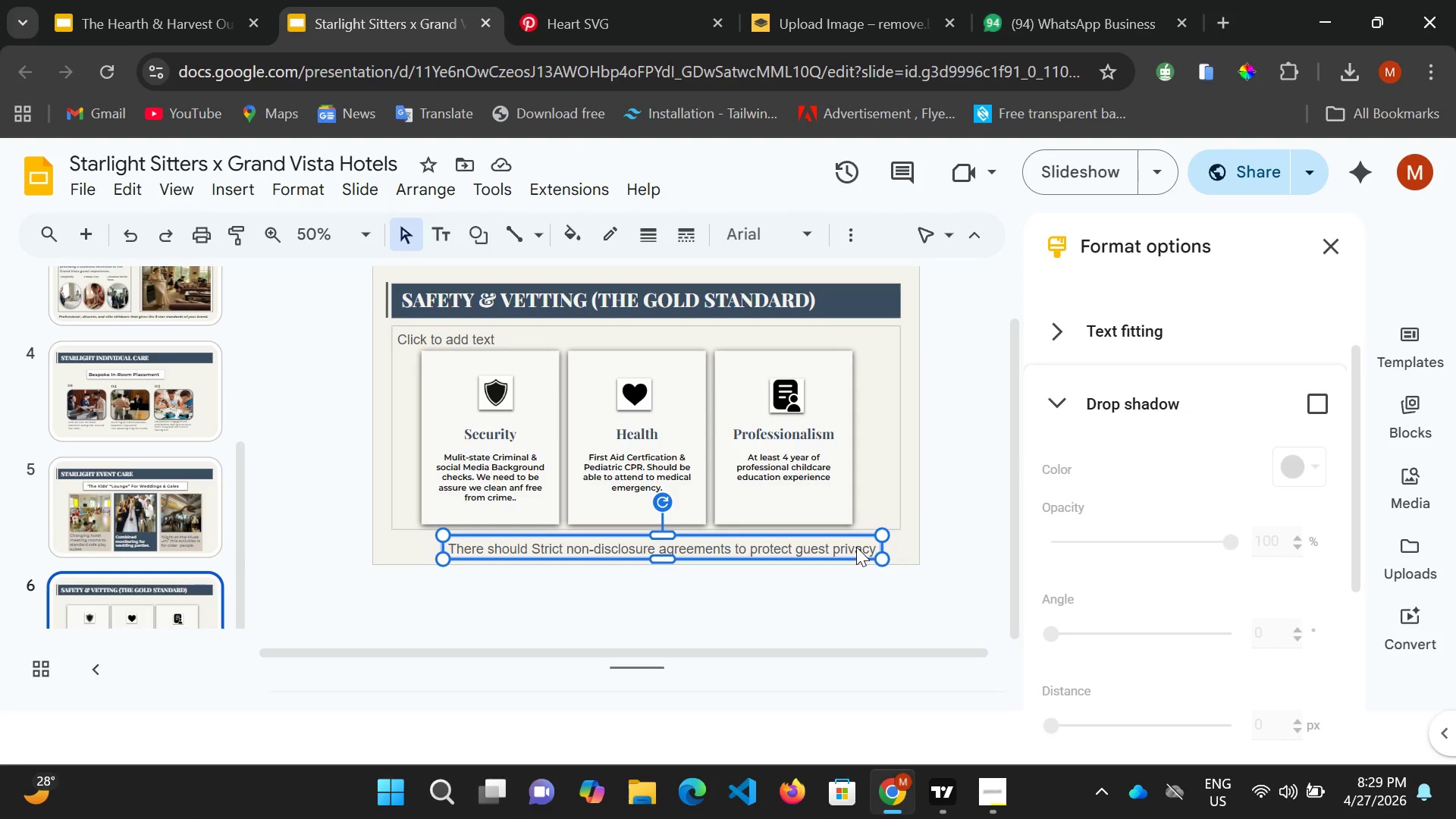 
left_click([856, 547])
 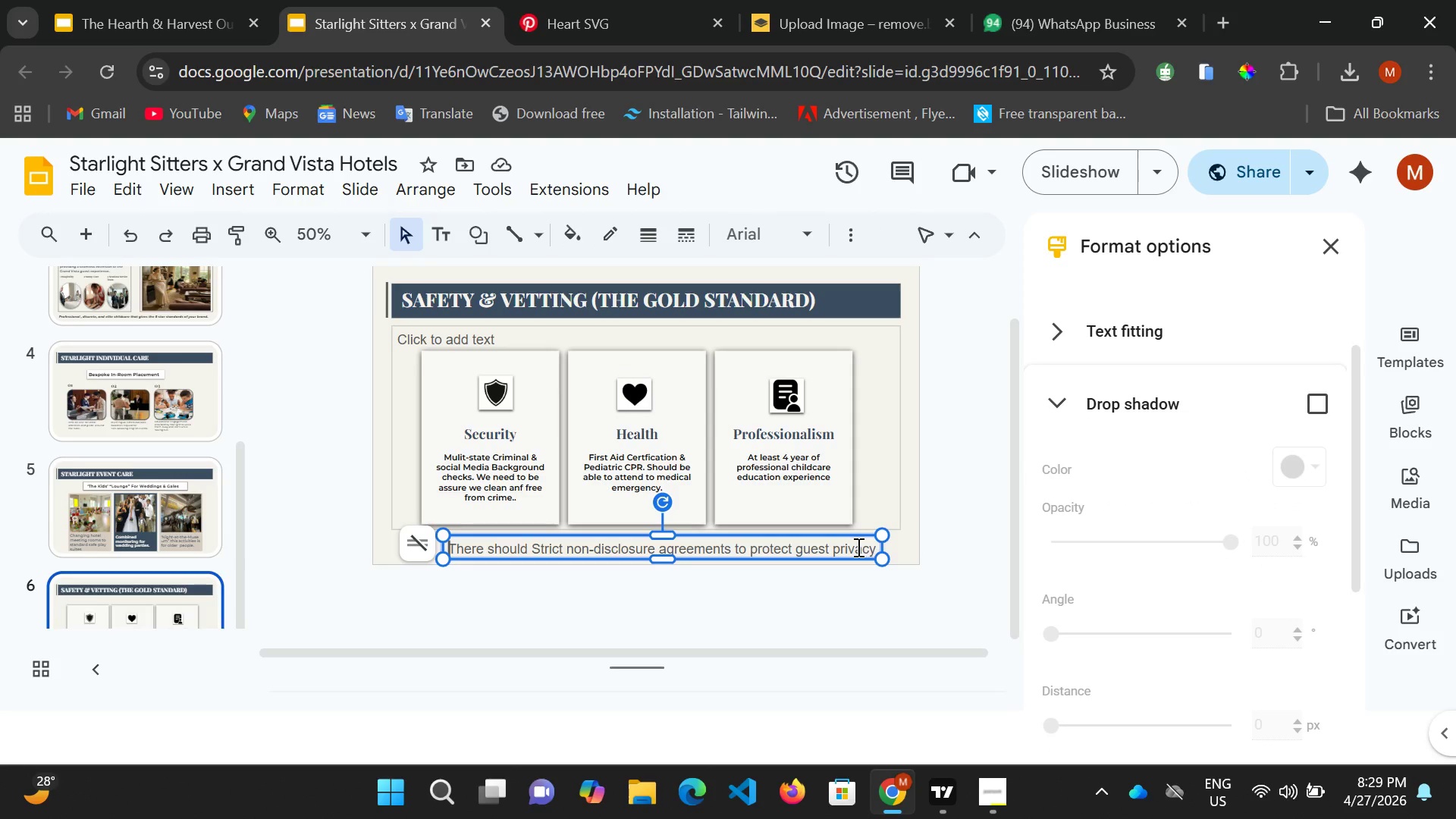 
key(Control+A)
 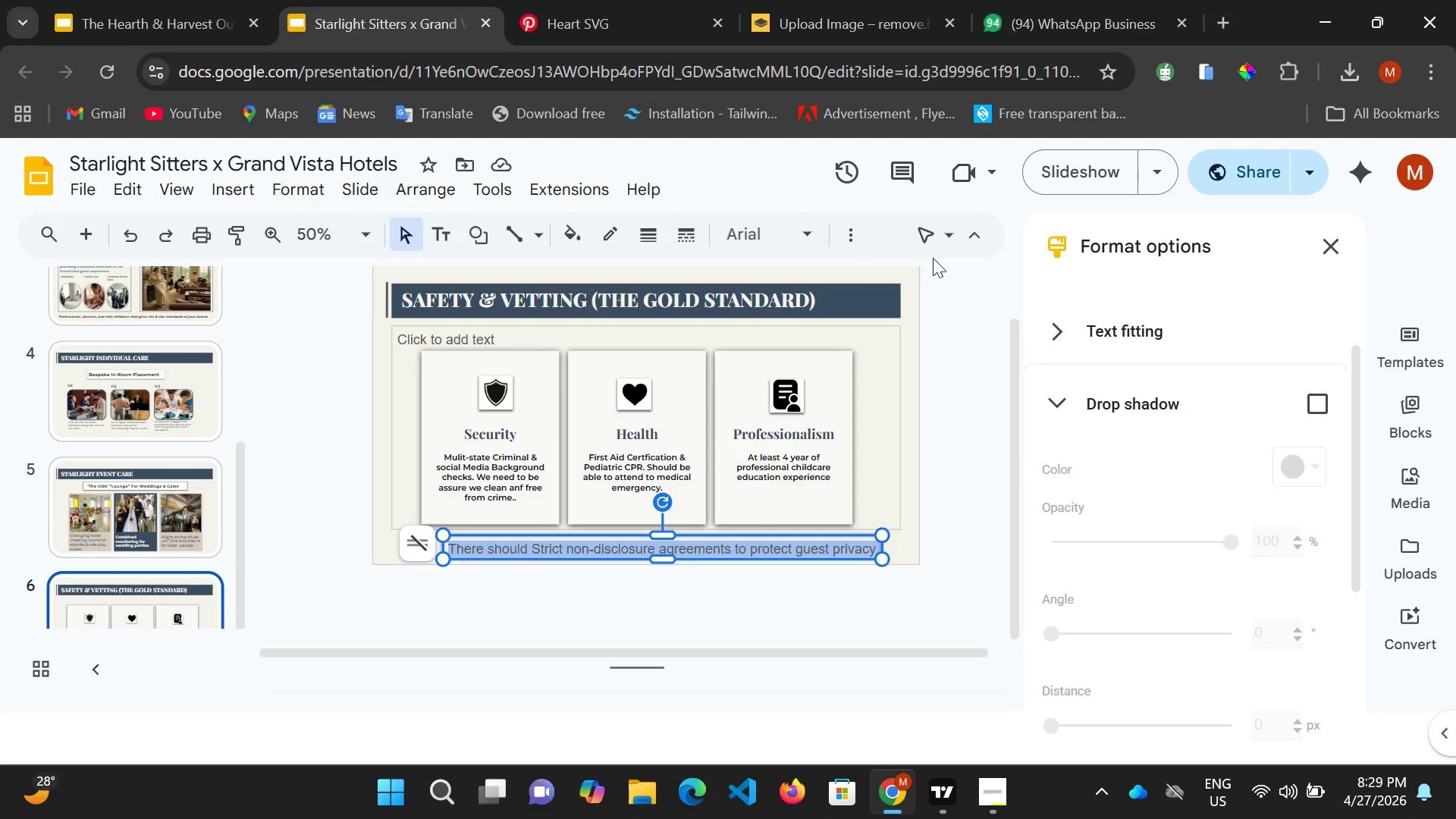 
left_click([855, 246])
 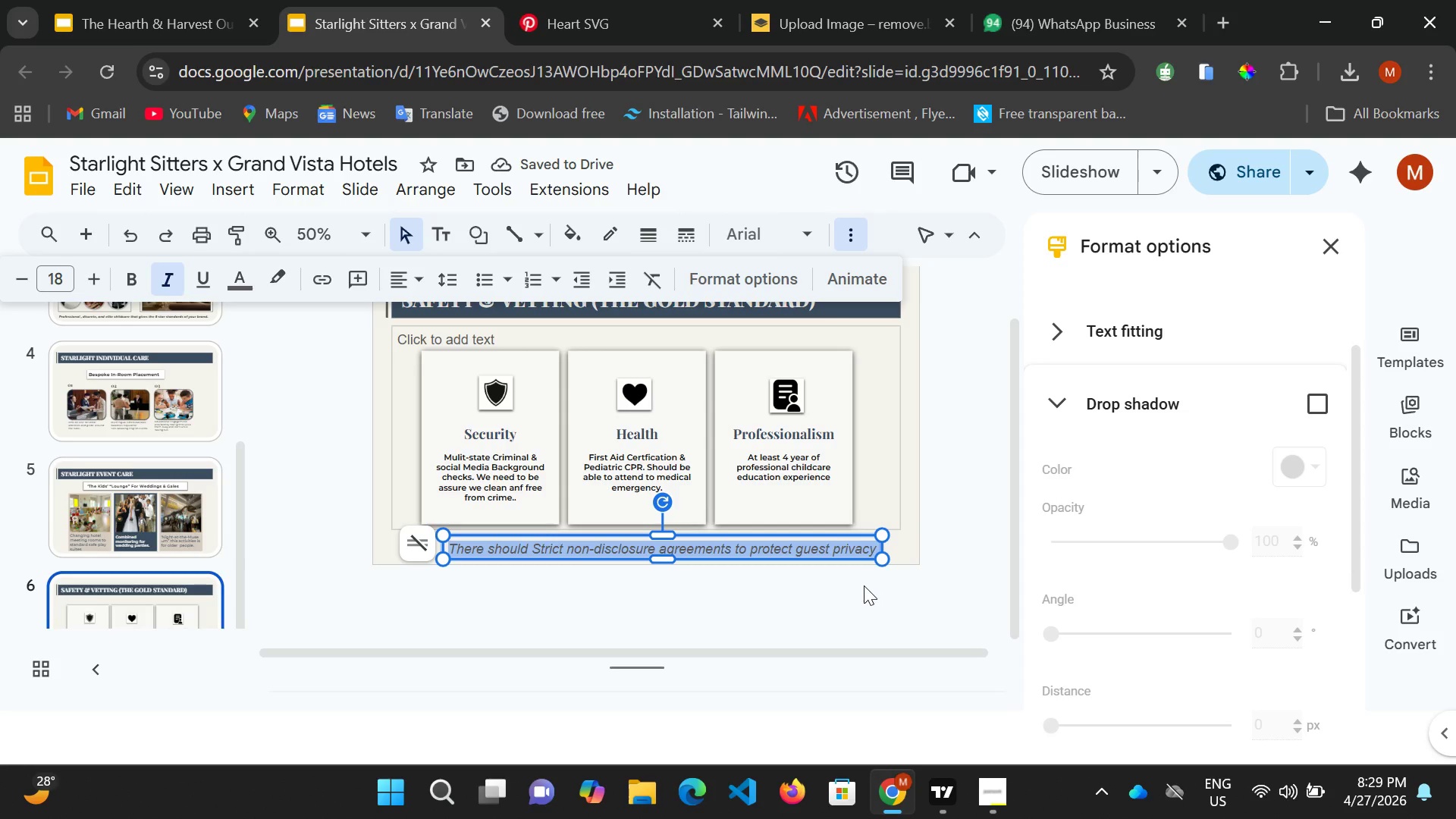 
wait(9.98)
 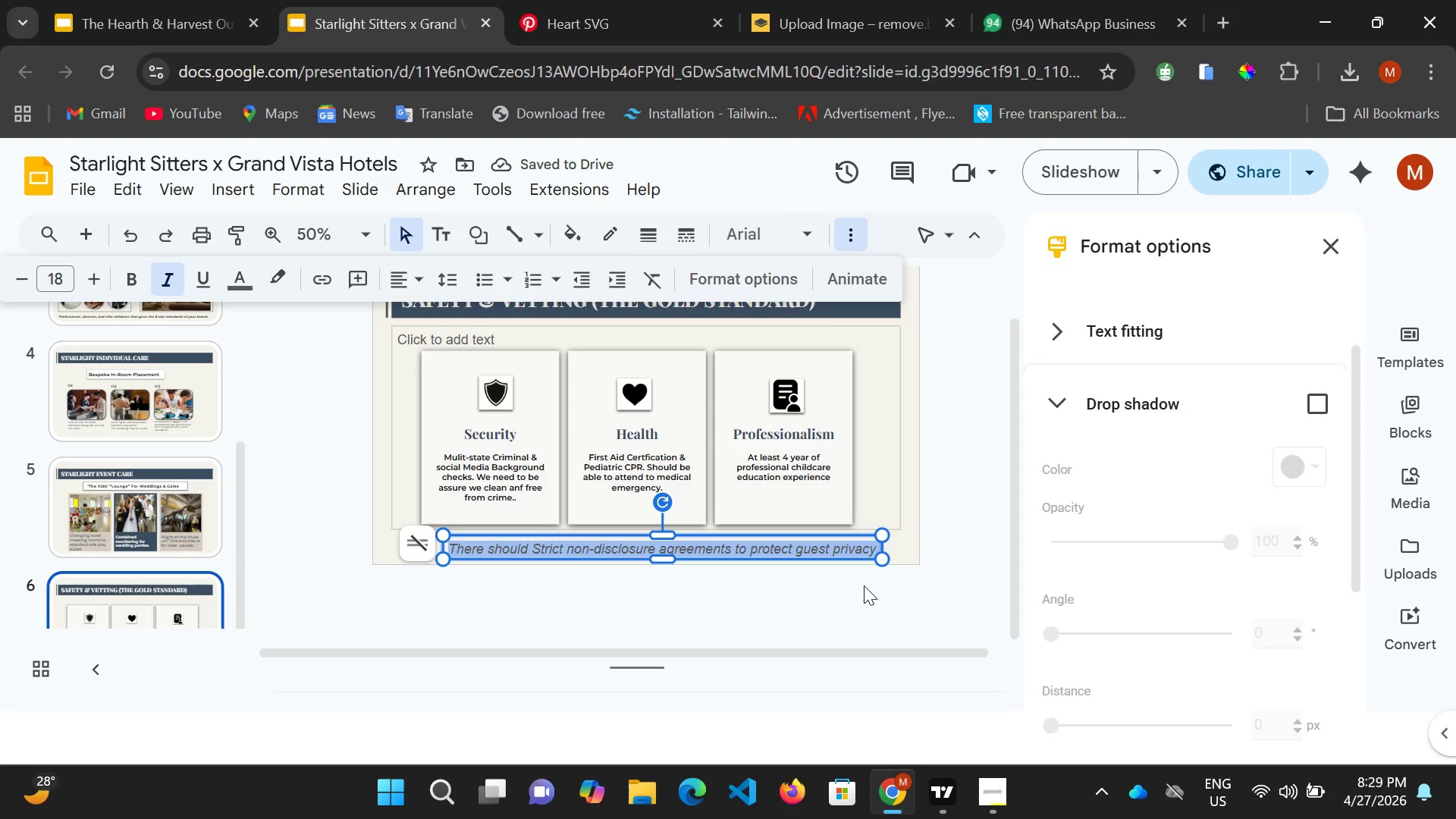 
left_click([792, 236])
 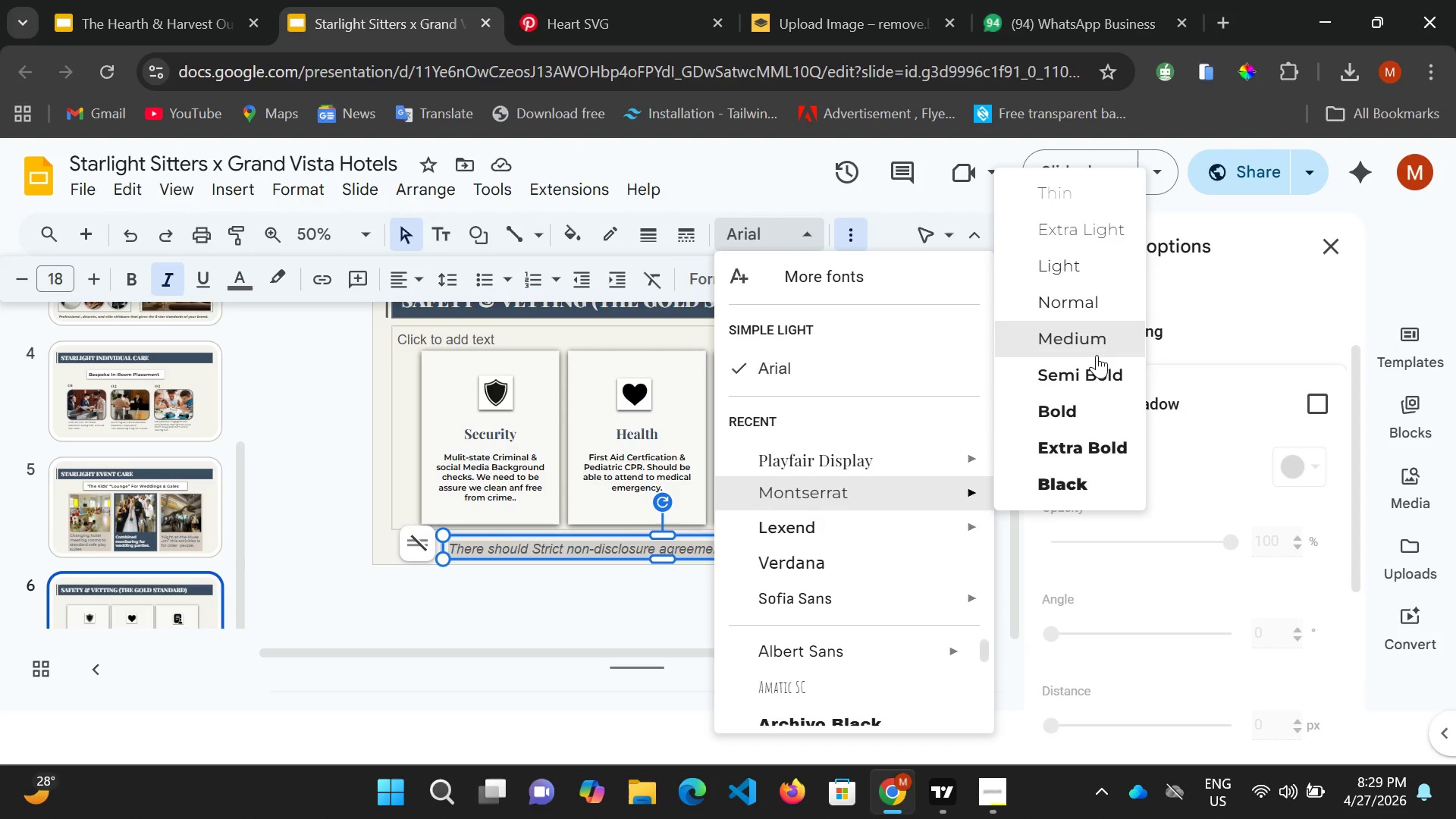 
left_click([1098, 303])
 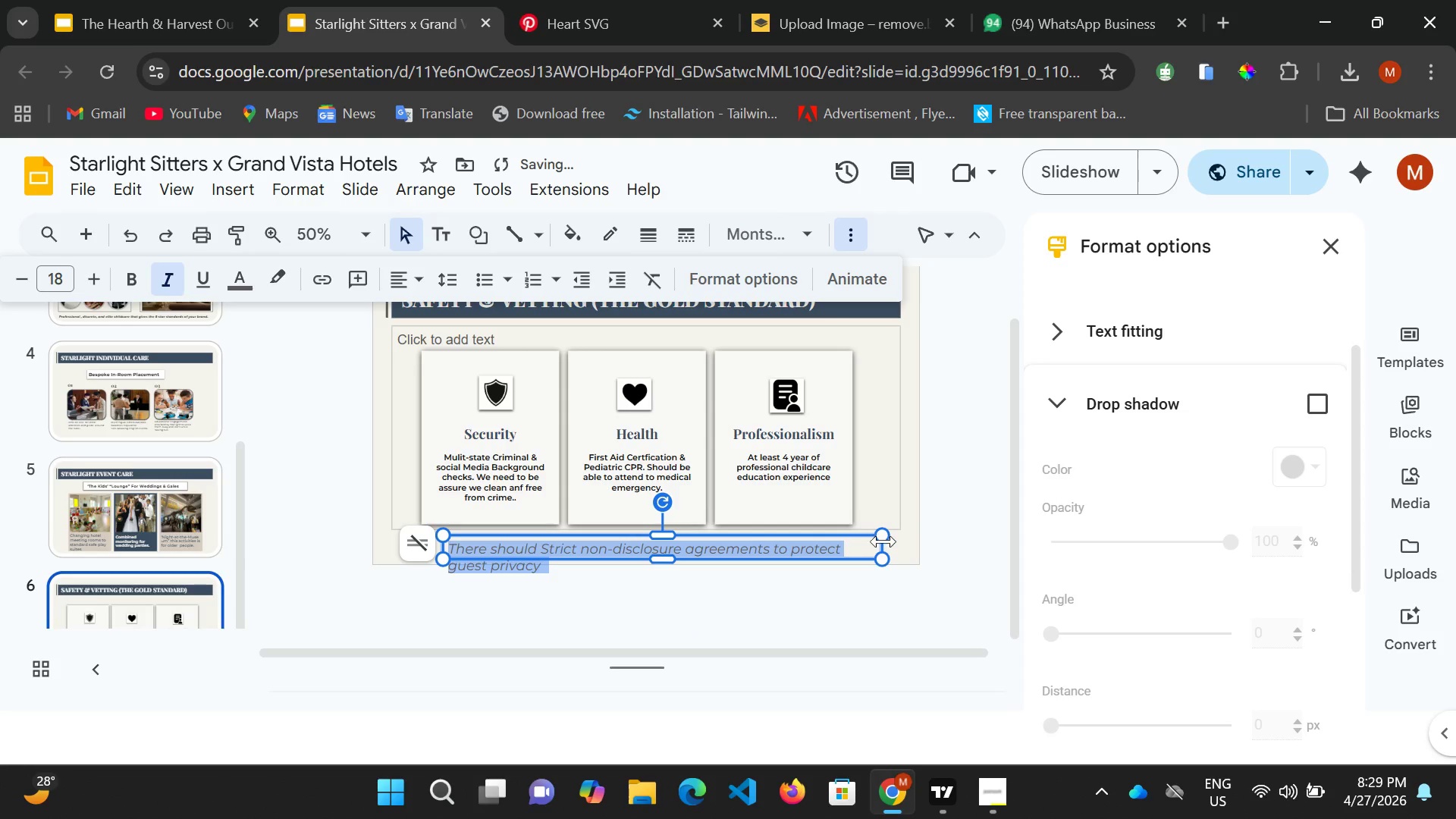 
left_click_drag(start_coordinate=[883, 543], to_coordinate=[904, 545])
 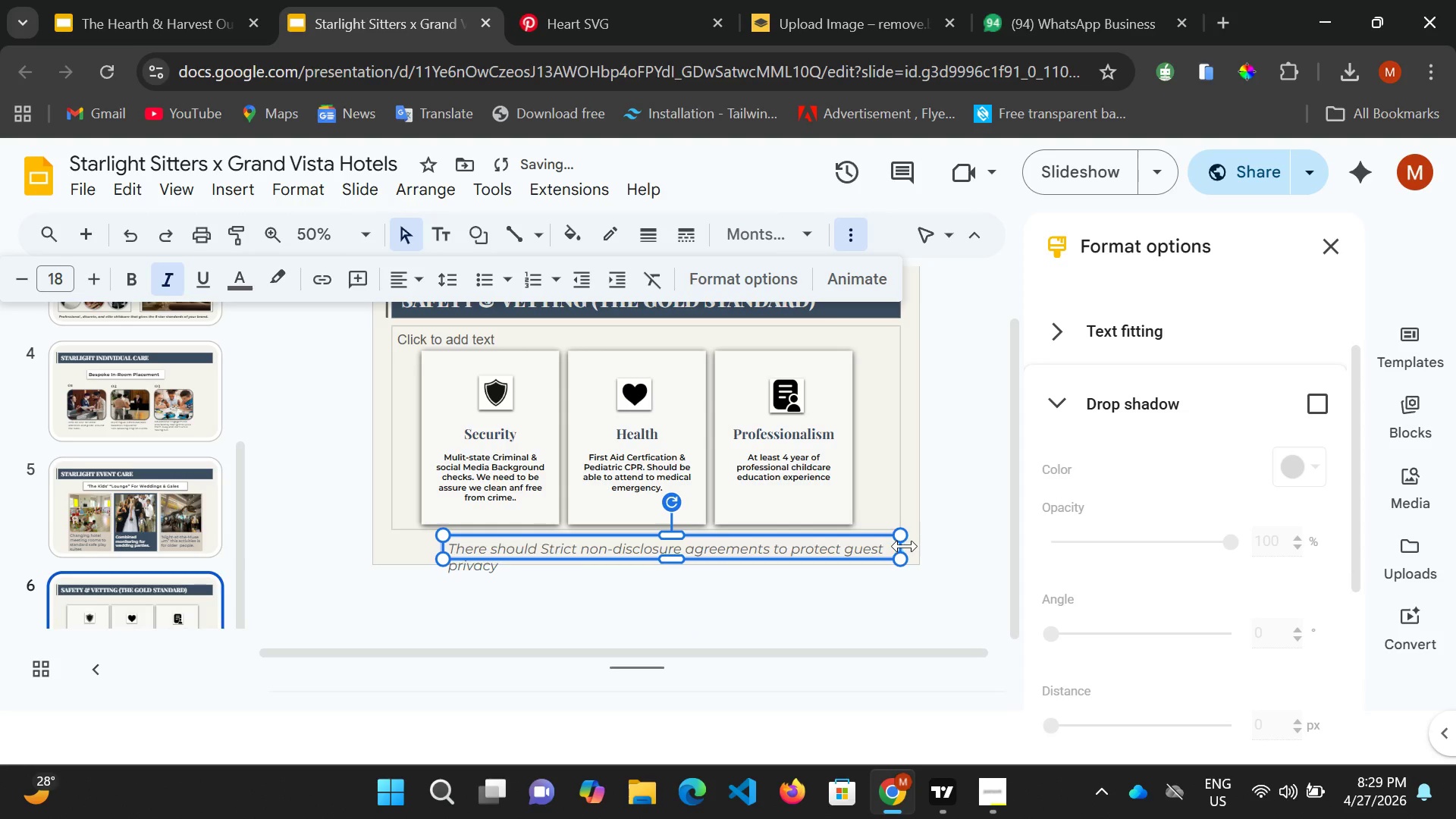 
left_click_drag(start_coordinate=[904, 544], to_coordinate=[924, 546])
 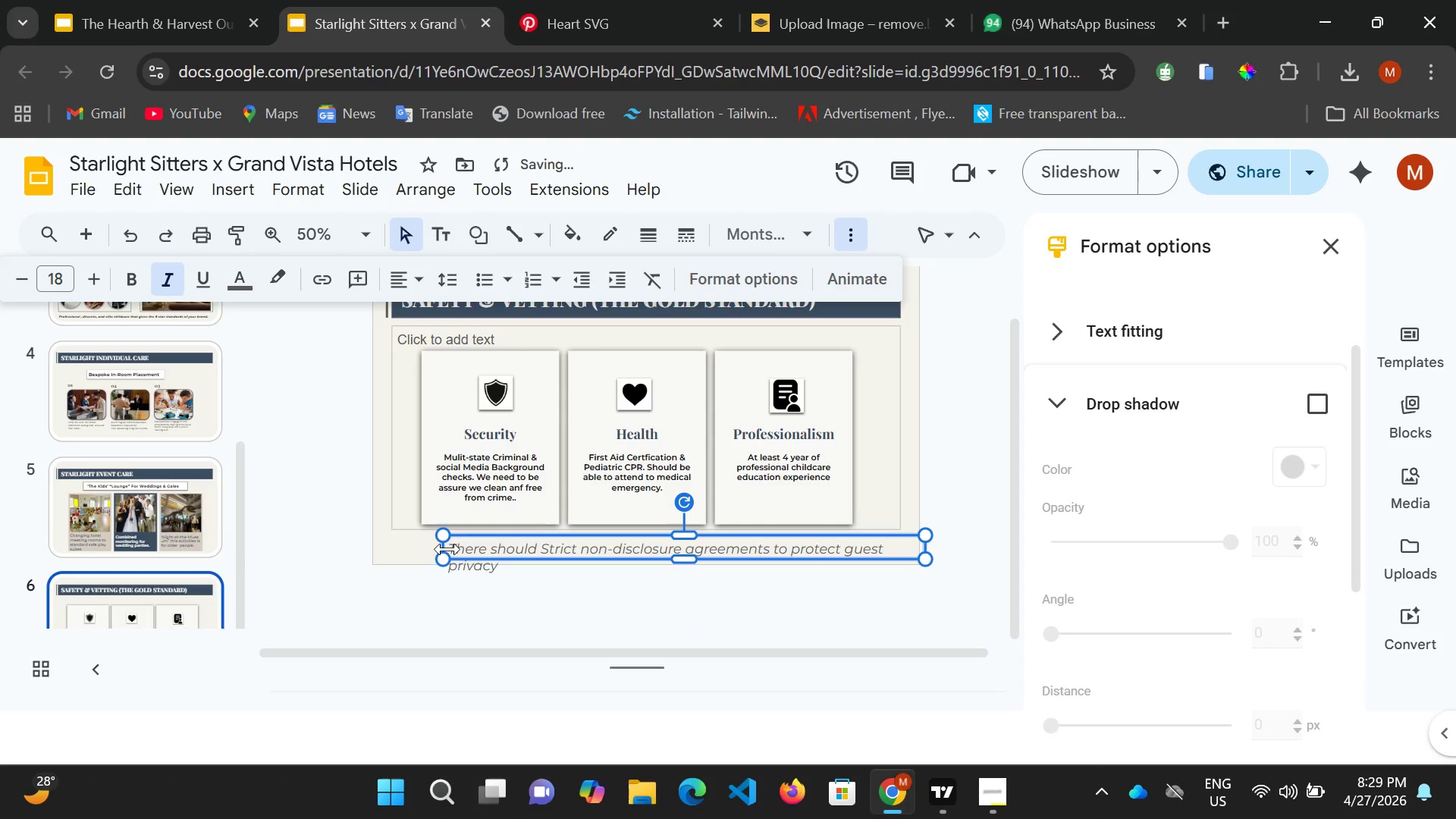 
left_click_drag(start_coordinate=[448, 550], to_coordinate=[438, 548])
 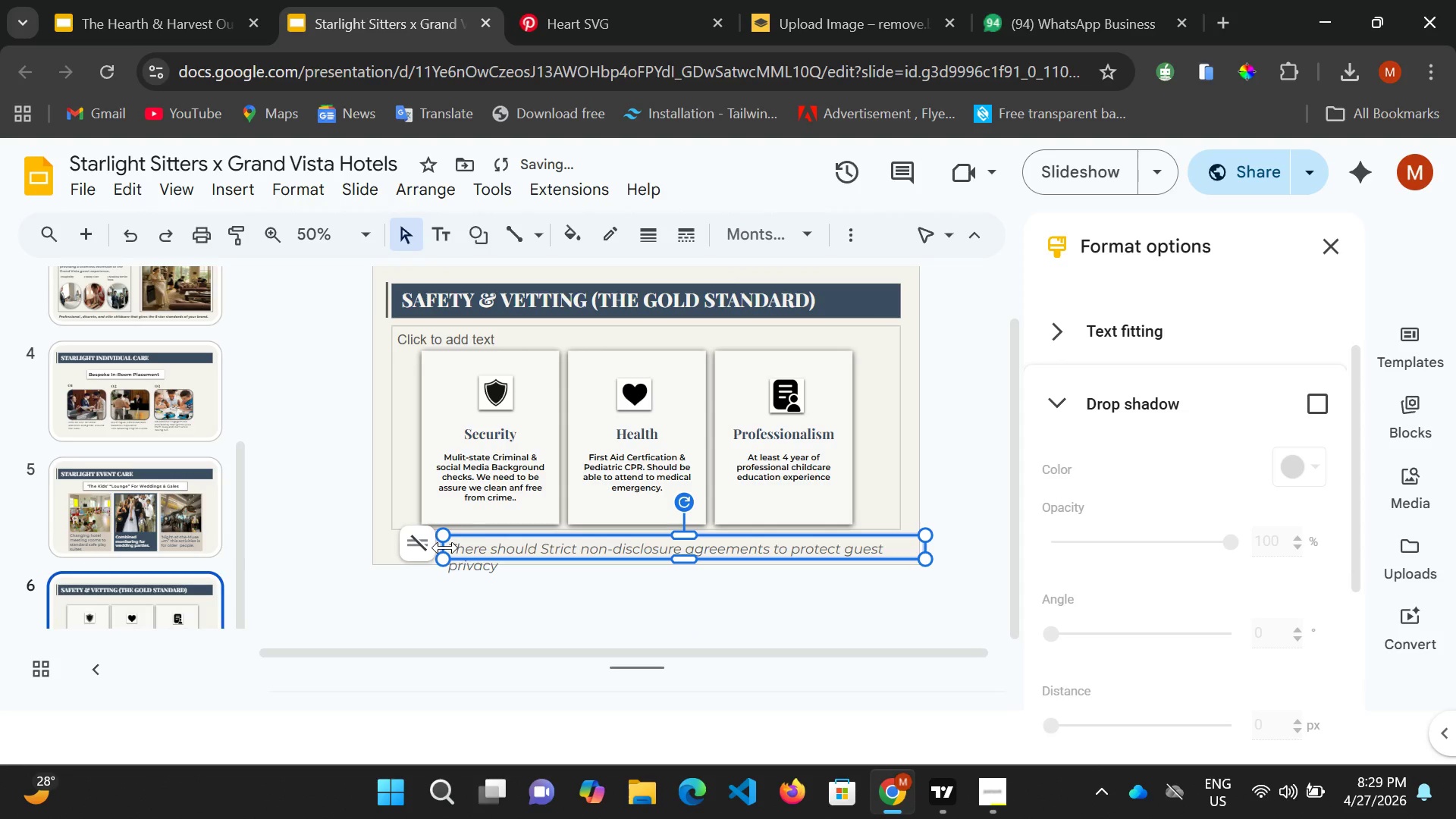 
left_click_drag(start_coordinate=[445, 548], to_coordinate=[416, 548])
 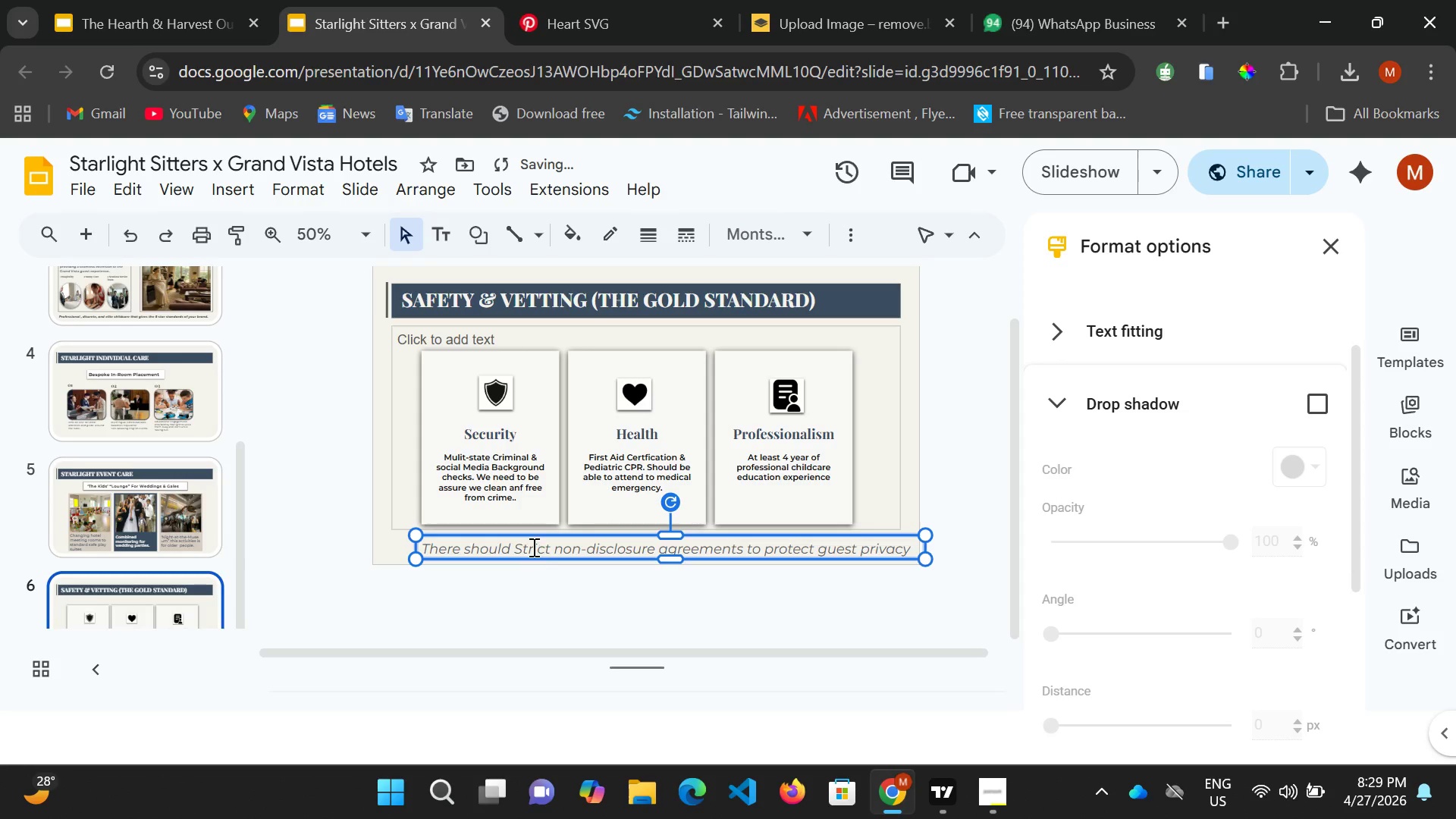 
hold_key(key=ControlLeft, duration=0.56)
 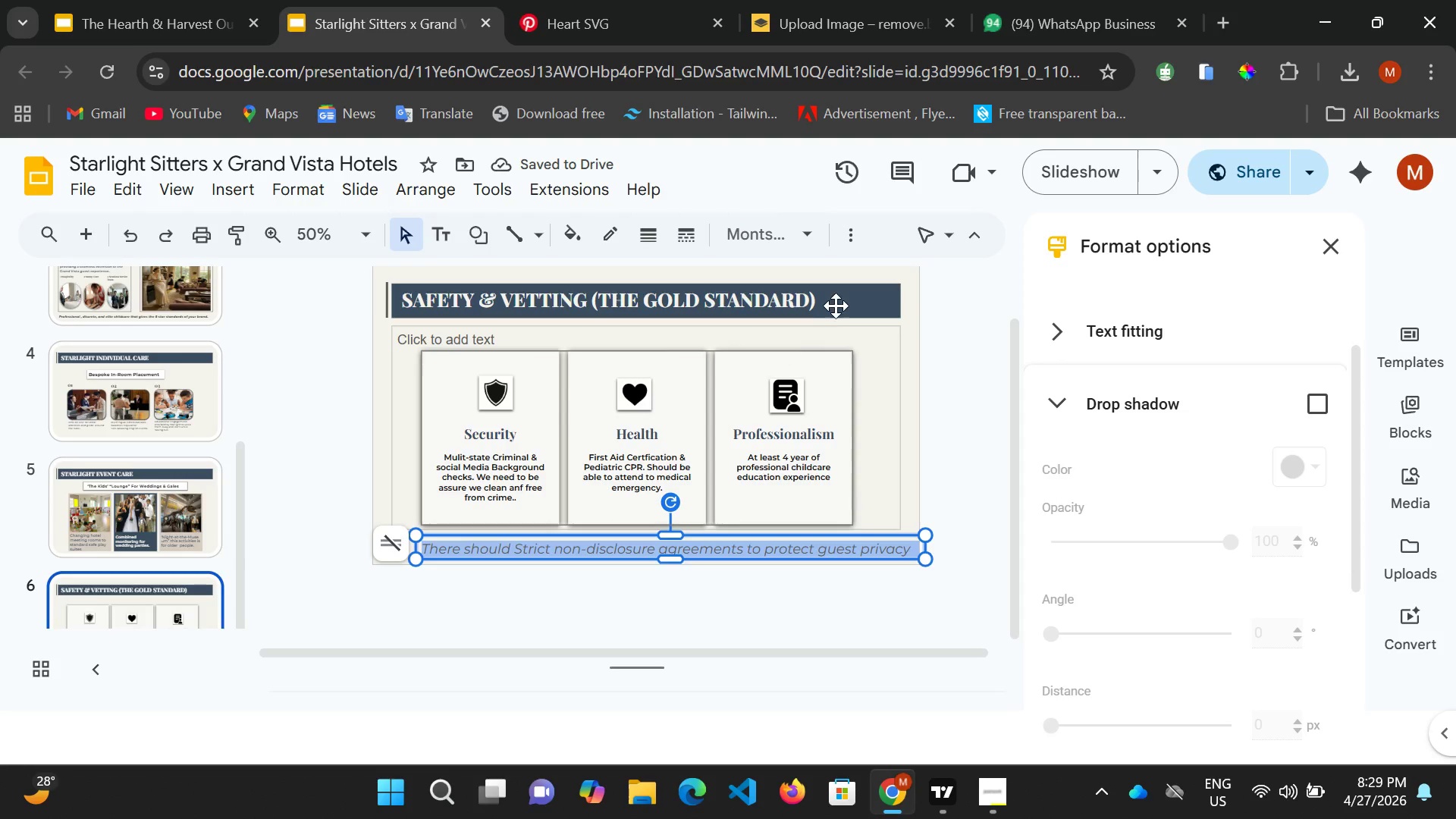 
key(A)
 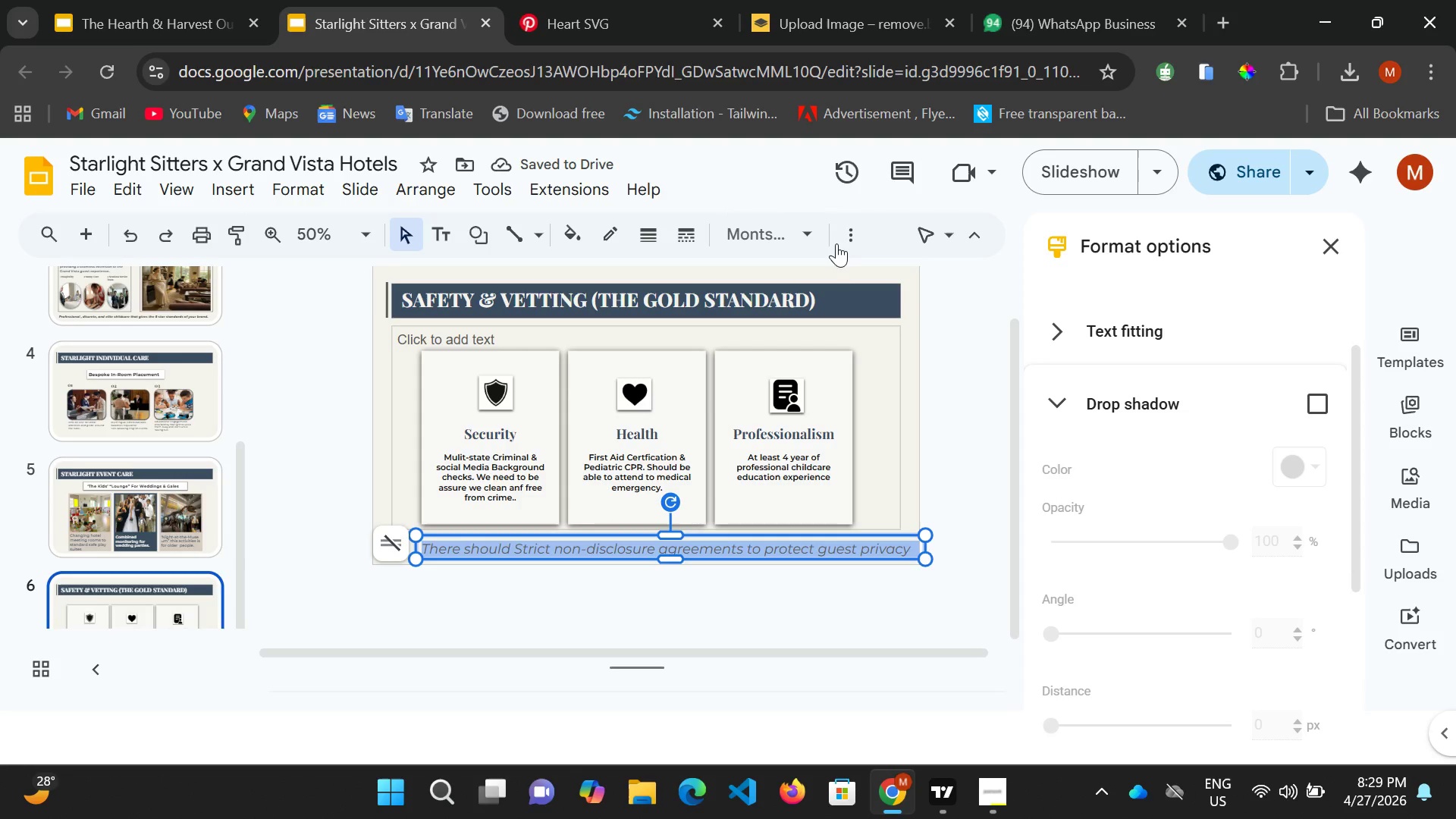 
left_click([841, 237])
 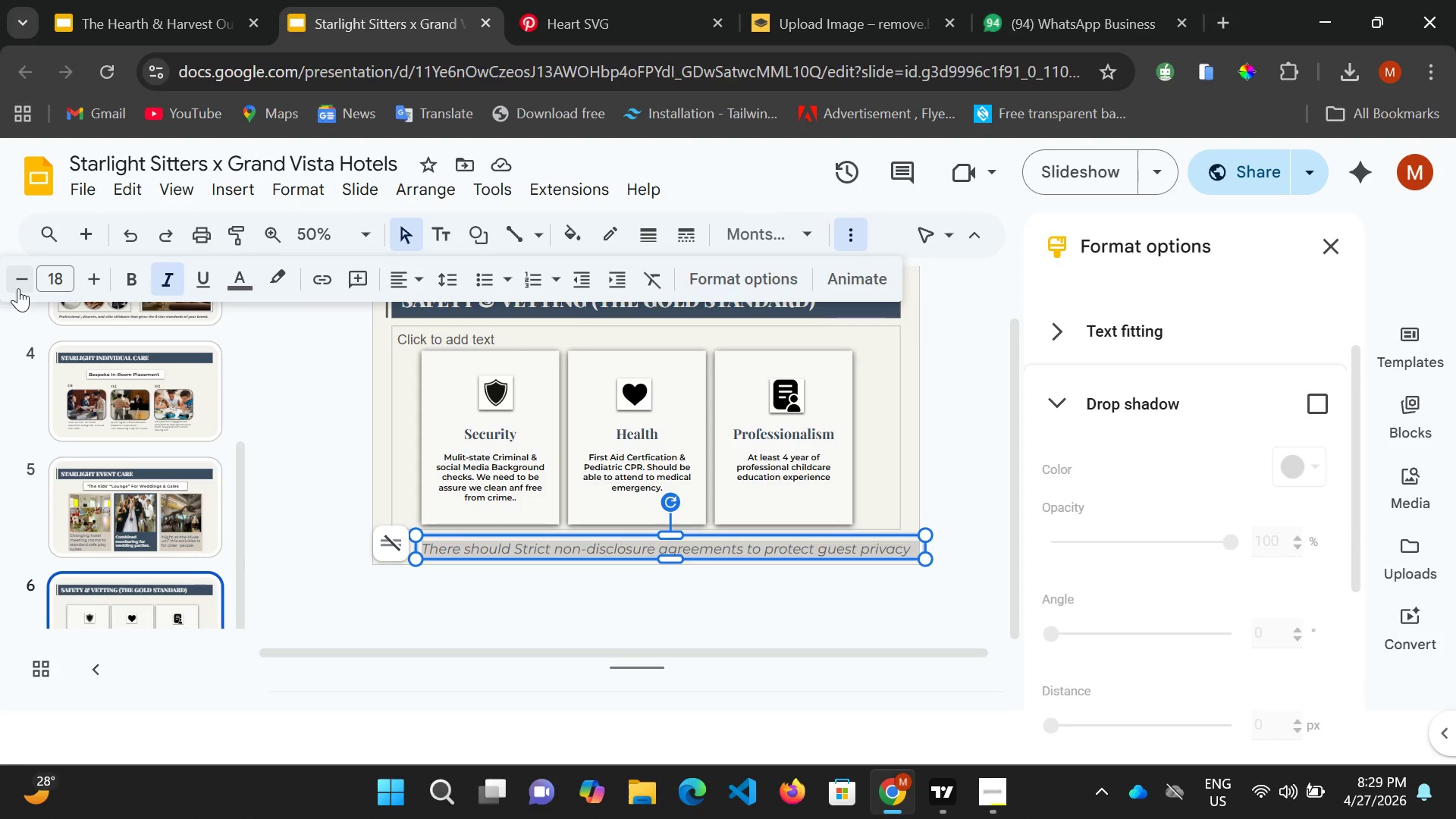 
left_click([23, 281])
 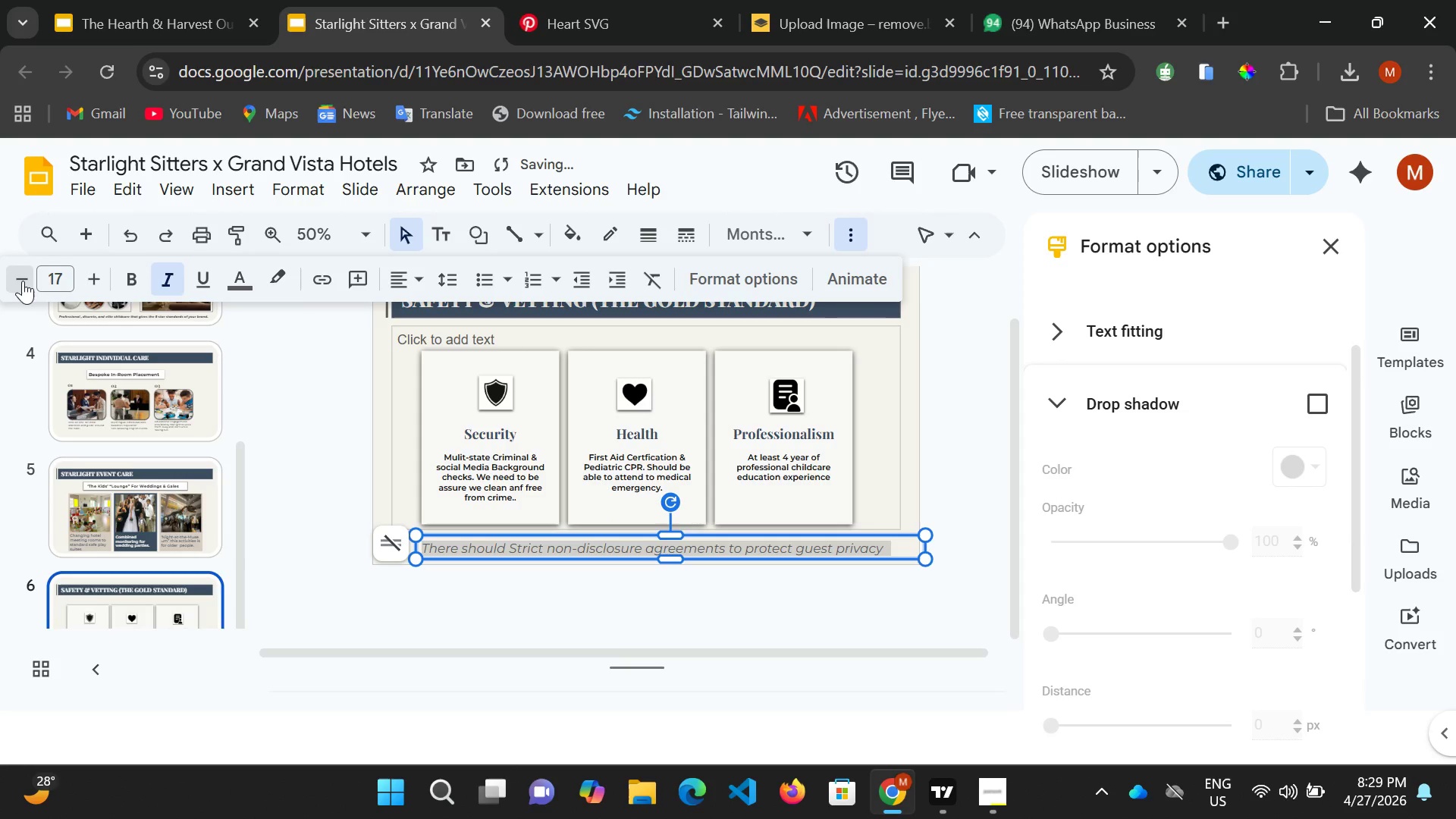 
left_click([23, 281])
 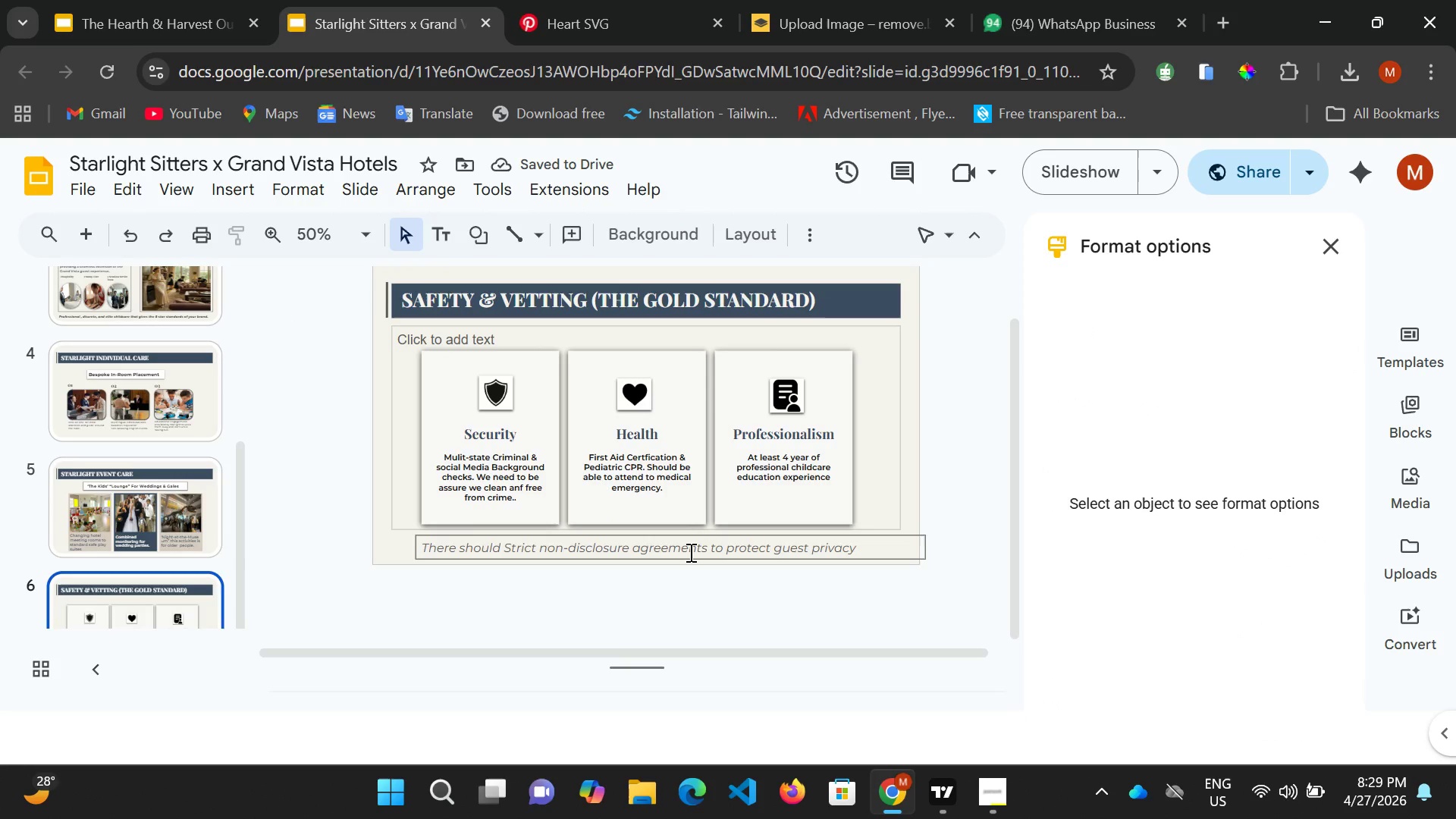 
wait(5.09)
 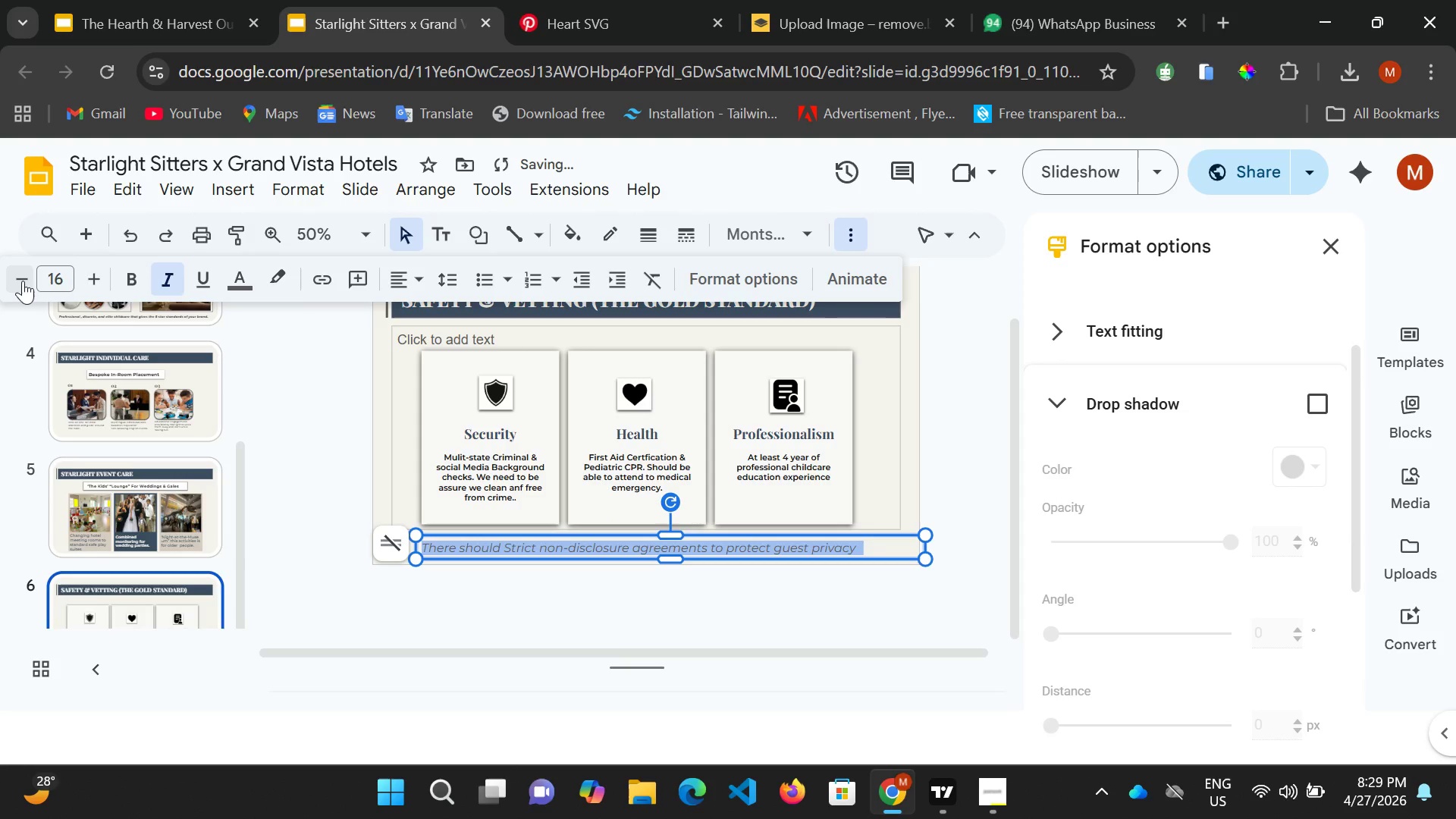 
left_click([716, 582])
 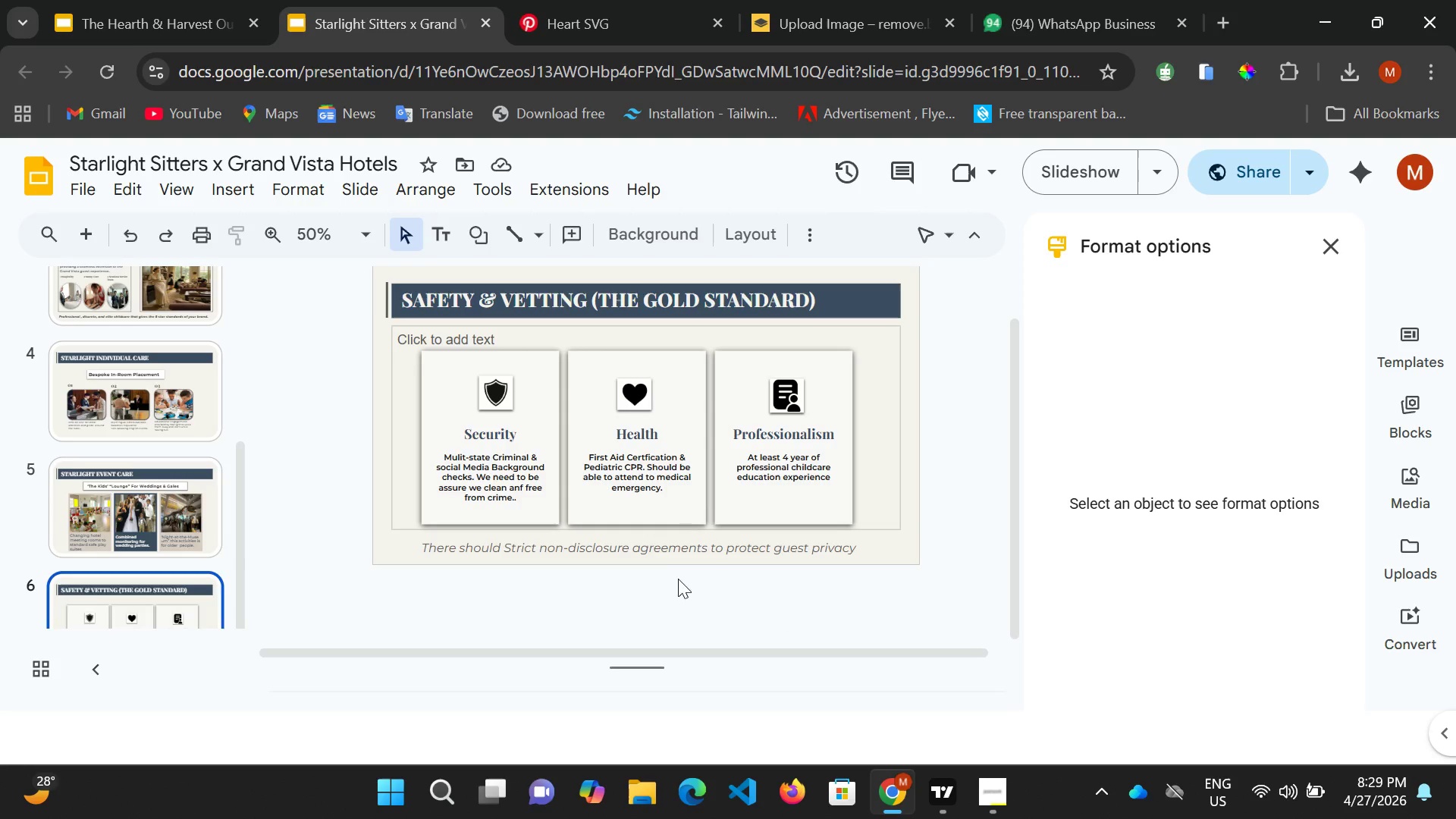 
wait(5.25)
 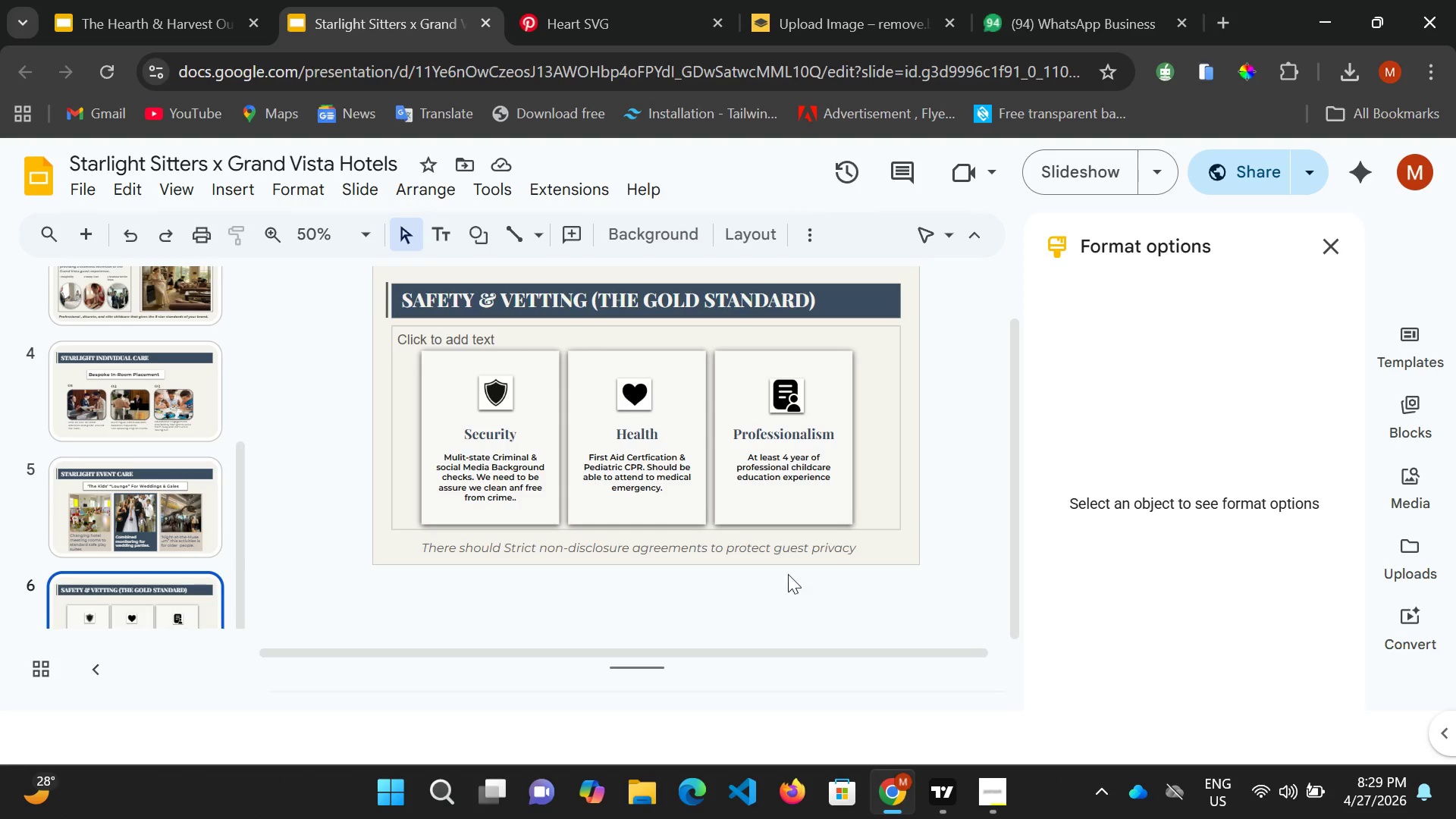 
left_click([652, 534])
 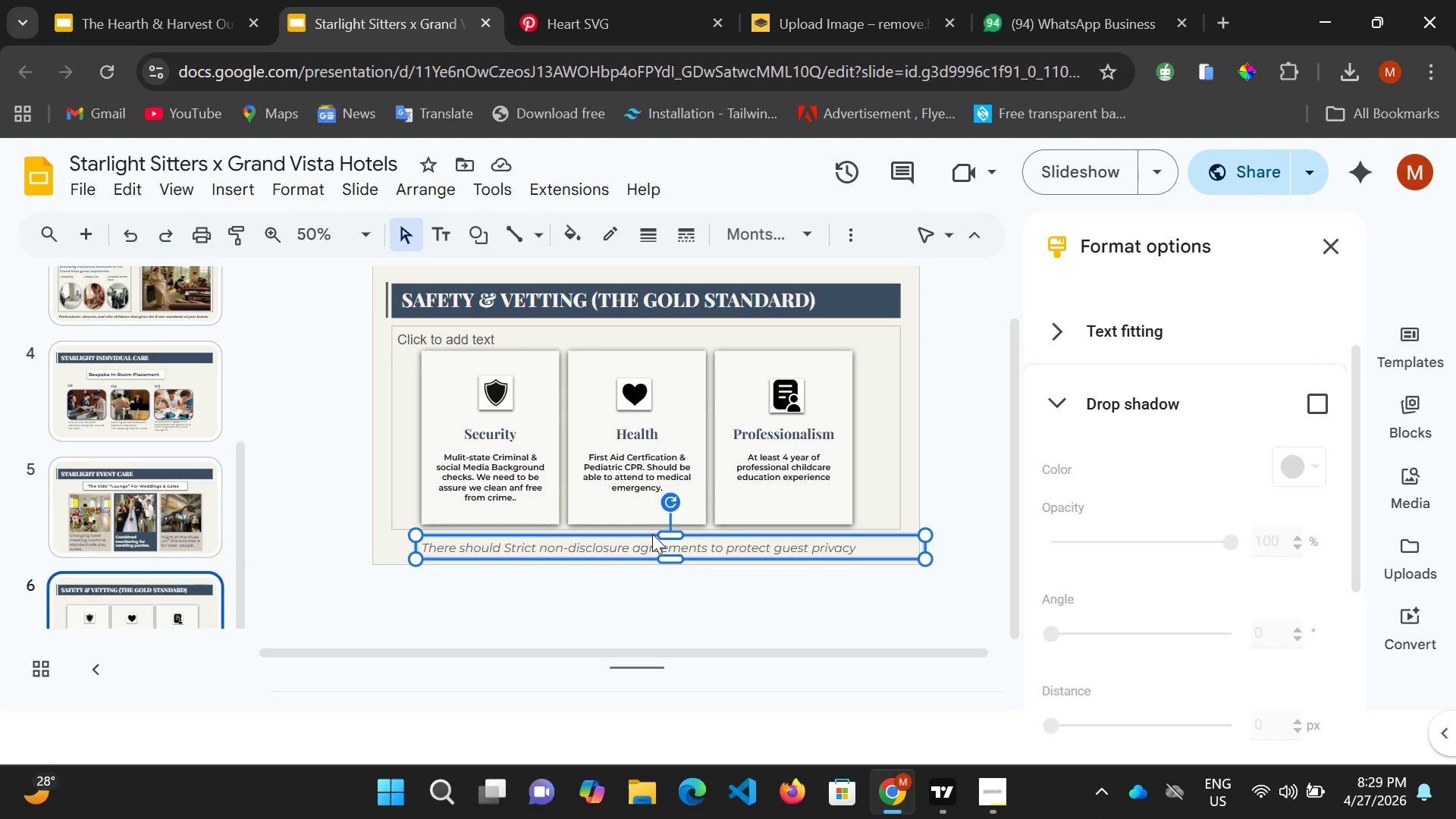 
key(ArrowUp)
 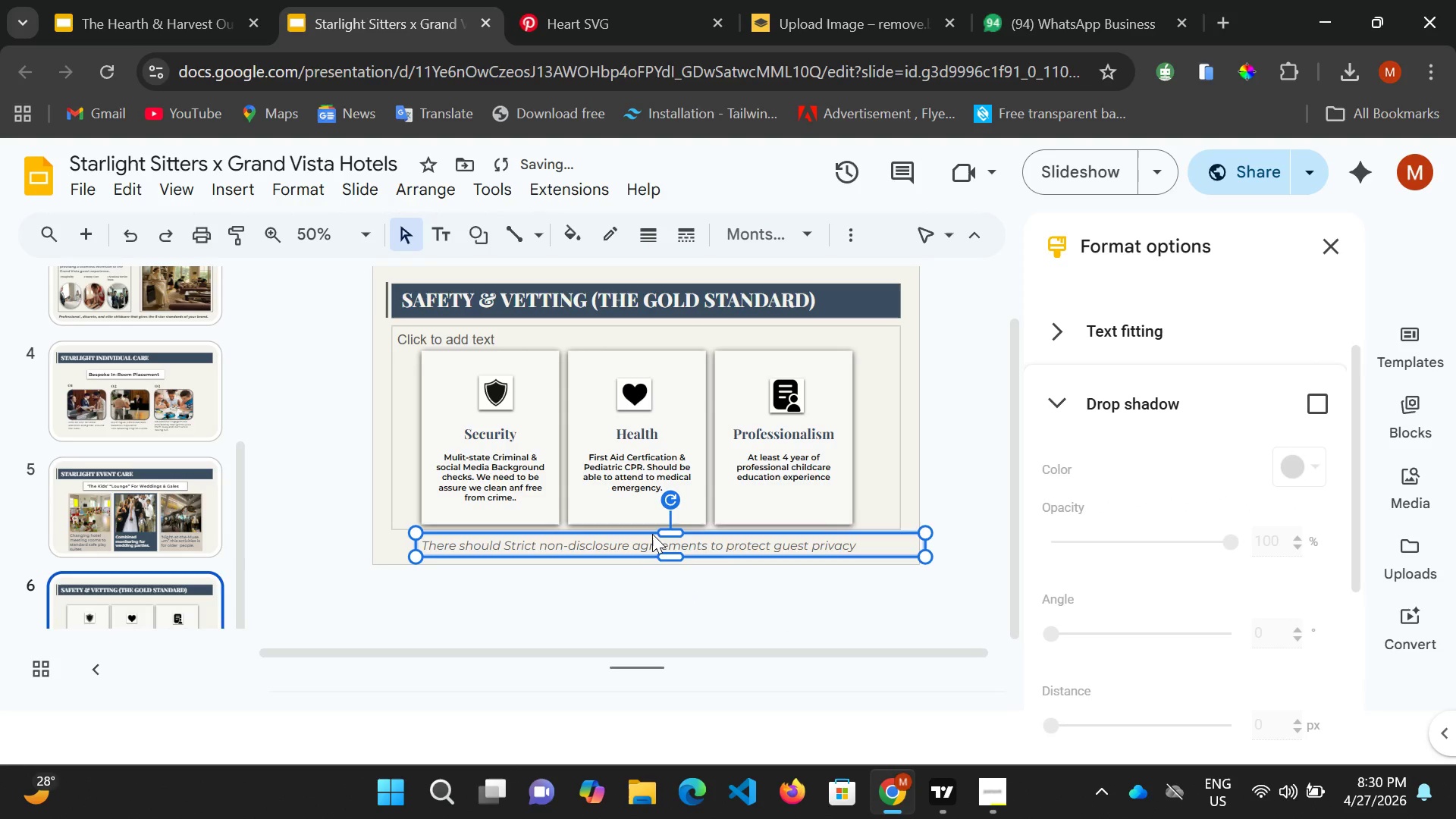 
key(ArrowUp)
 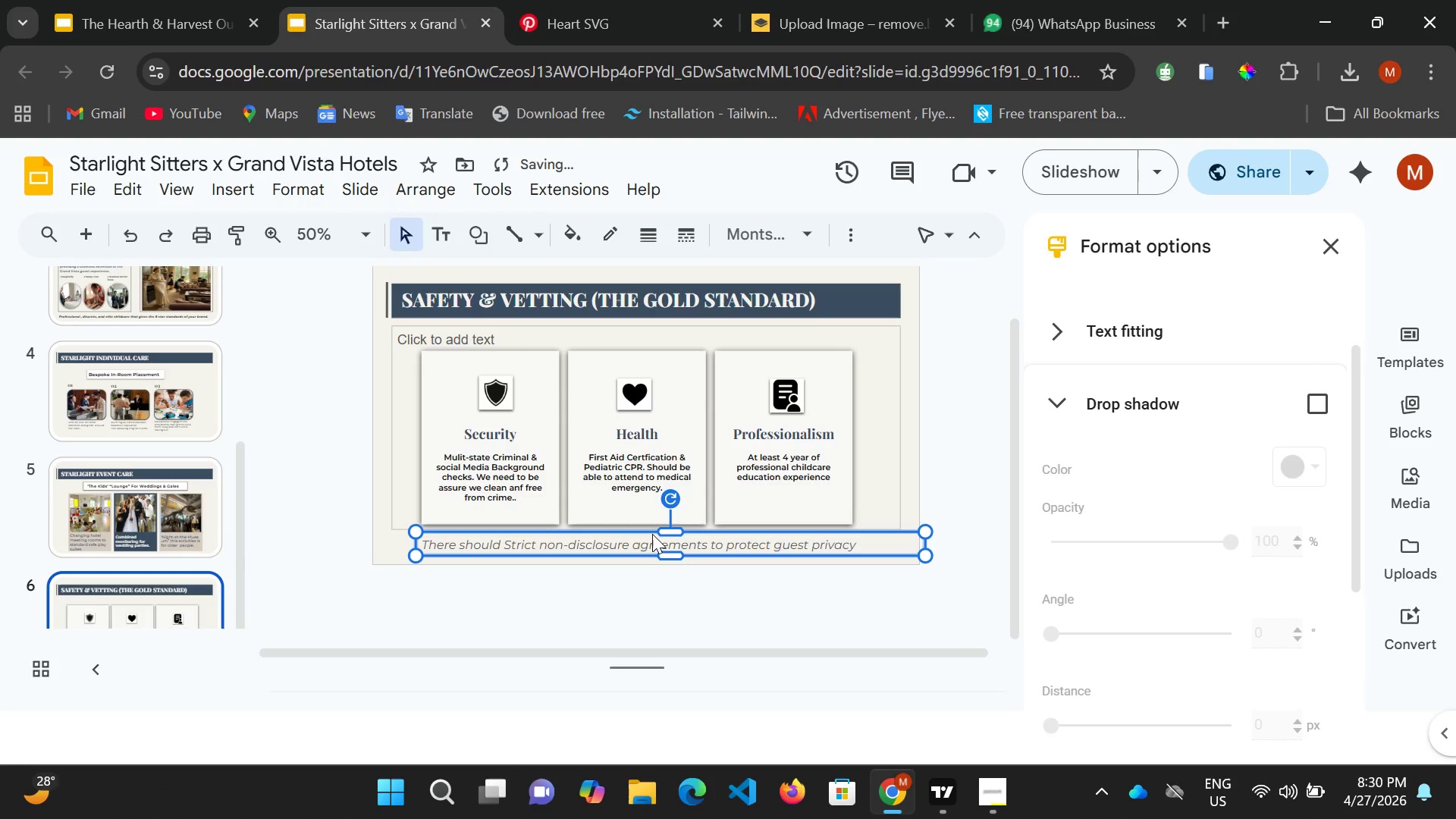 
key(ArrowUp)
 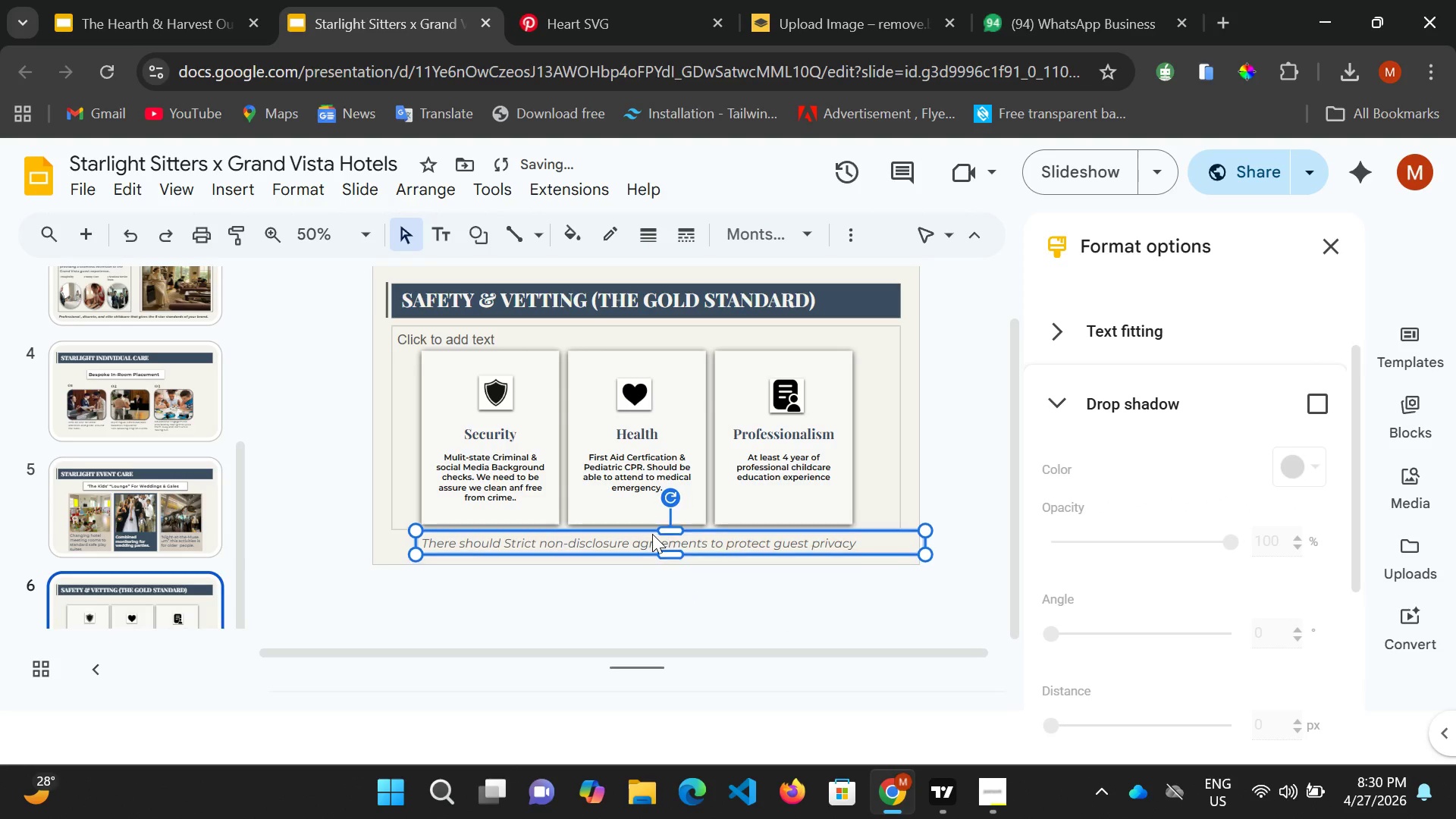 
key(ArrowUp)
 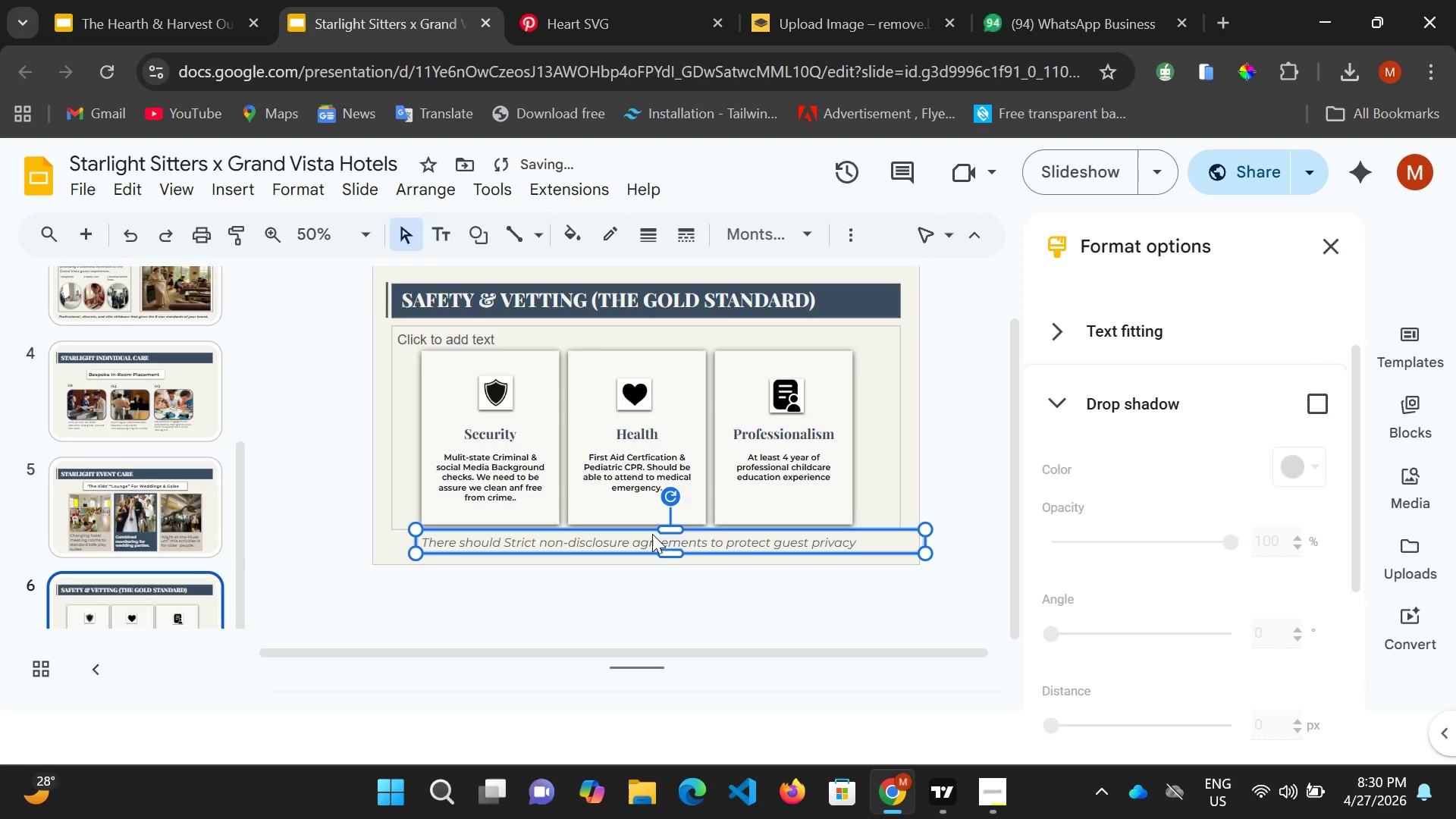 
key(ArrowUp)
 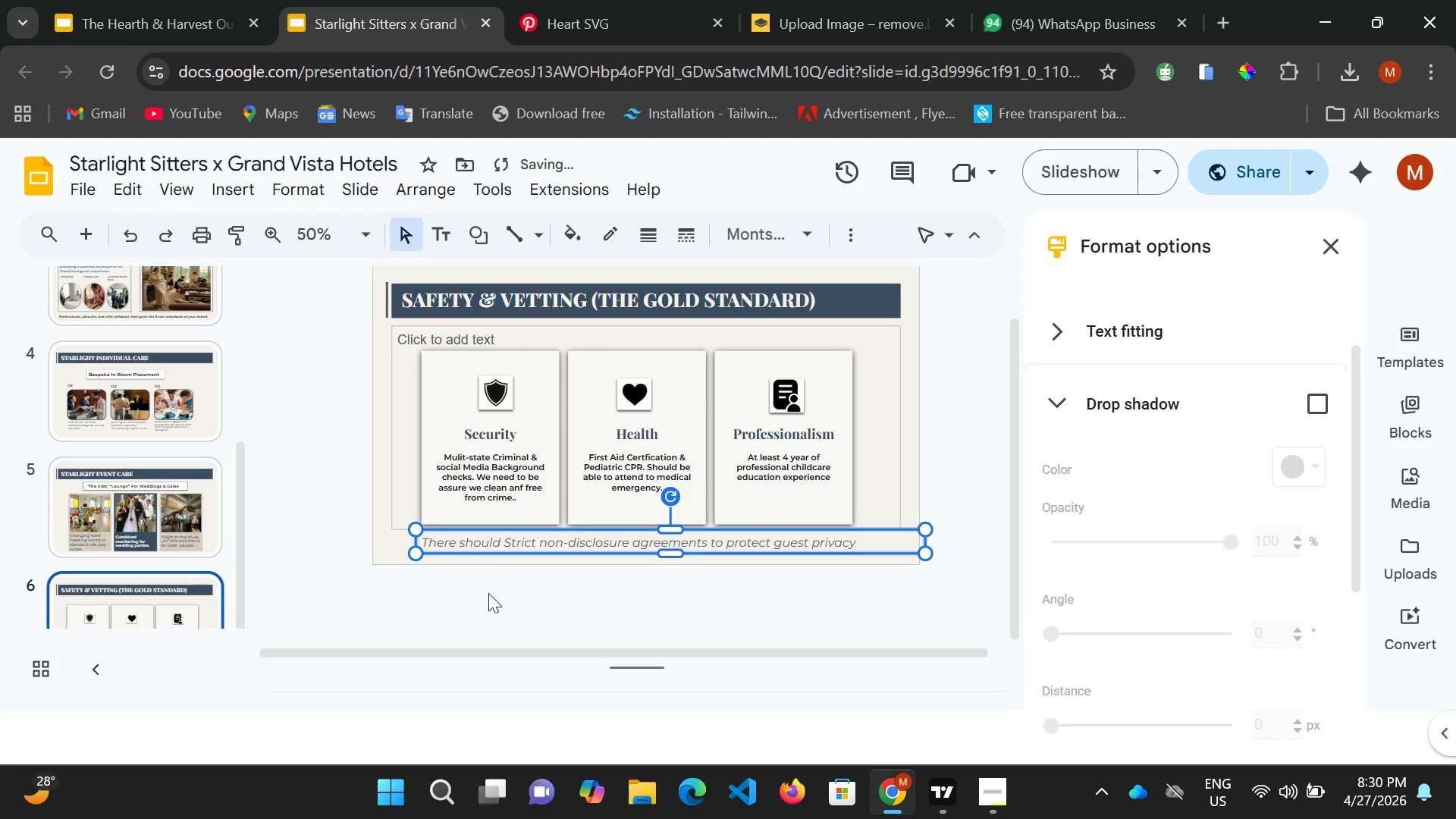 
left_click([488, 594])
 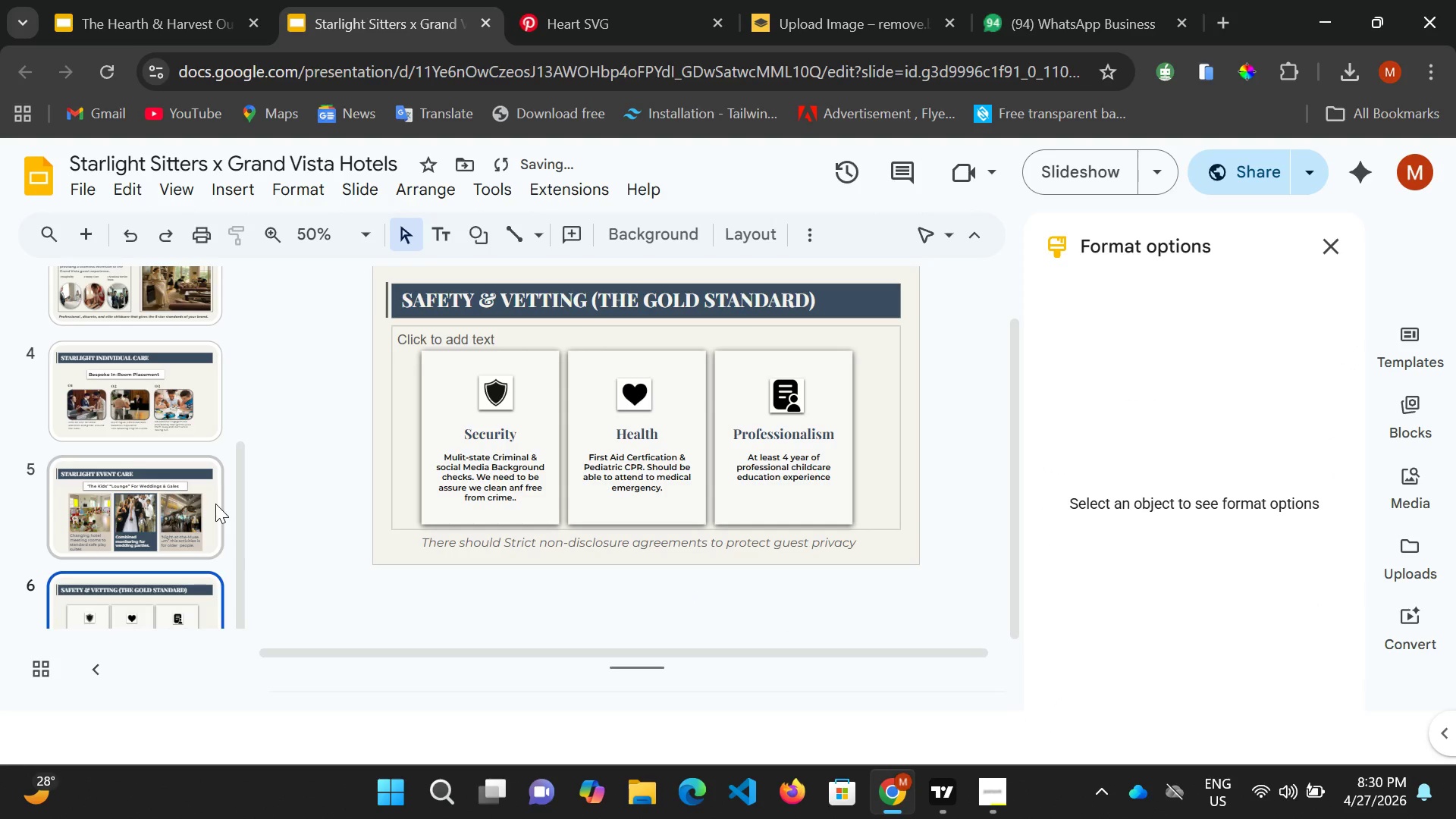 
scroll: coordinate [215, 529], scroll_direction: down, amount: 4.0
 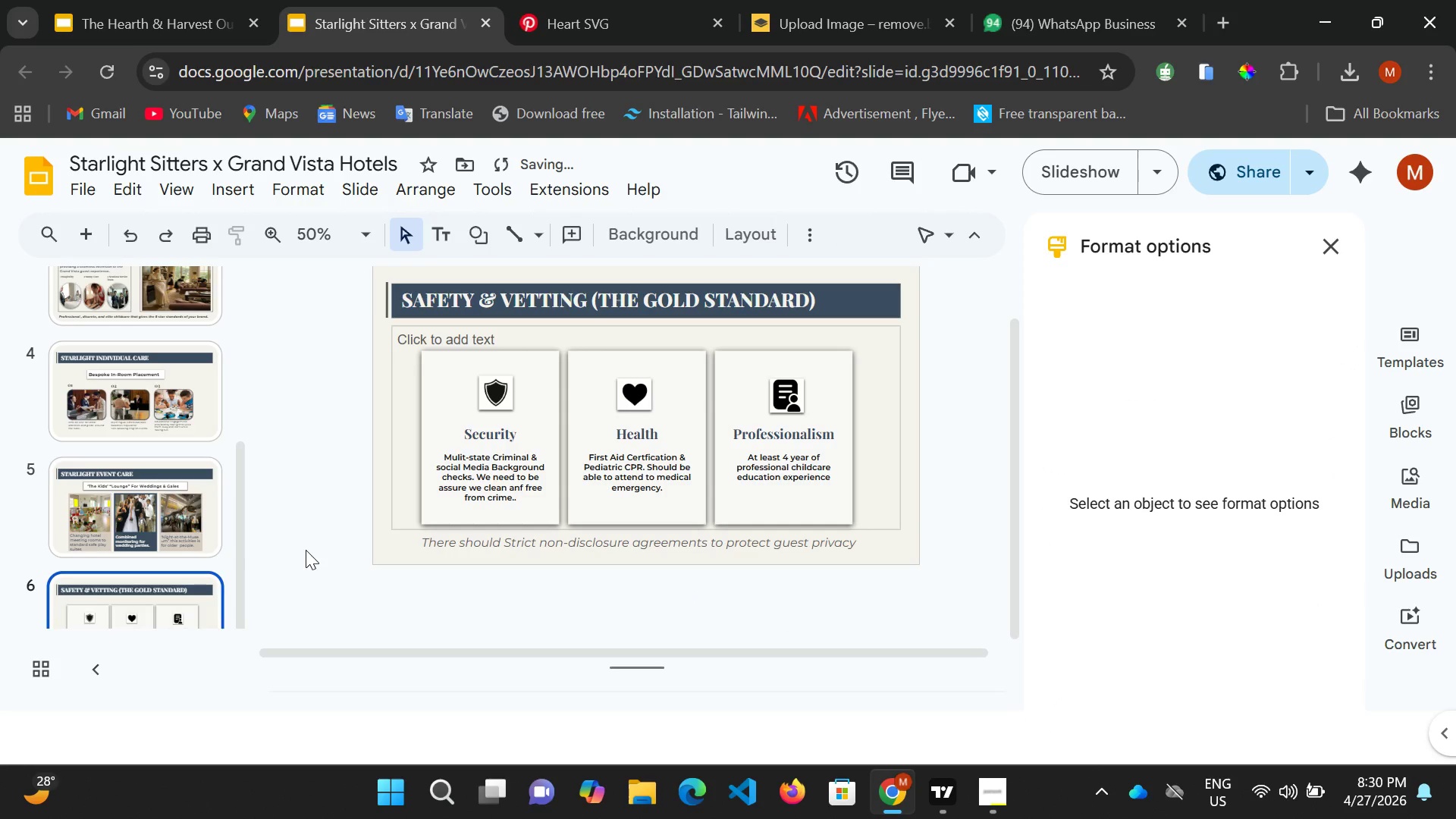 
key(Control+ControlLeft)
 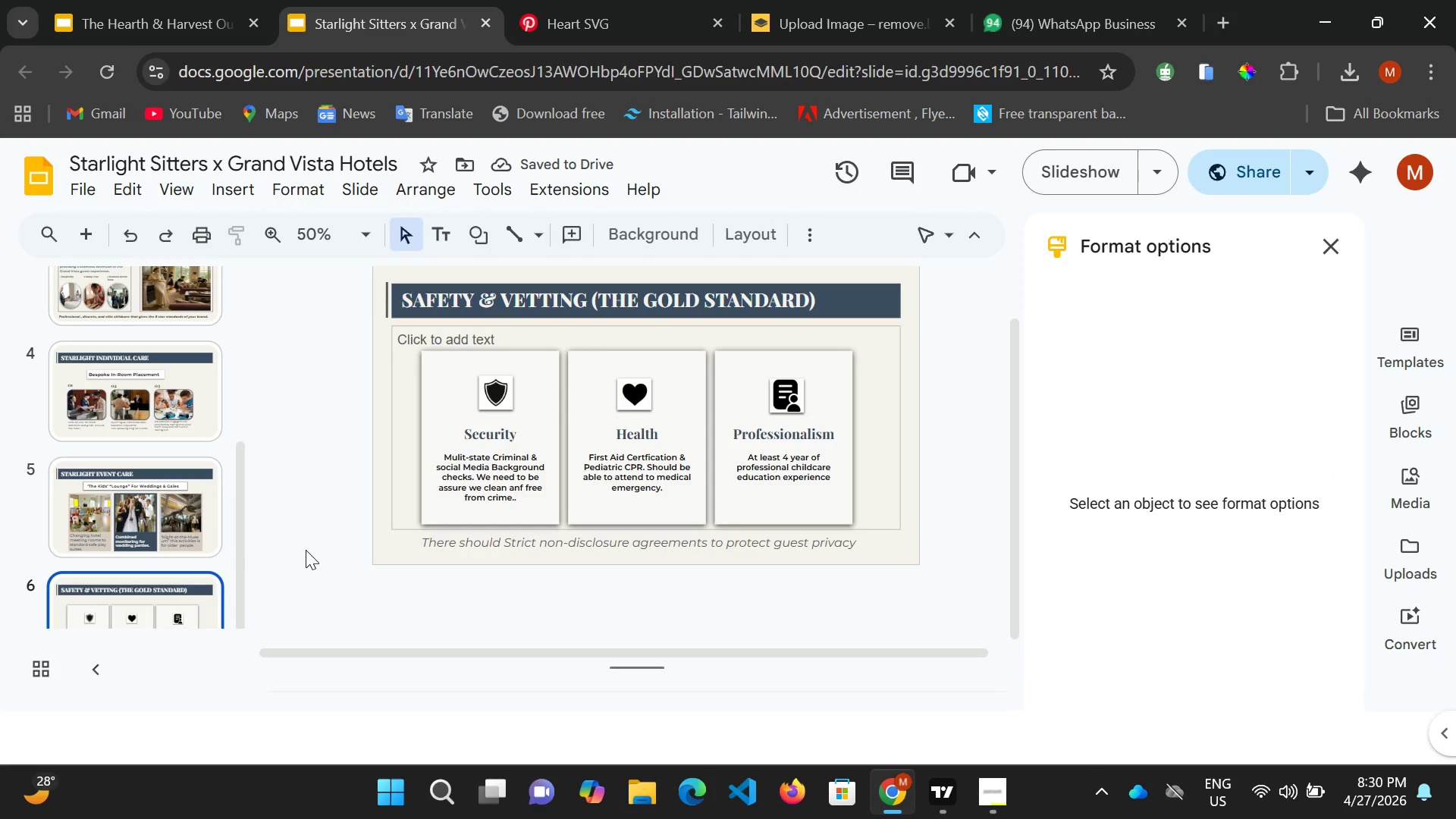 
key(Control+M)
 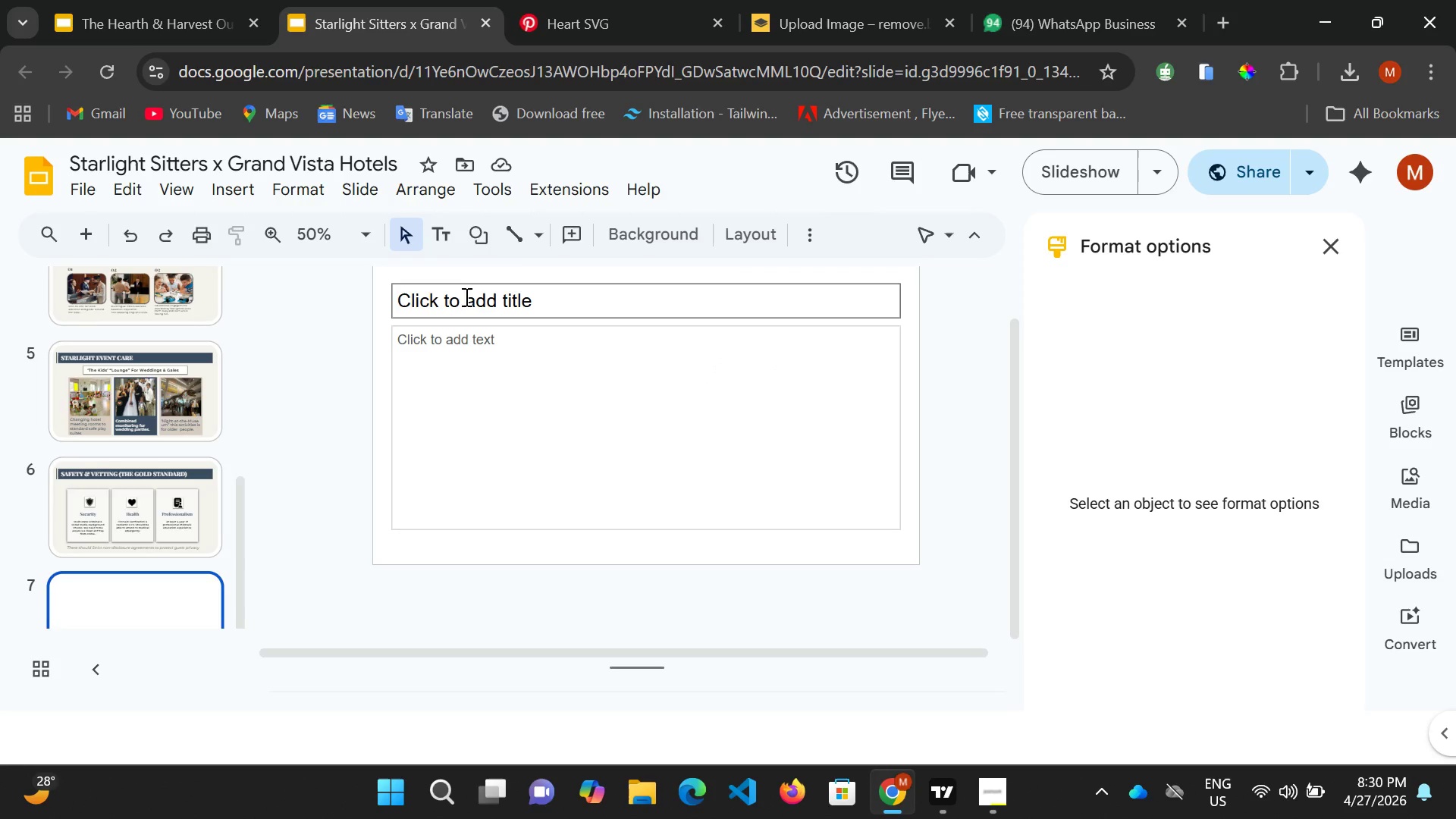 
wait(7.78)
 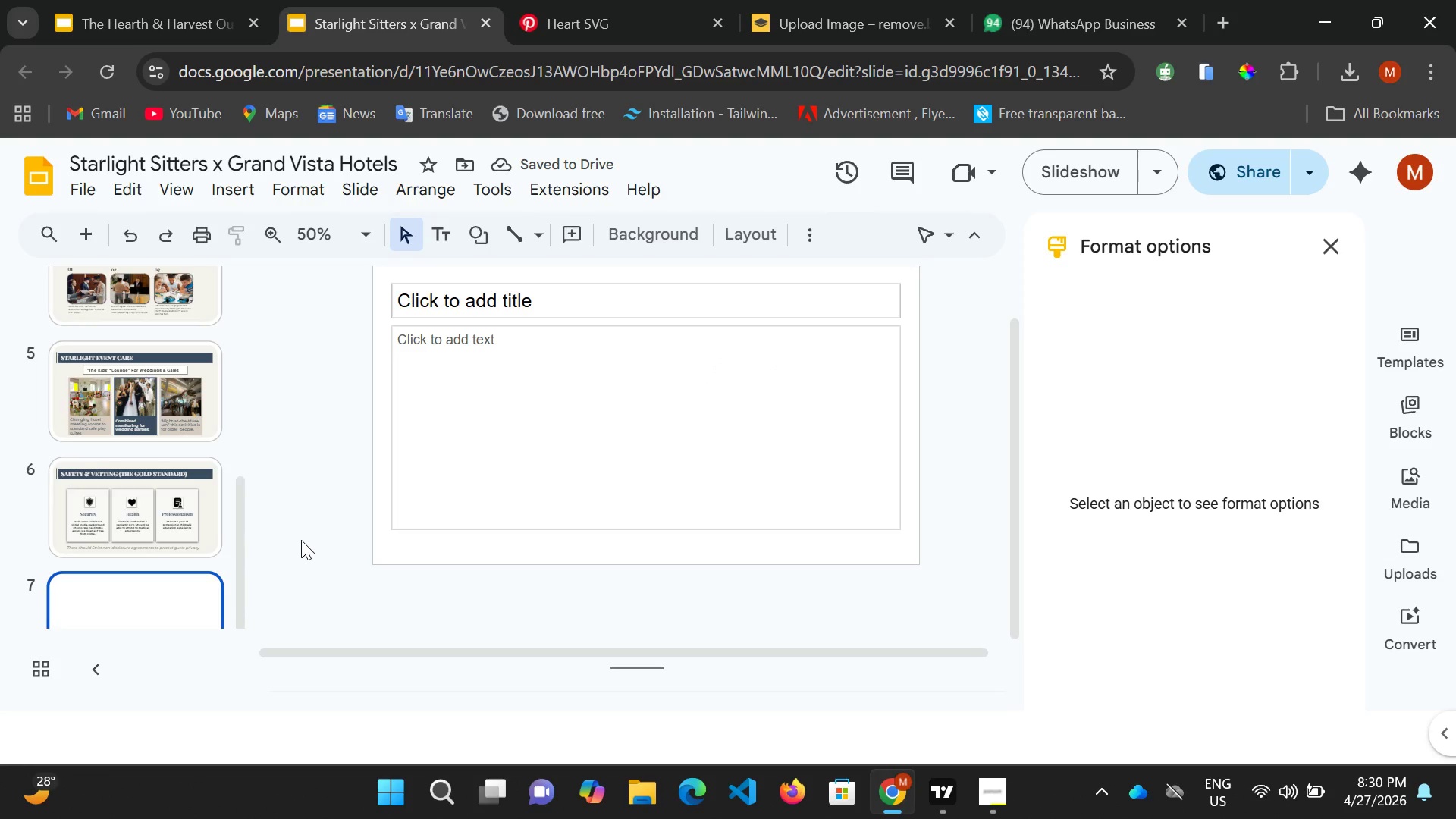 
left_click([131, 466])
 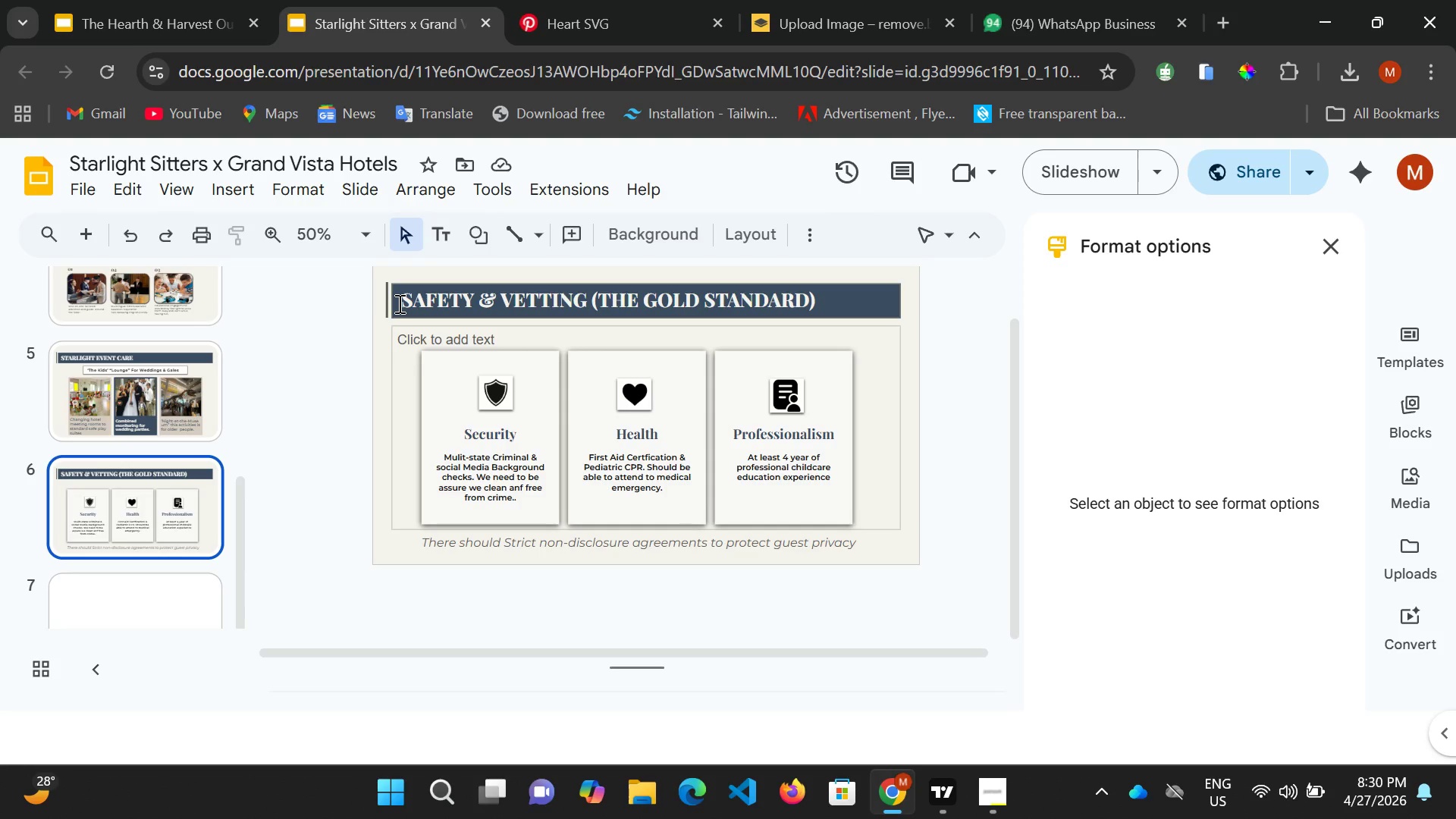 
wait(5.78)
 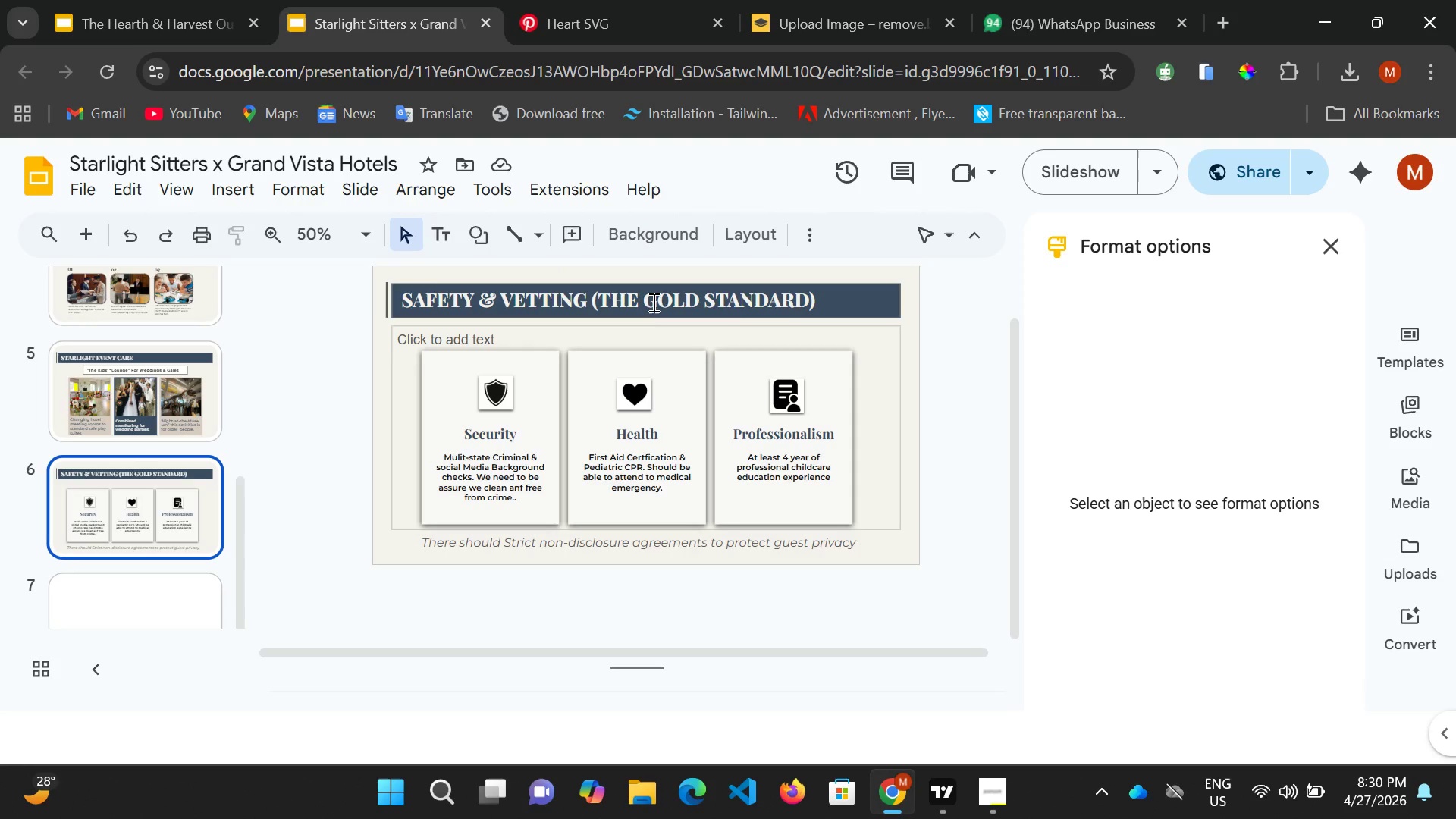 
left_click([398, 288])
 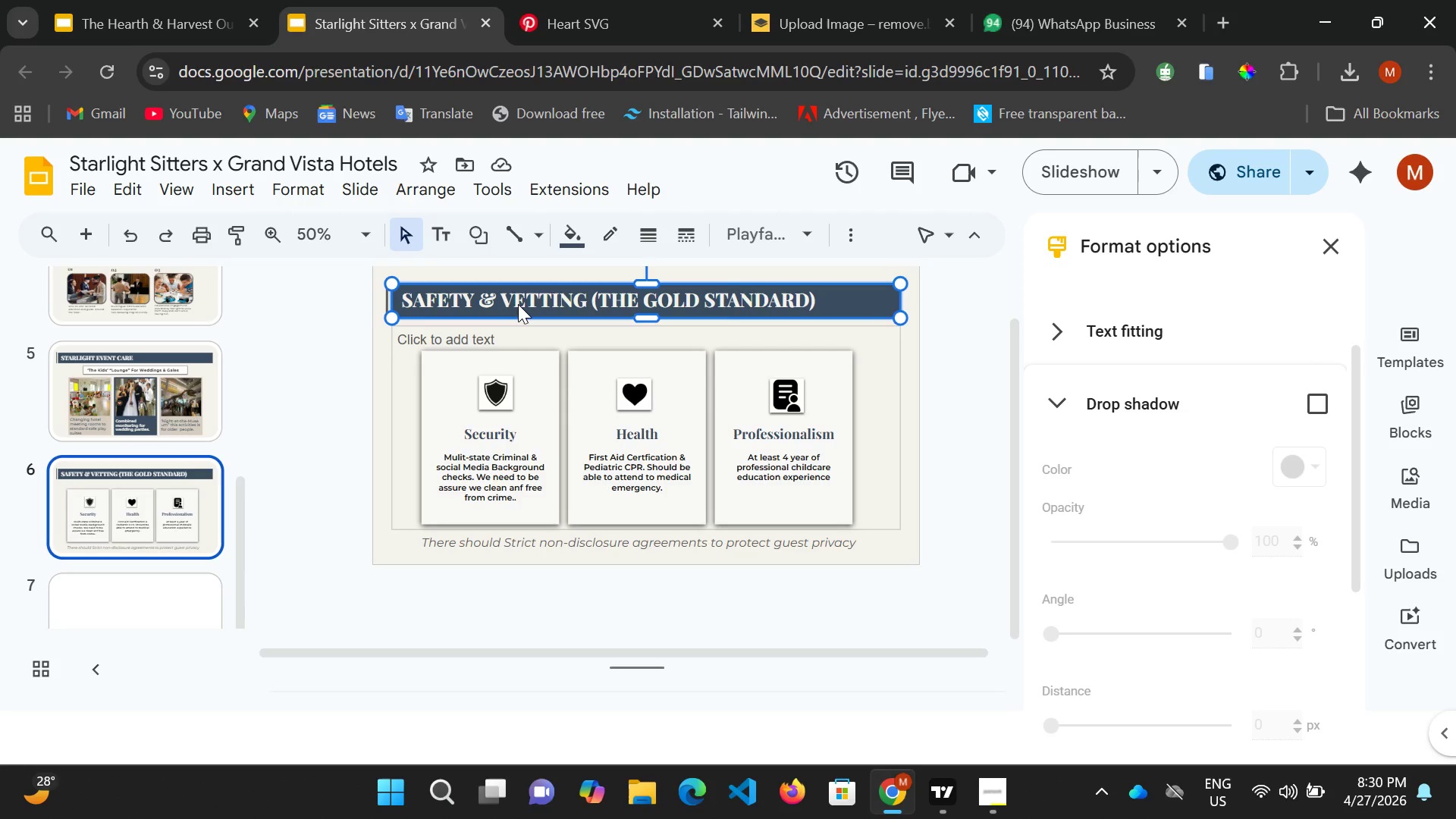 
key(ArrowRight)
 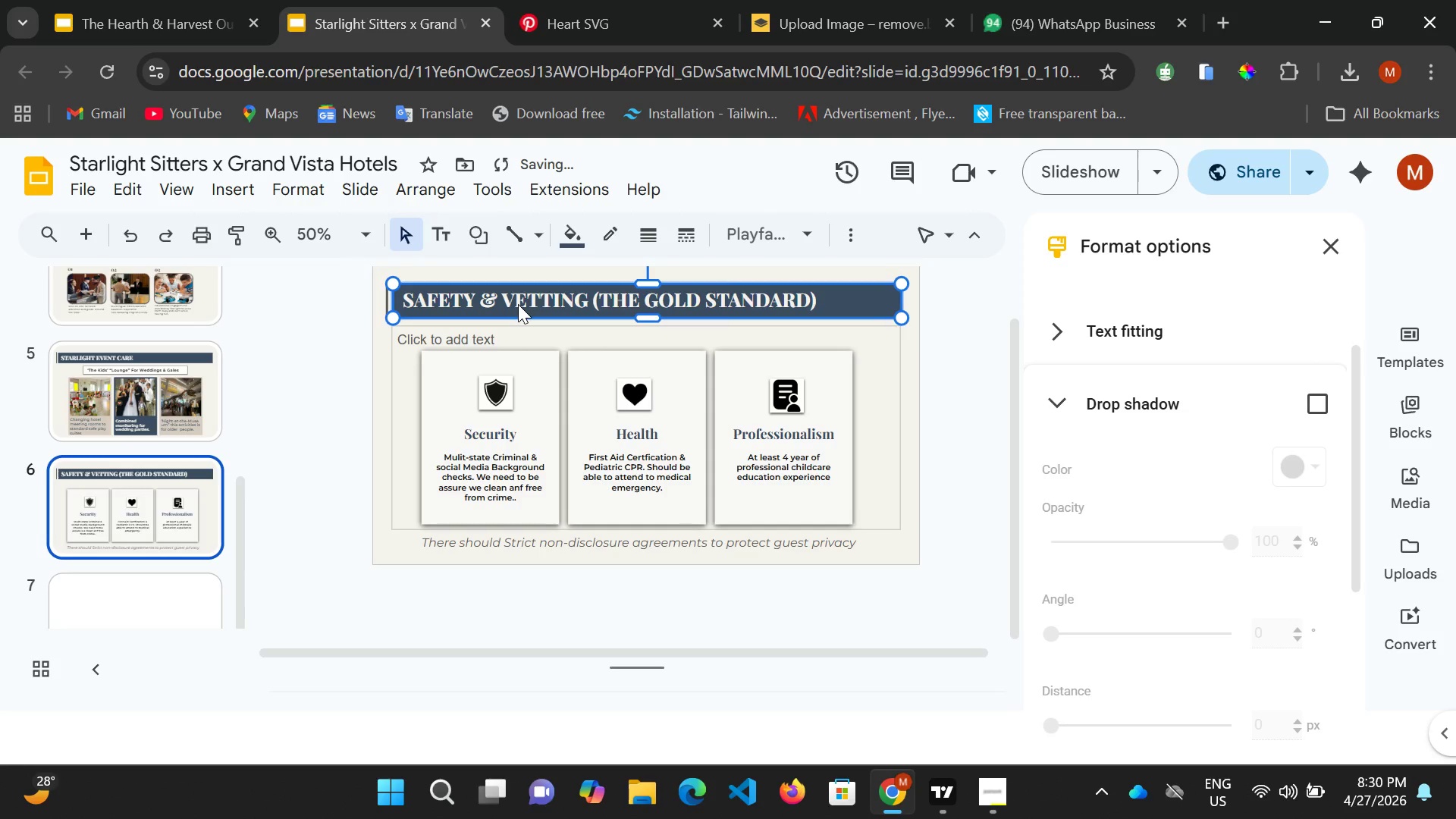 
key(ArrowRight)
 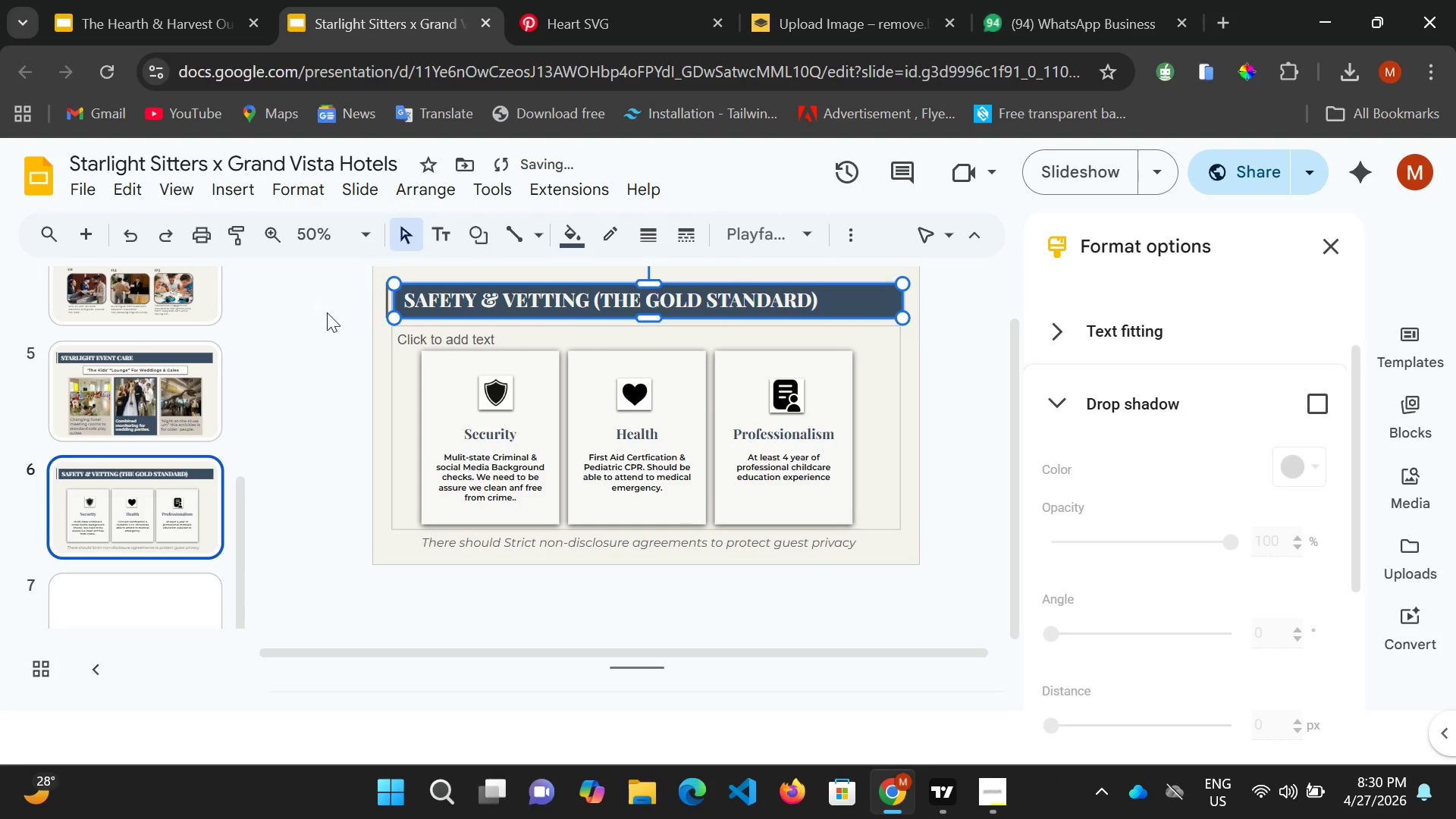 
left_click([329, 315])
 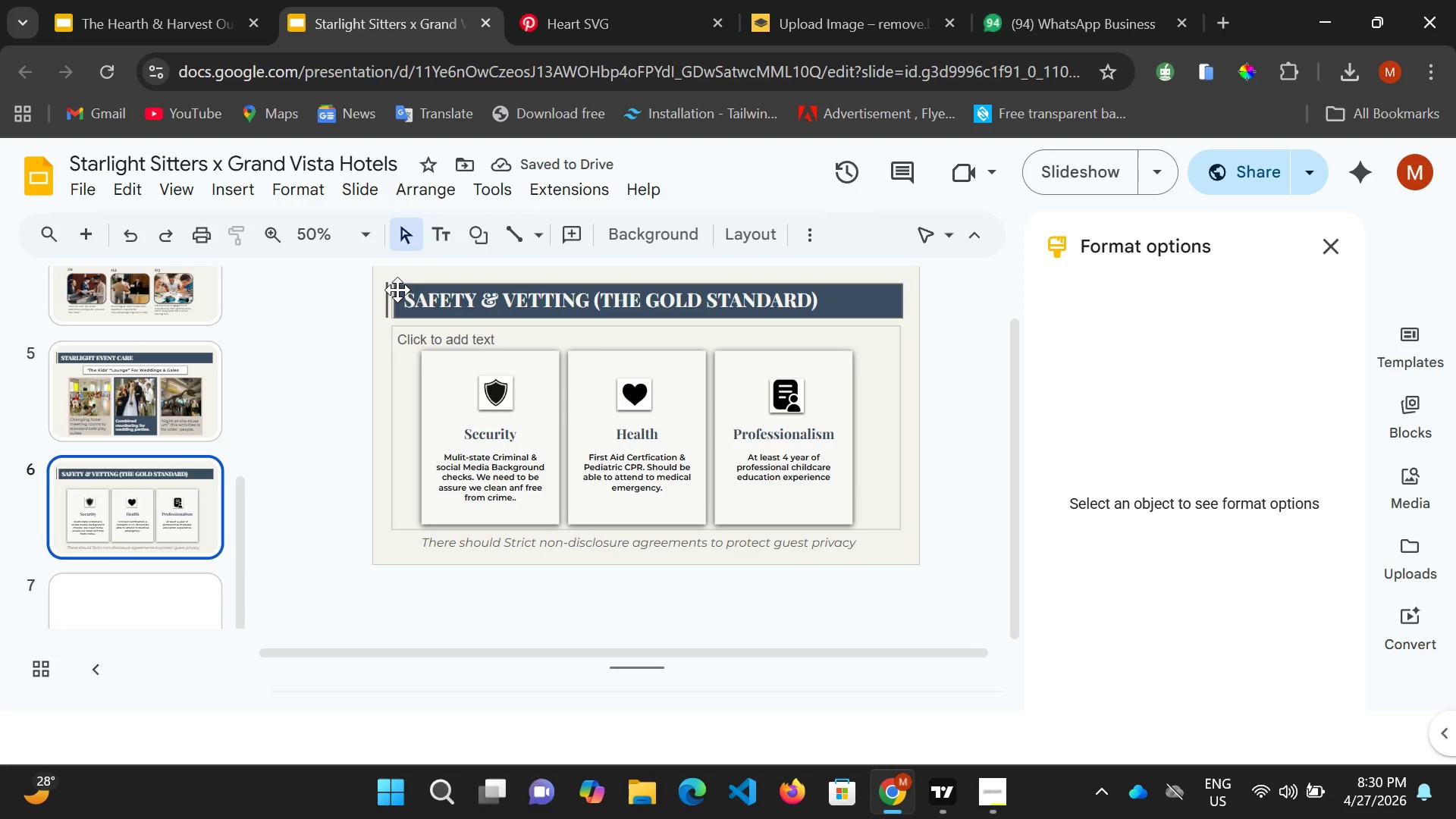 
left_click([1059, 173])
 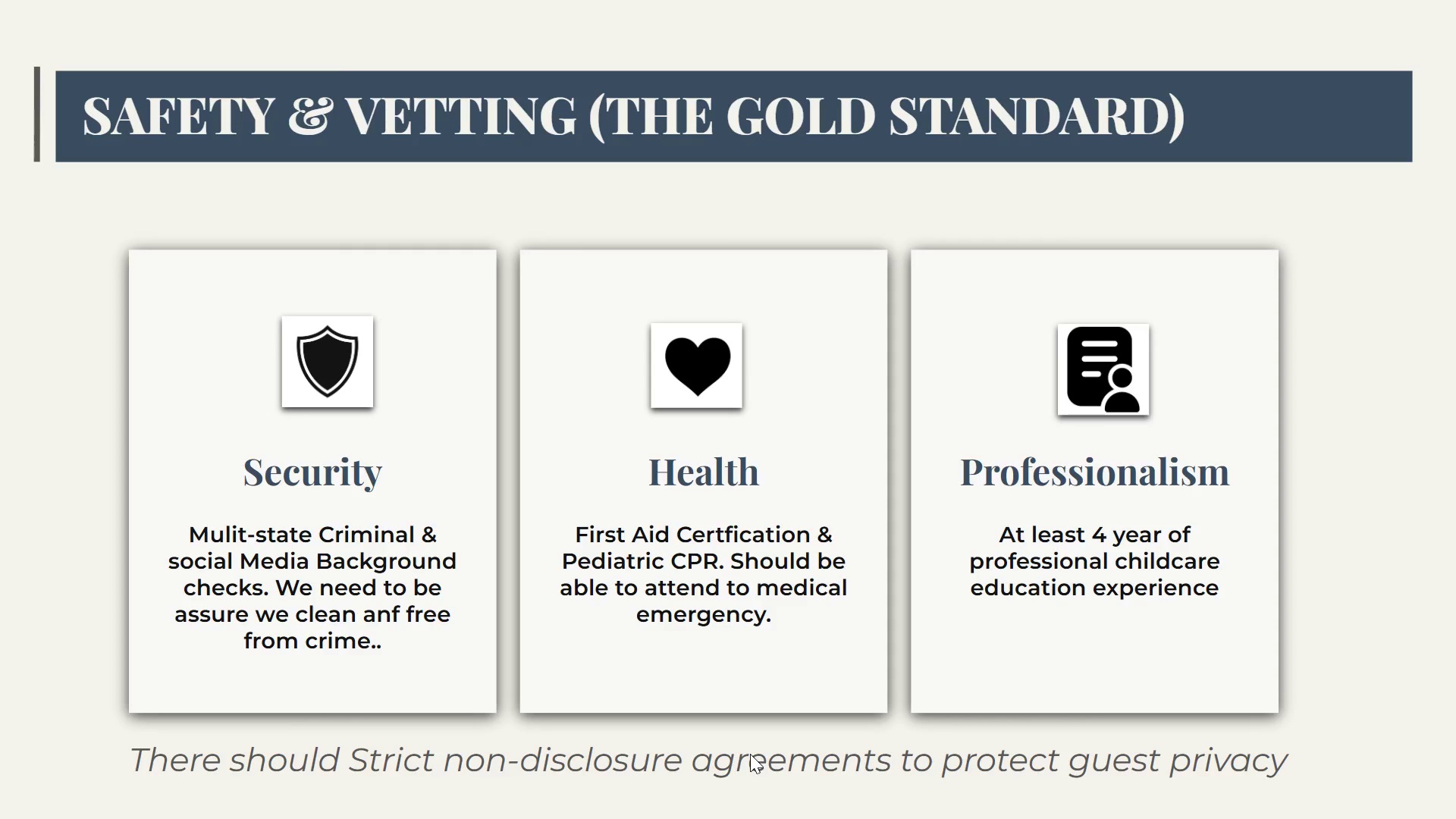 
wait(16.69)
 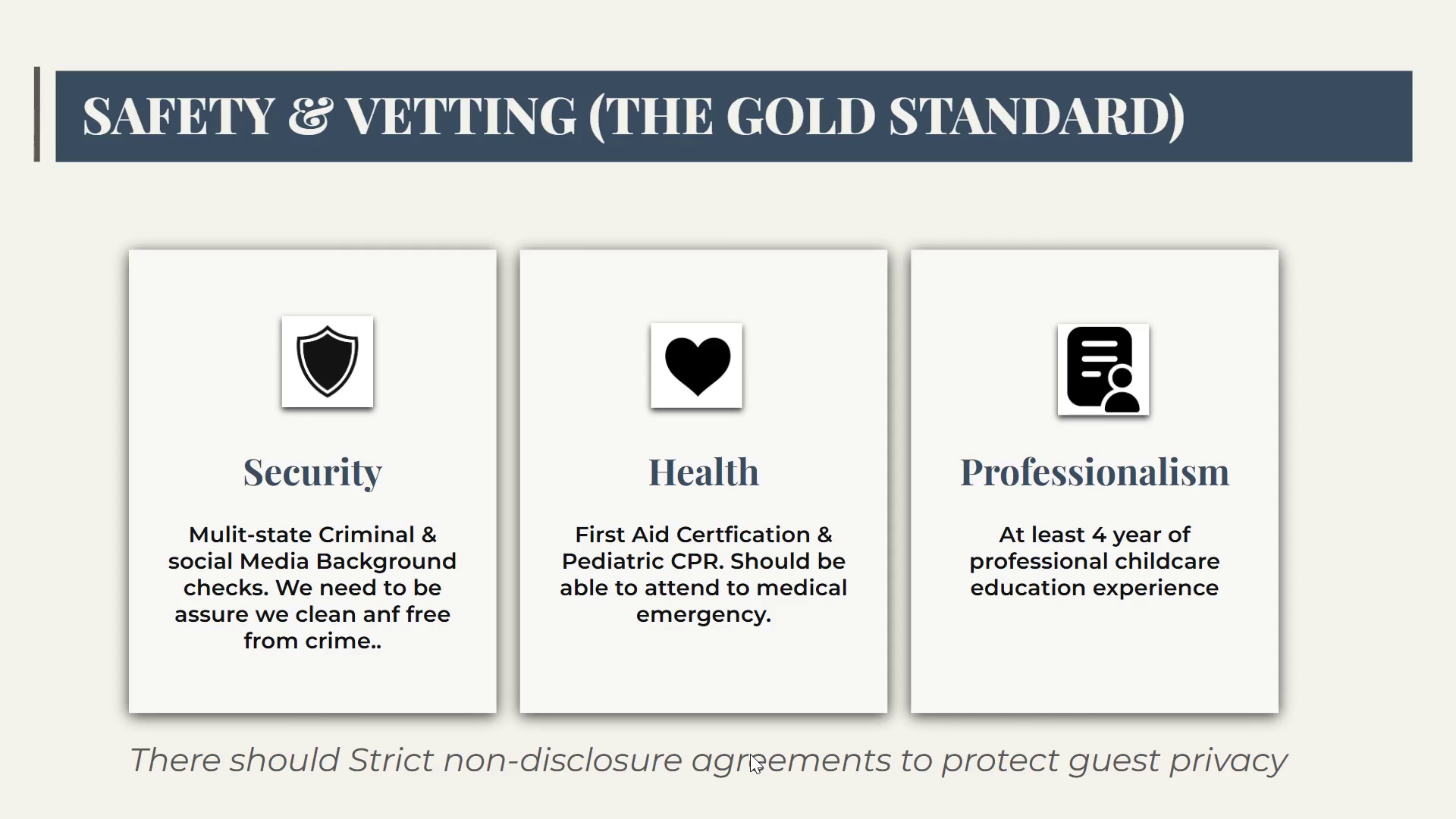 
key(Escape)
 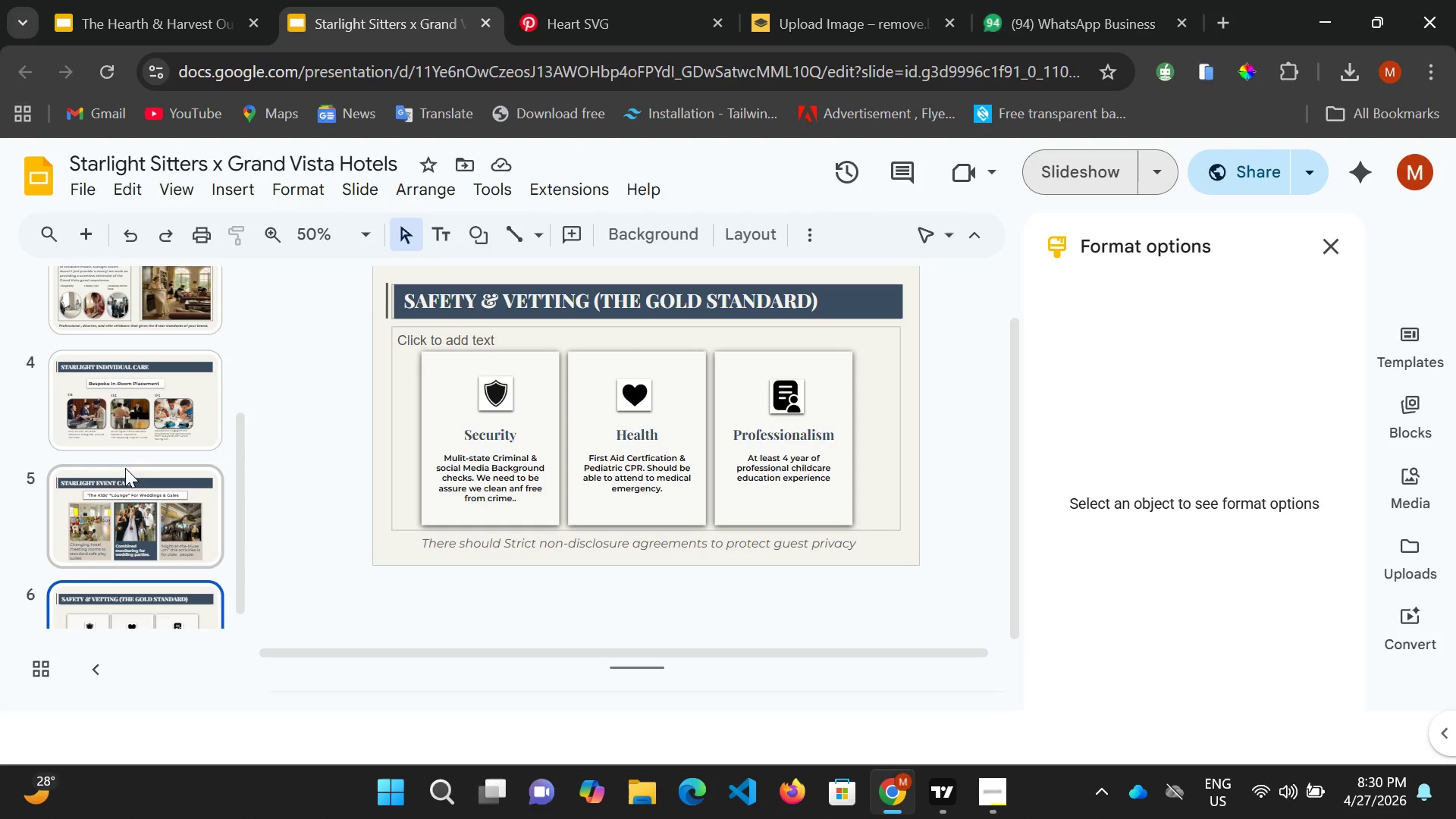 
left_click([121, 482])
 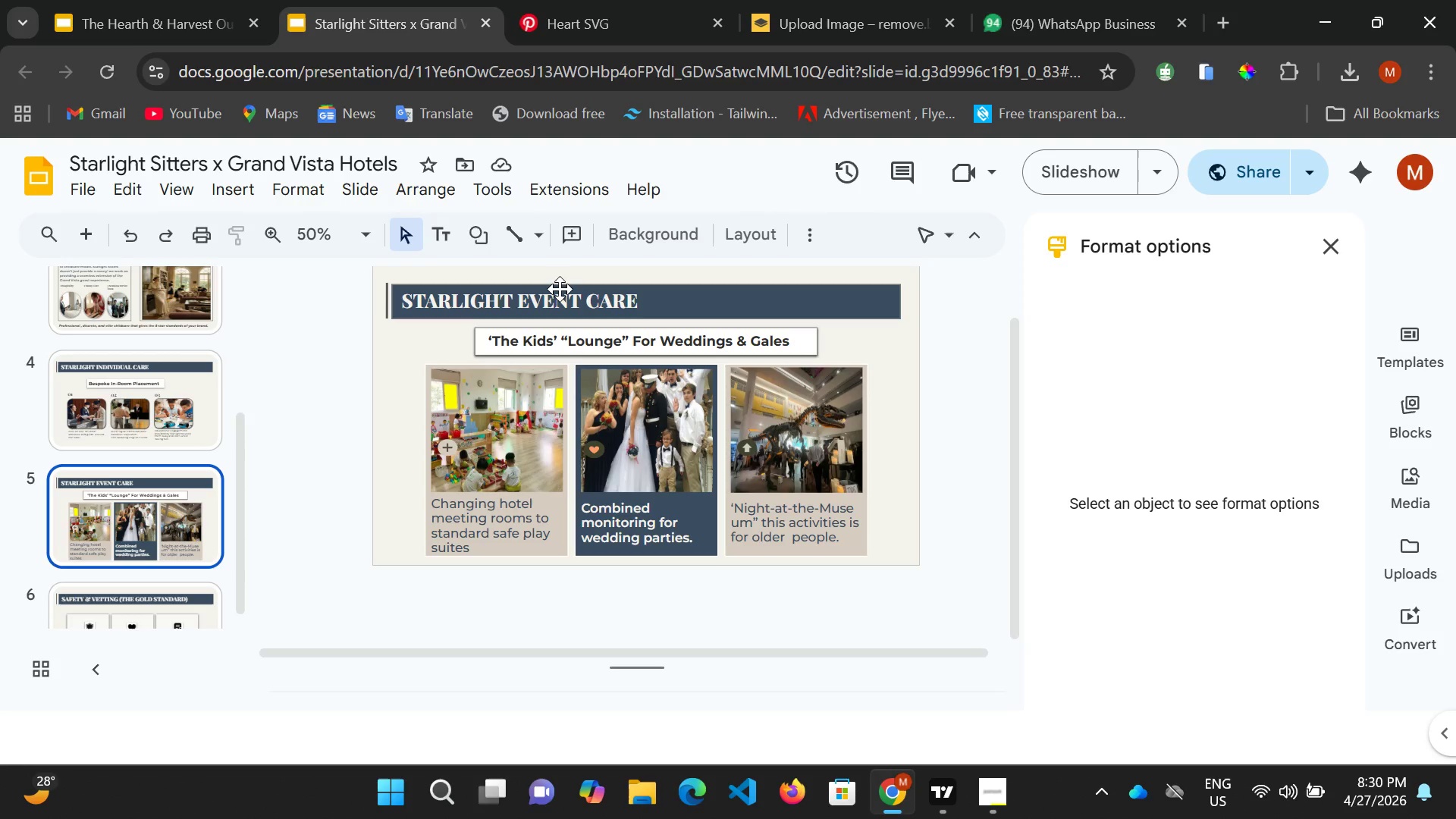 
left_click([559, 289])
 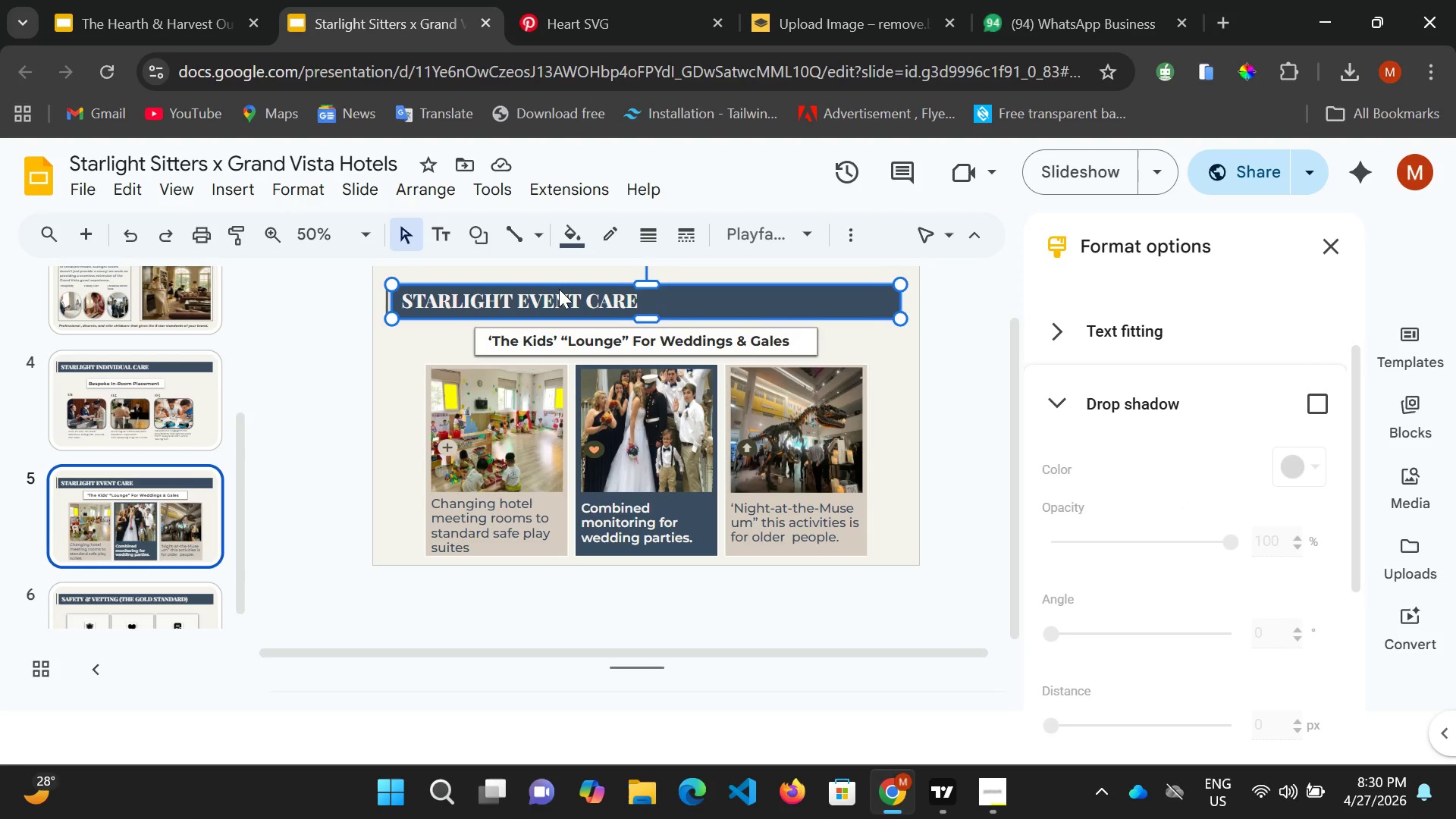 
key(ArrowRight)
 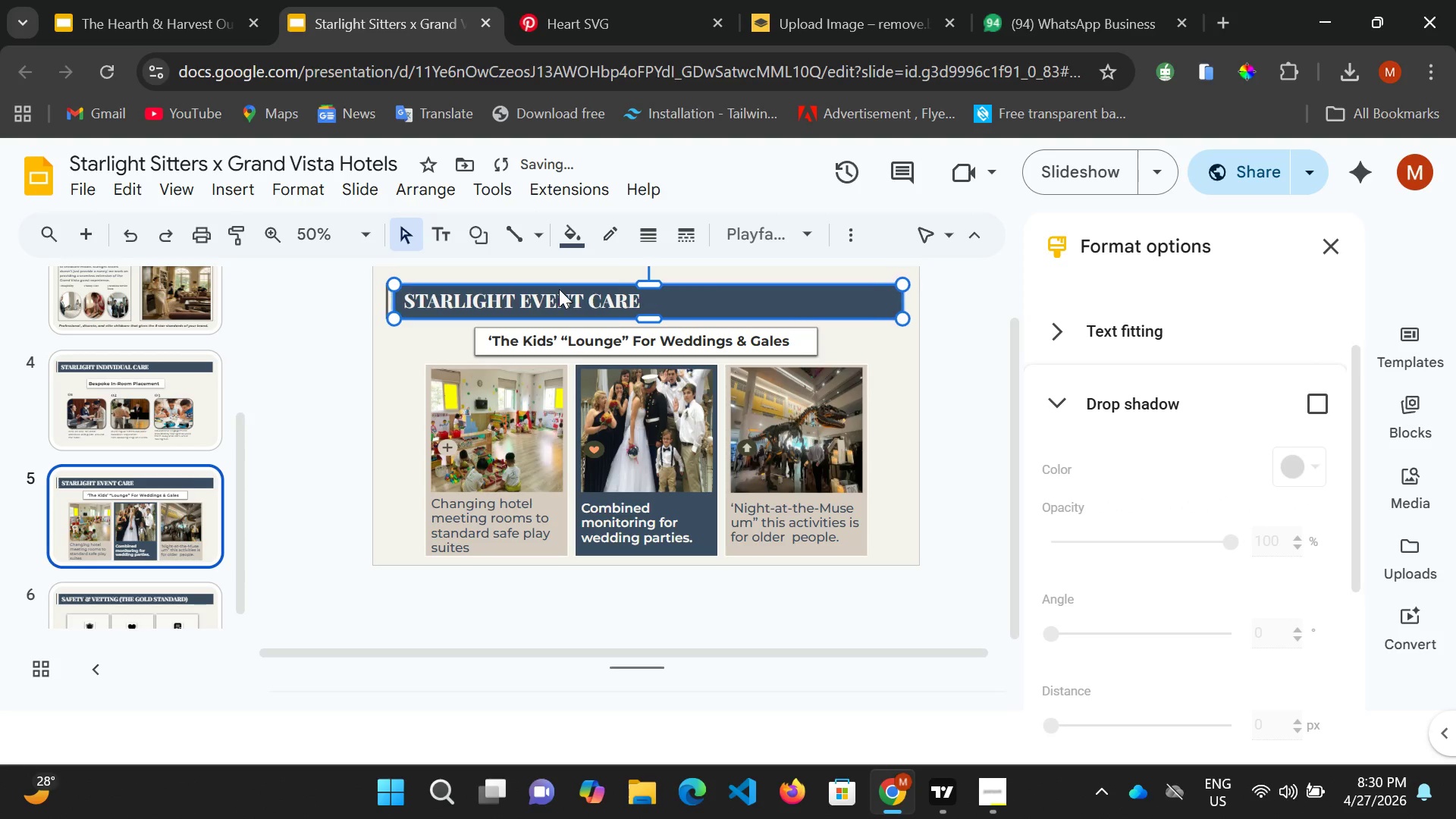 
key(ArrowRight)
 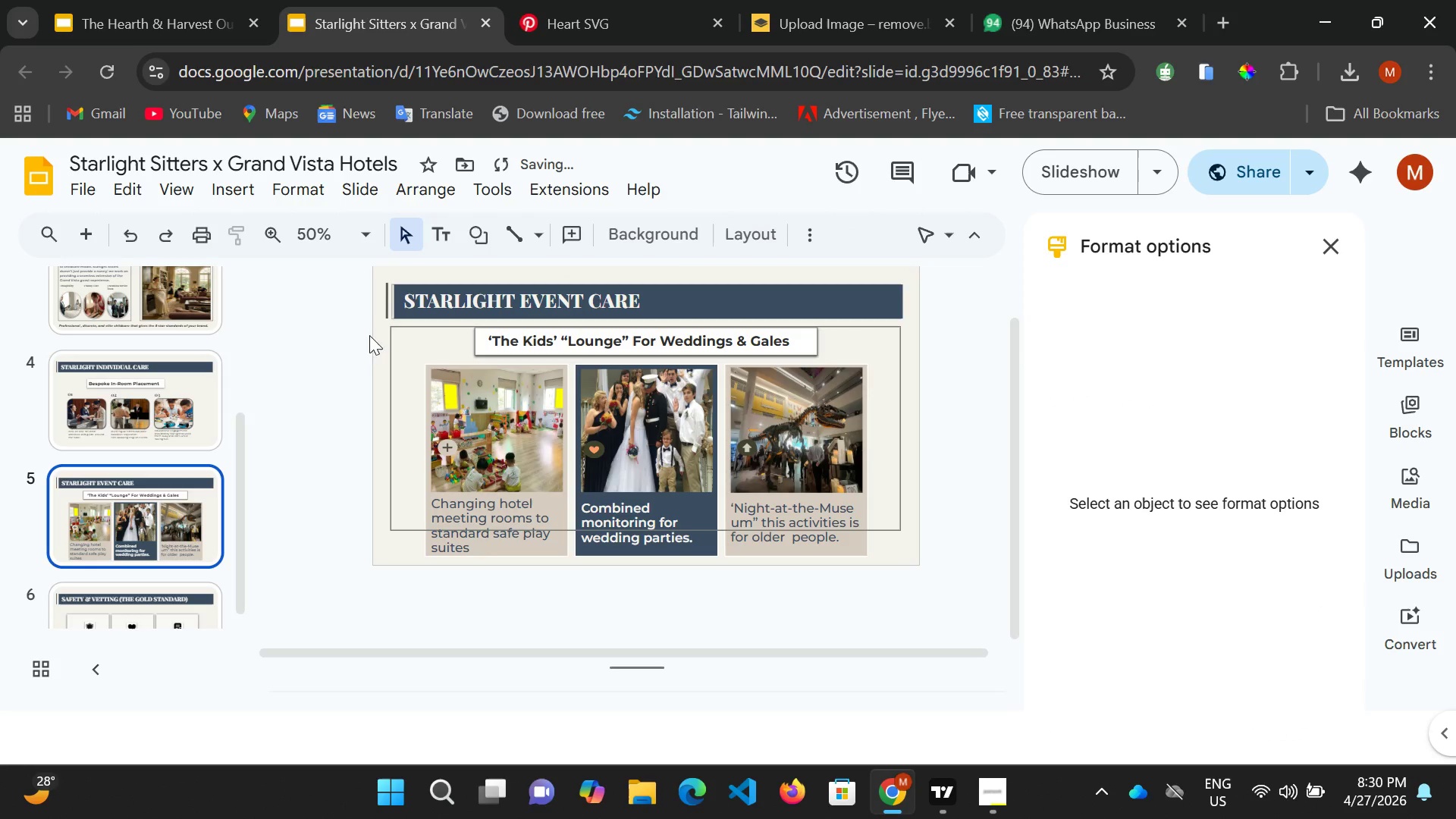 
left_click([131, 363])
 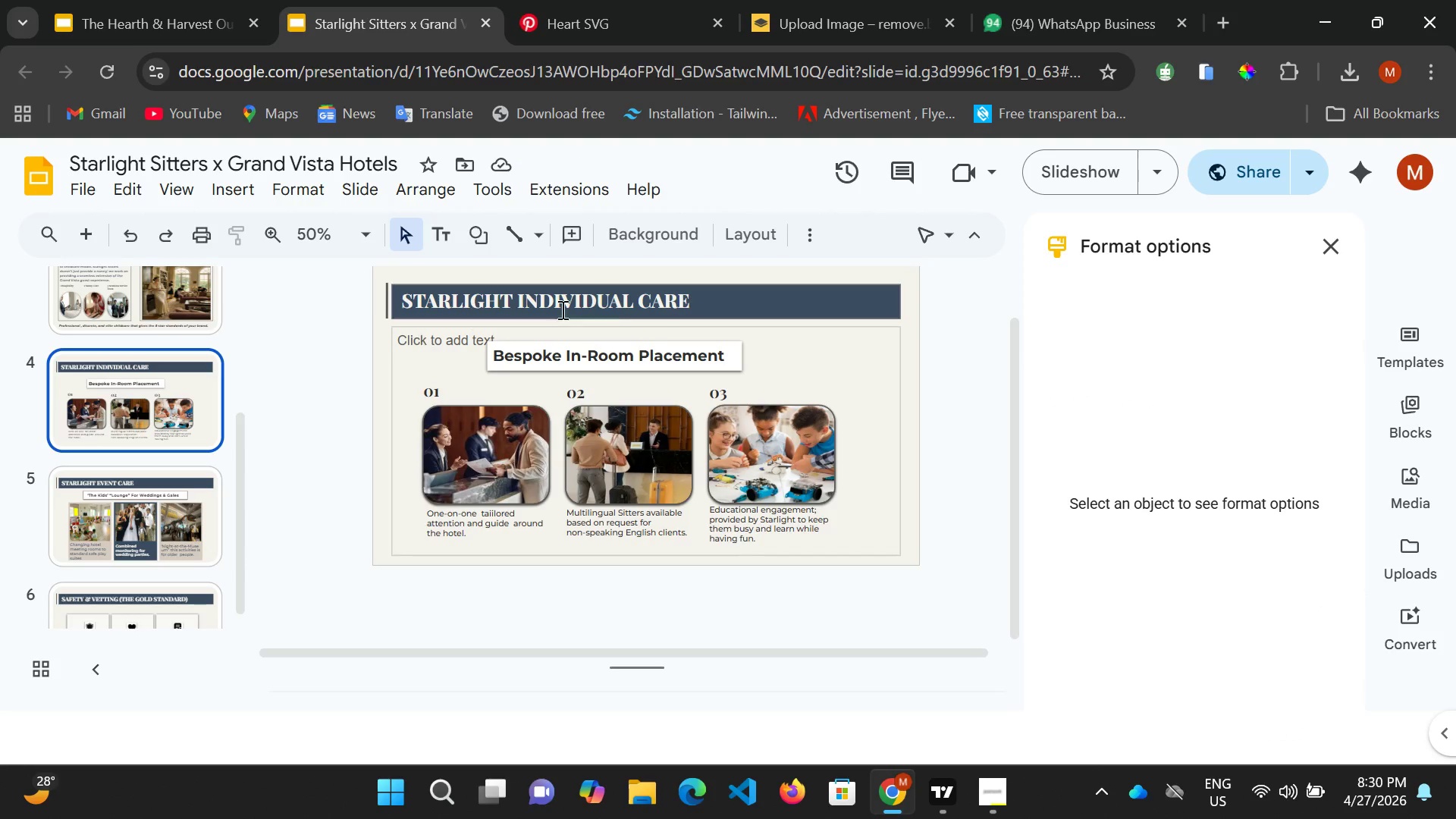 
left_click([778, 297])
 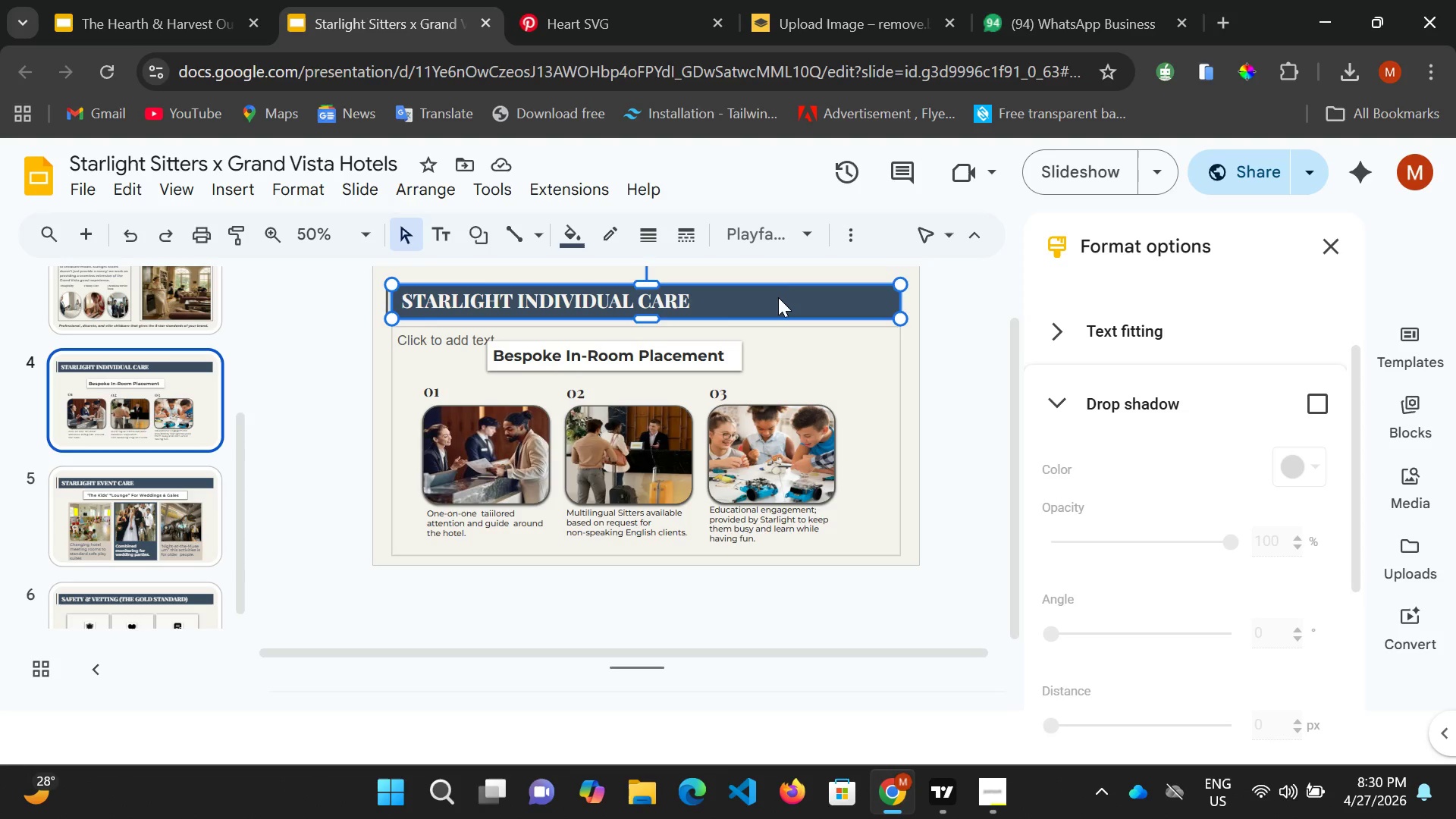 
key(ArrowRight)
 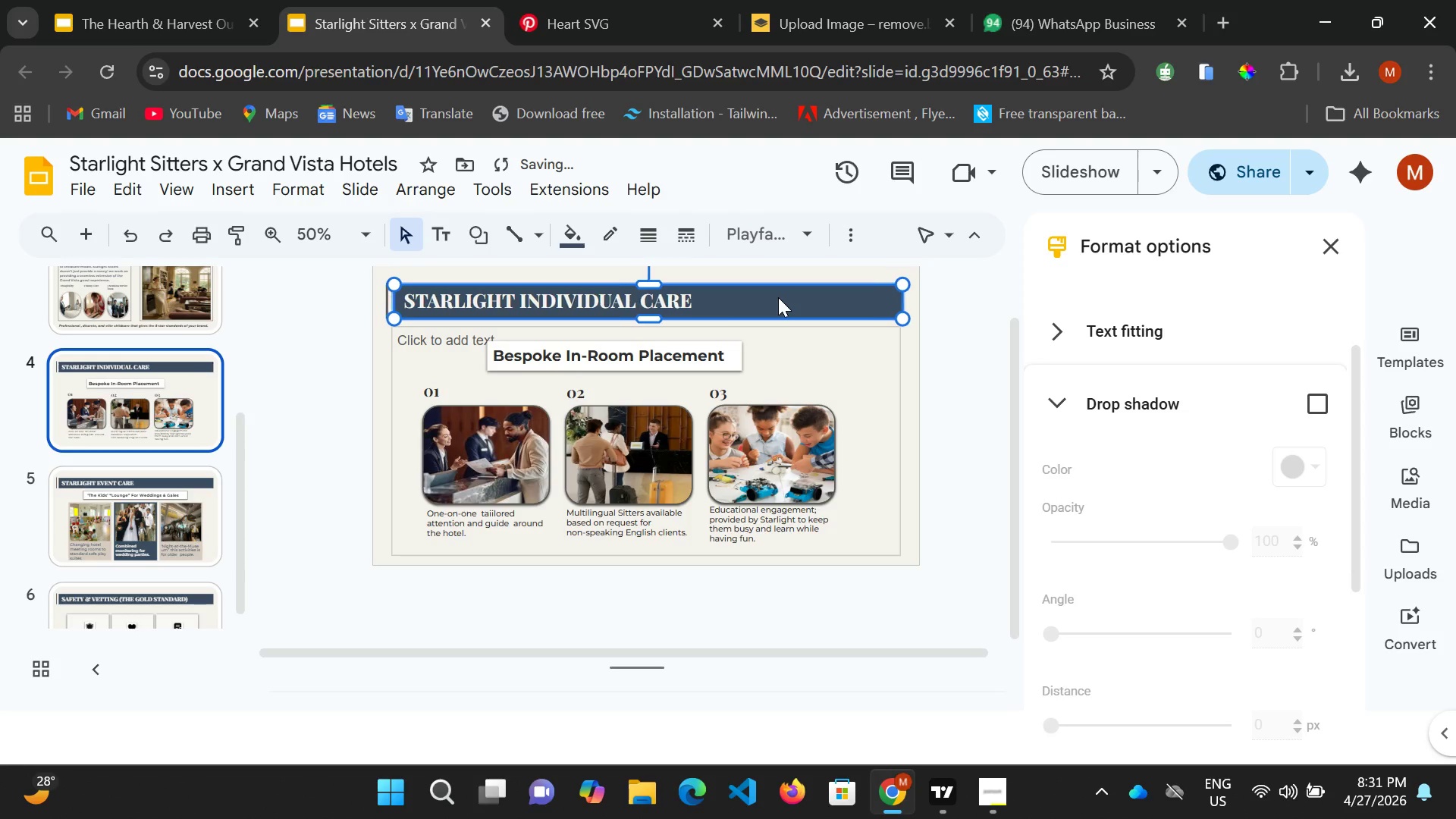 
key(ArrowRight)
 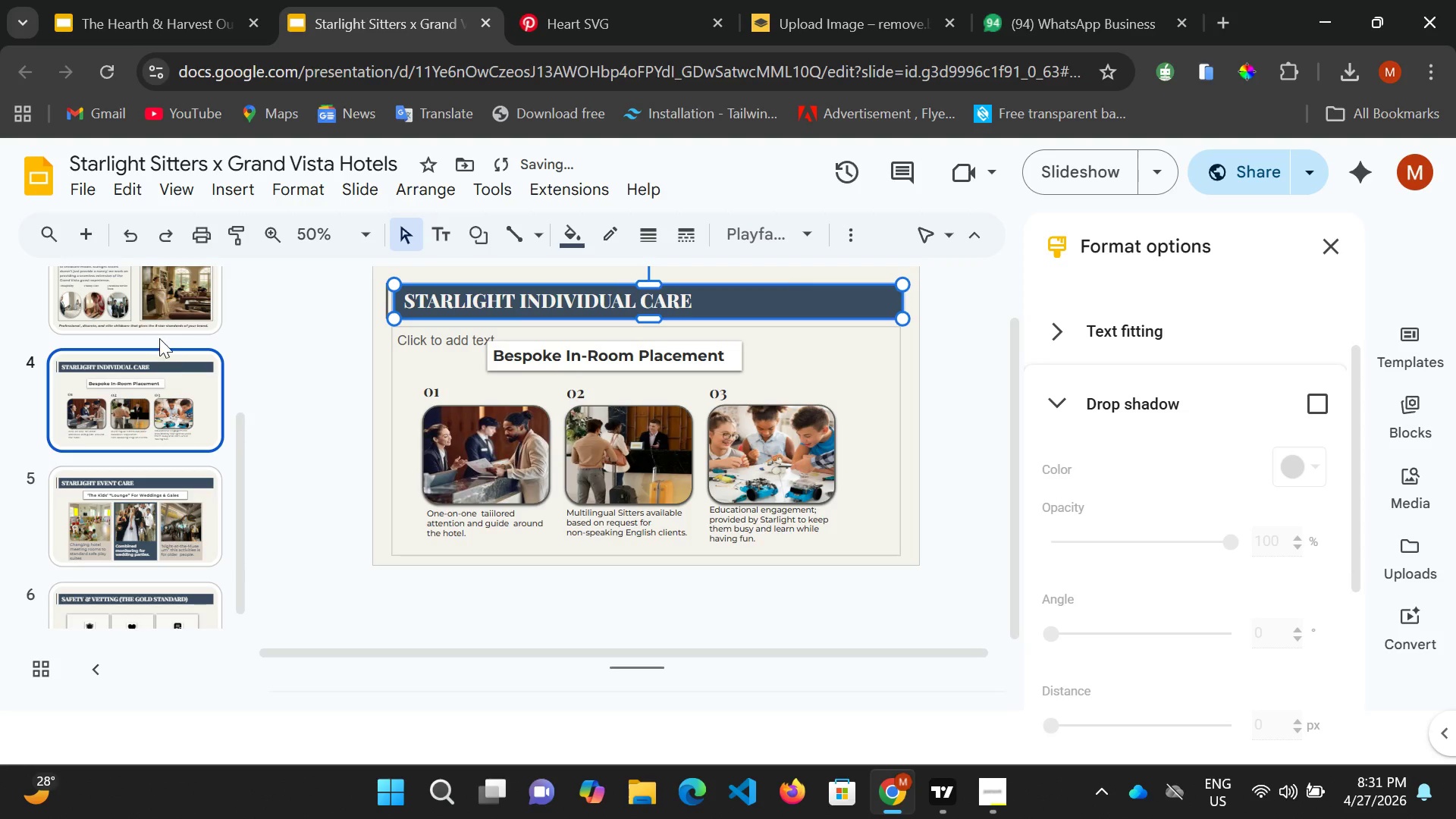 
left_click([158, 303])
 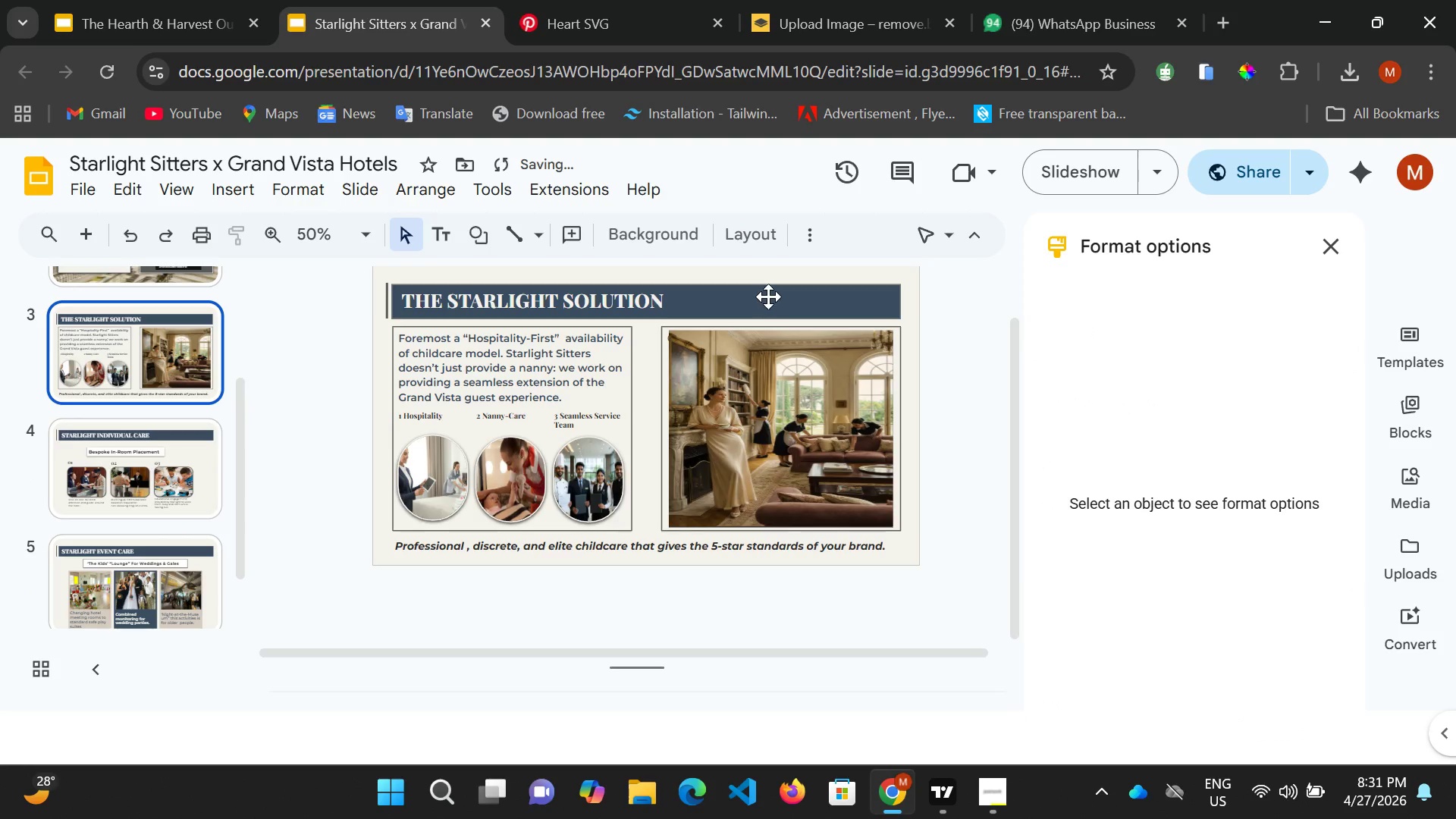 
left_click([769, 295])
 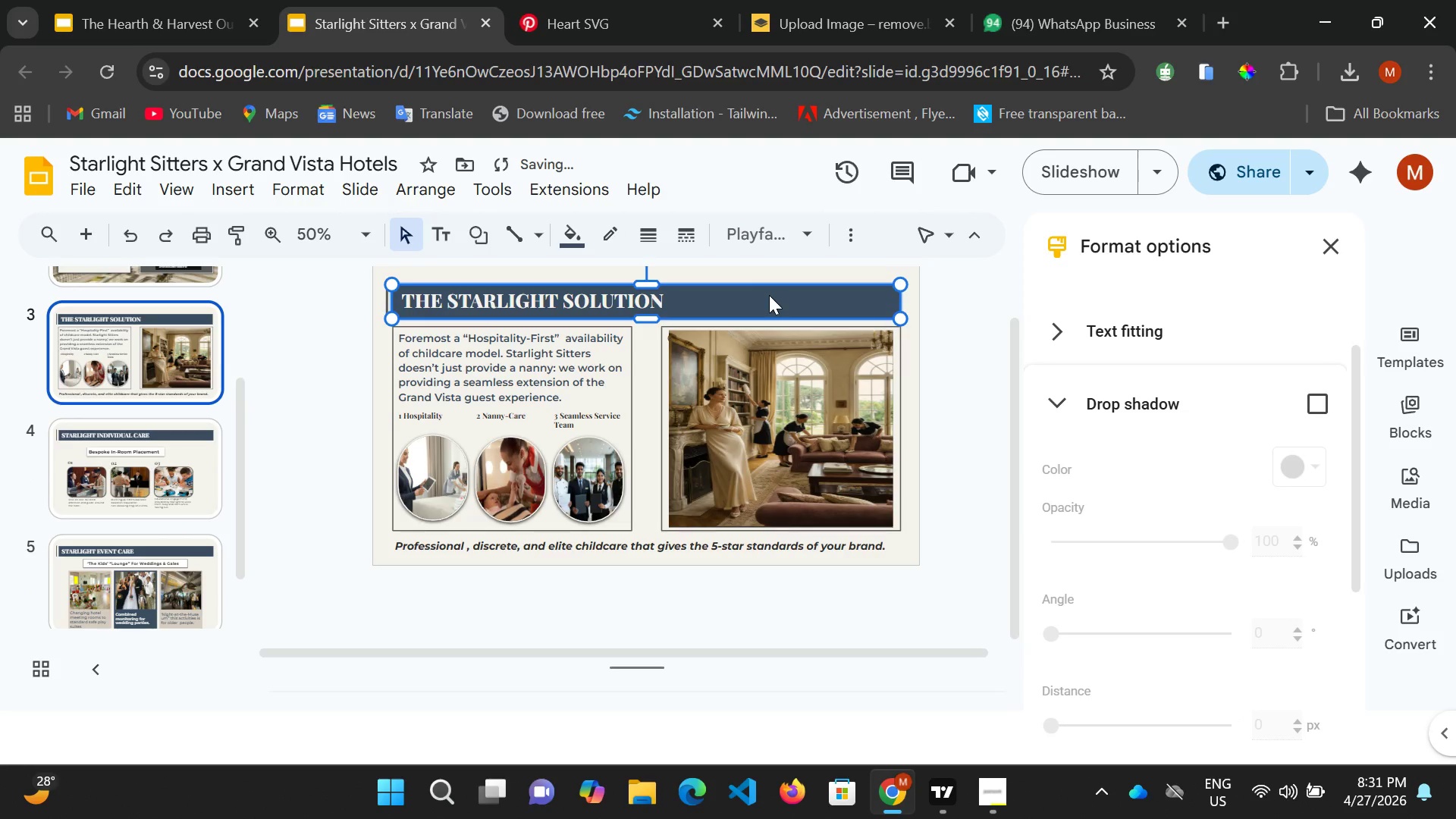 
key(ArrowRight)
 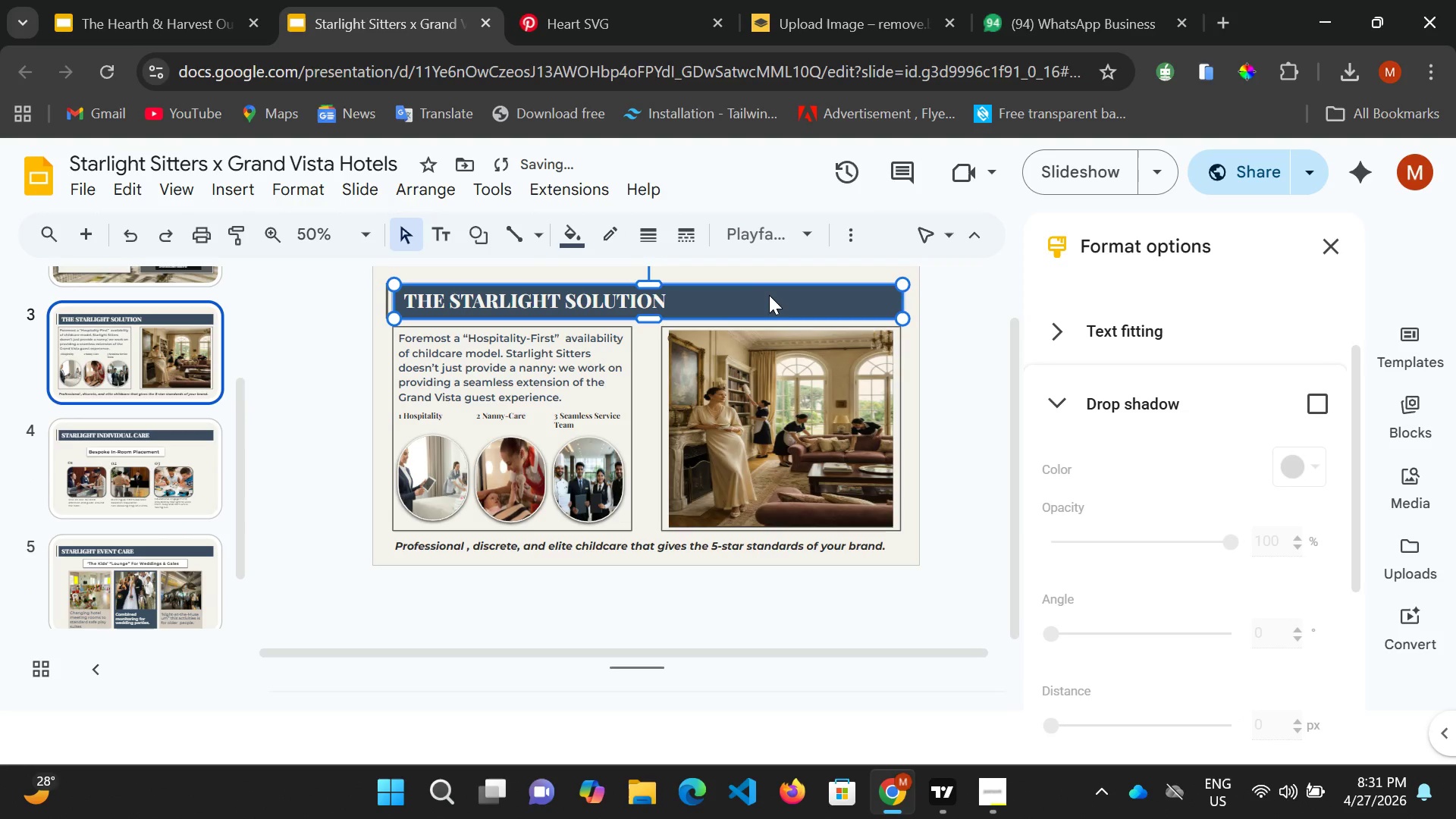 
key(ArrowRight)
 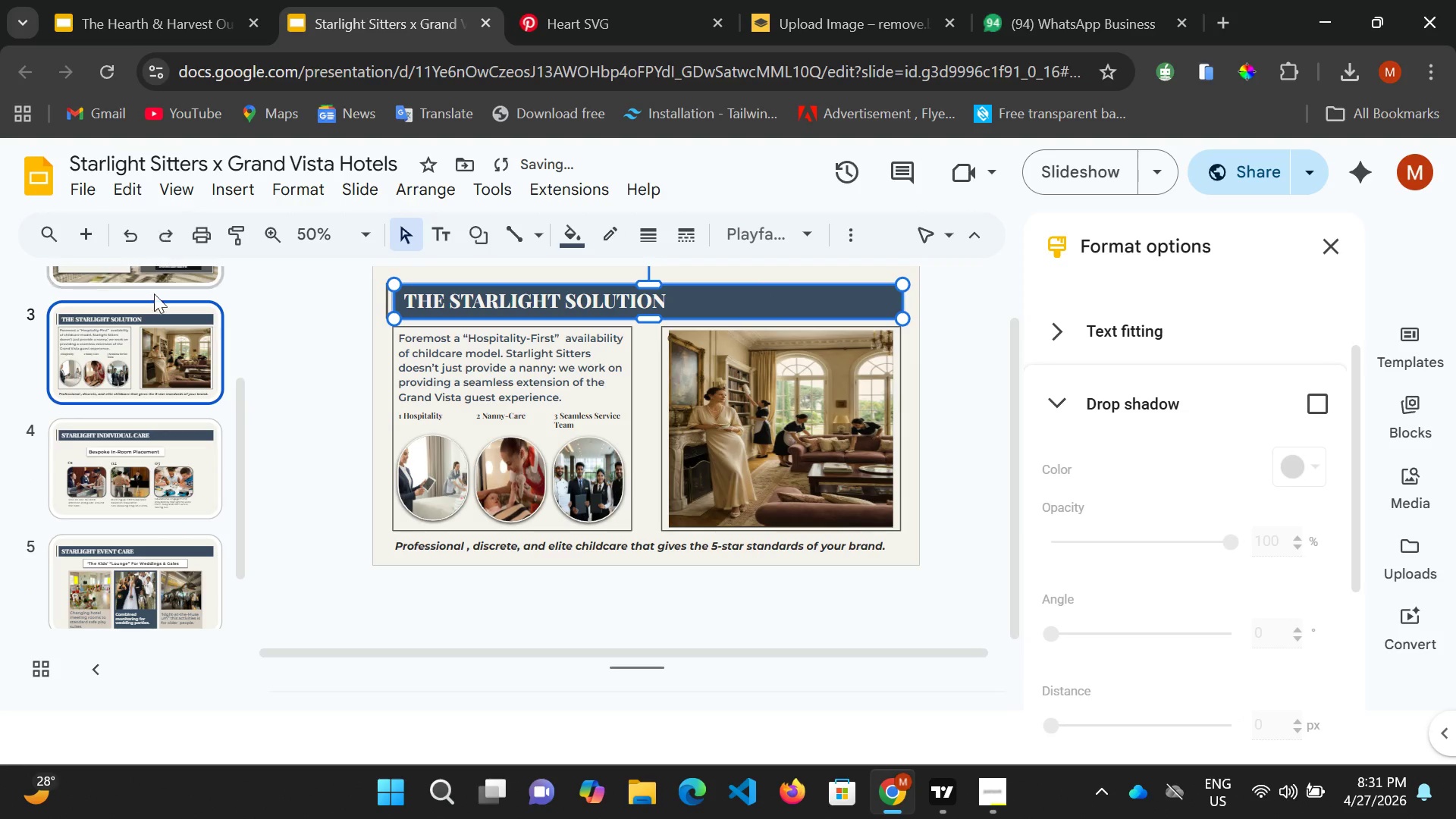 
scroll: coordinate [151, 300], scroll_direction: up, amount: 2.0
 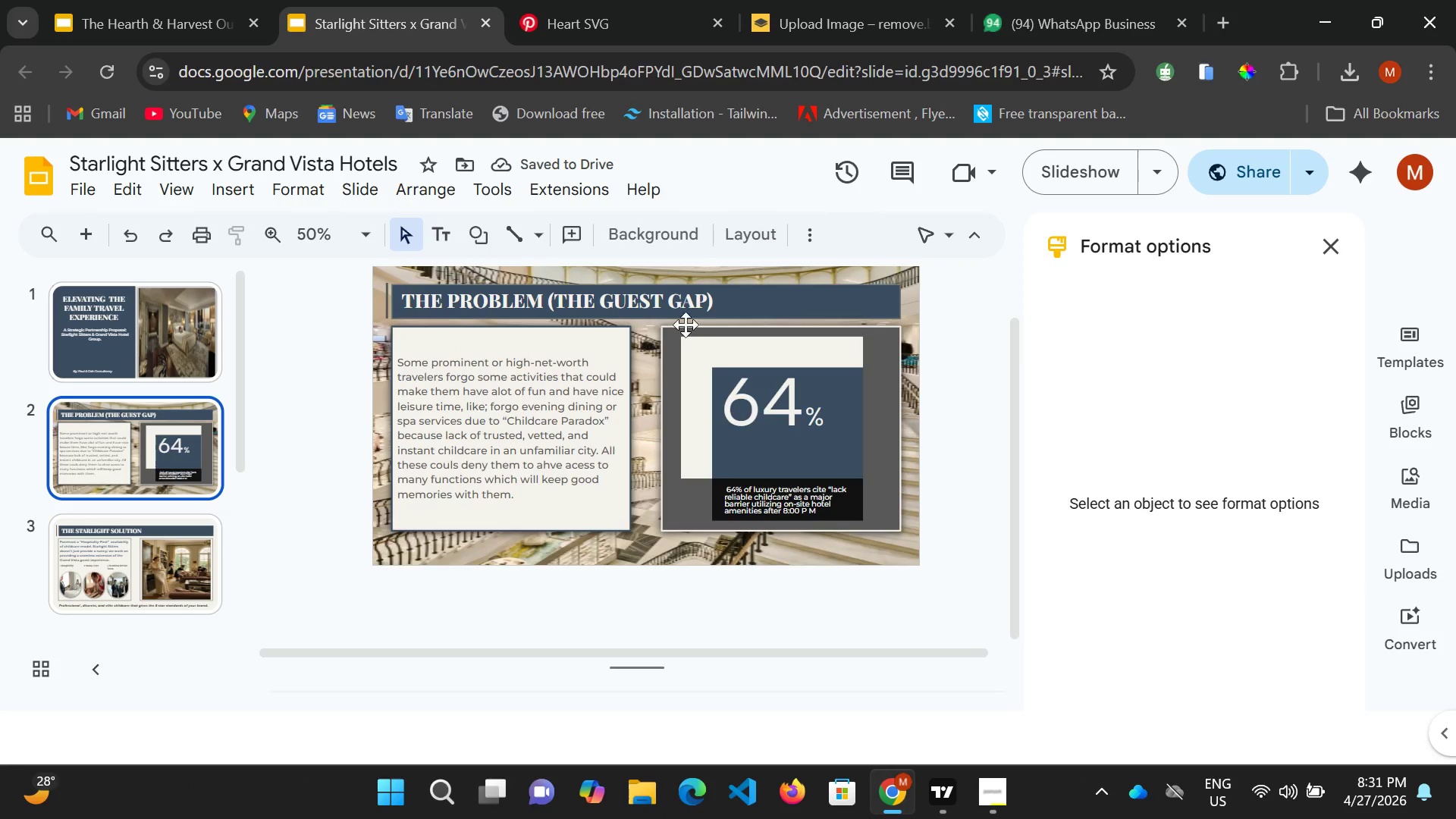 
left_click([742, 292])
 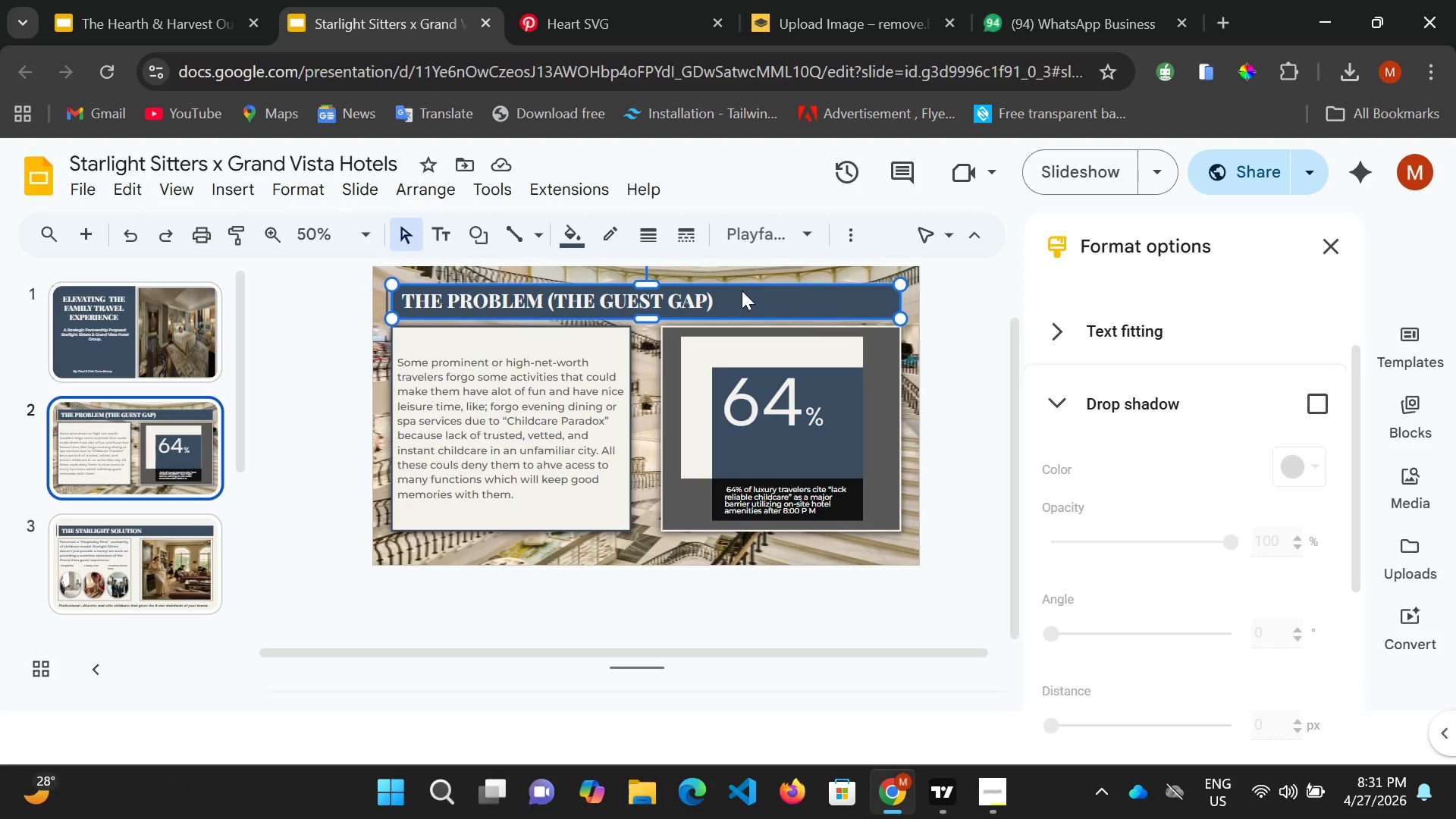 
key(ArrowRight)
 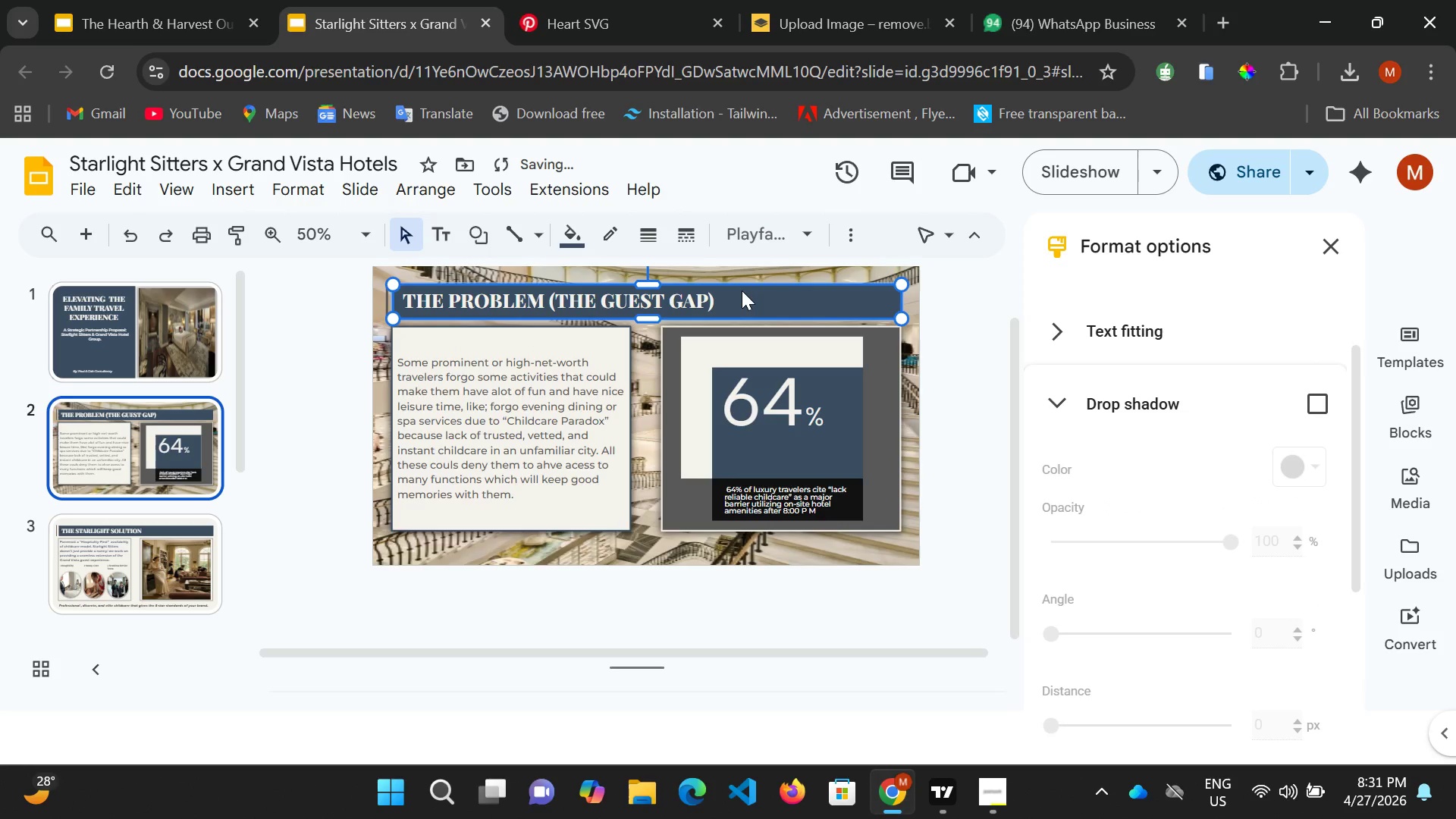 
key(ArrowRight)
 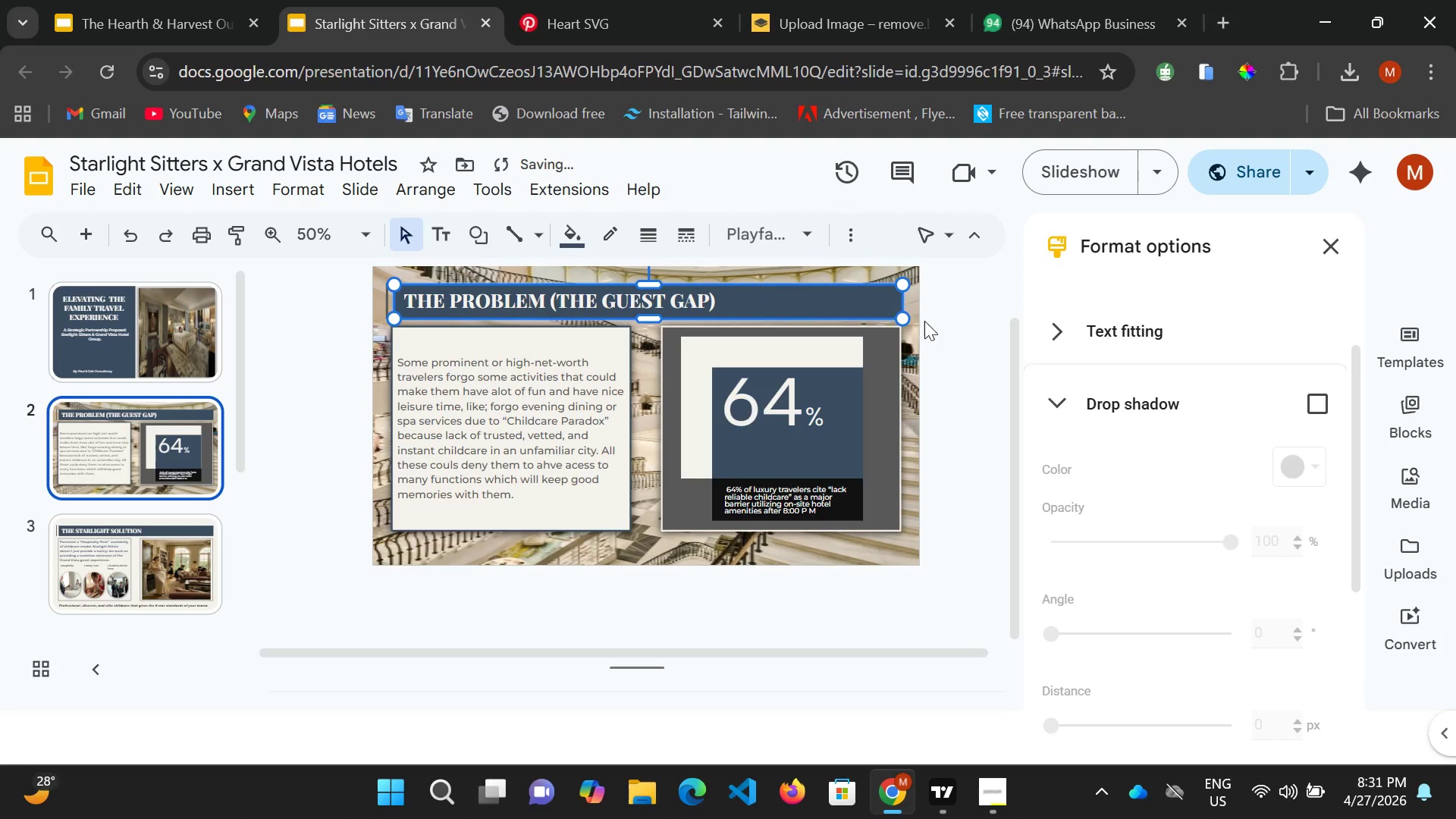 
left_click([955, 327])
 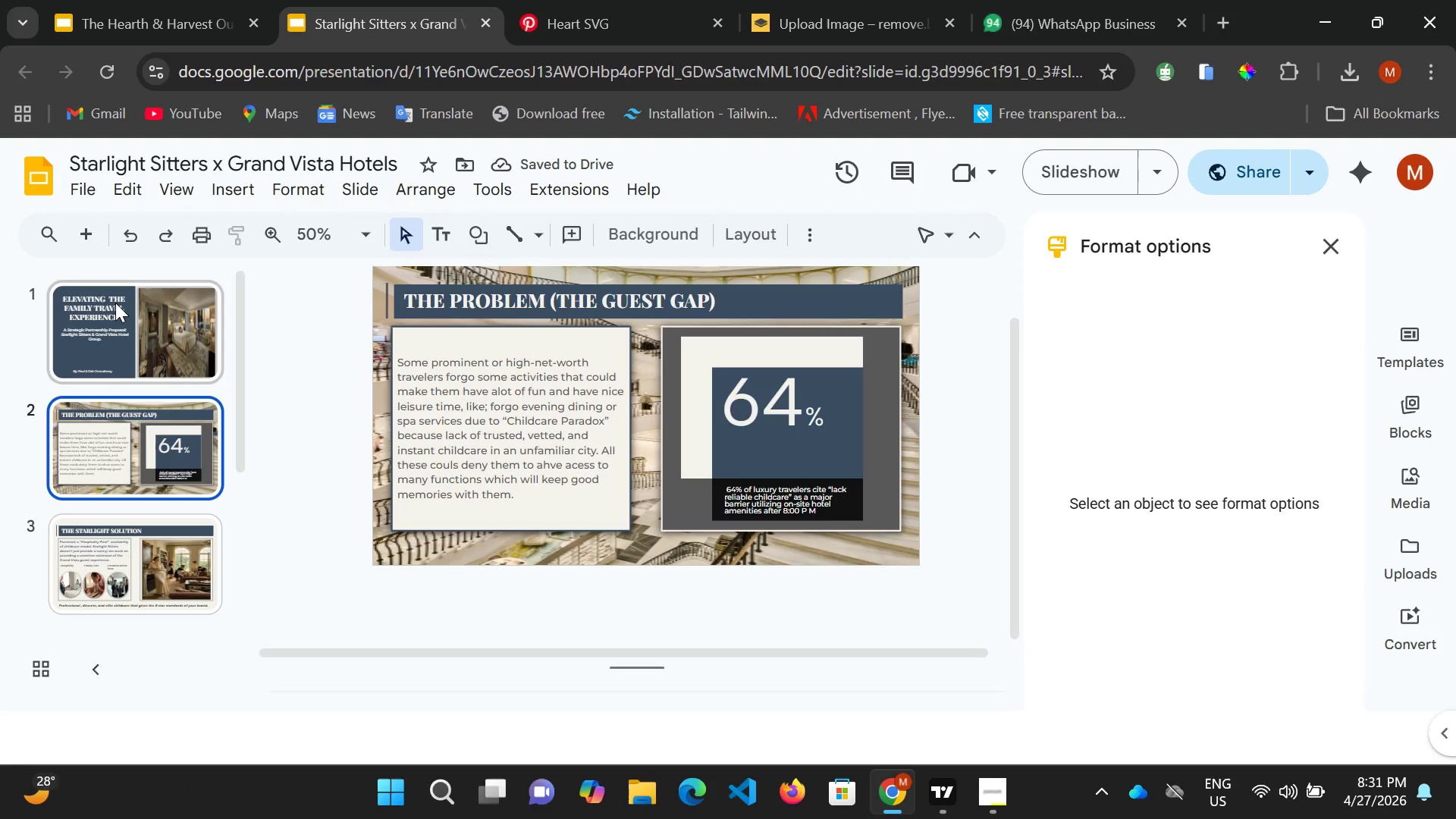 
scroll: coordinate [122, 538], scroll_direction: down, amount: 10.0
 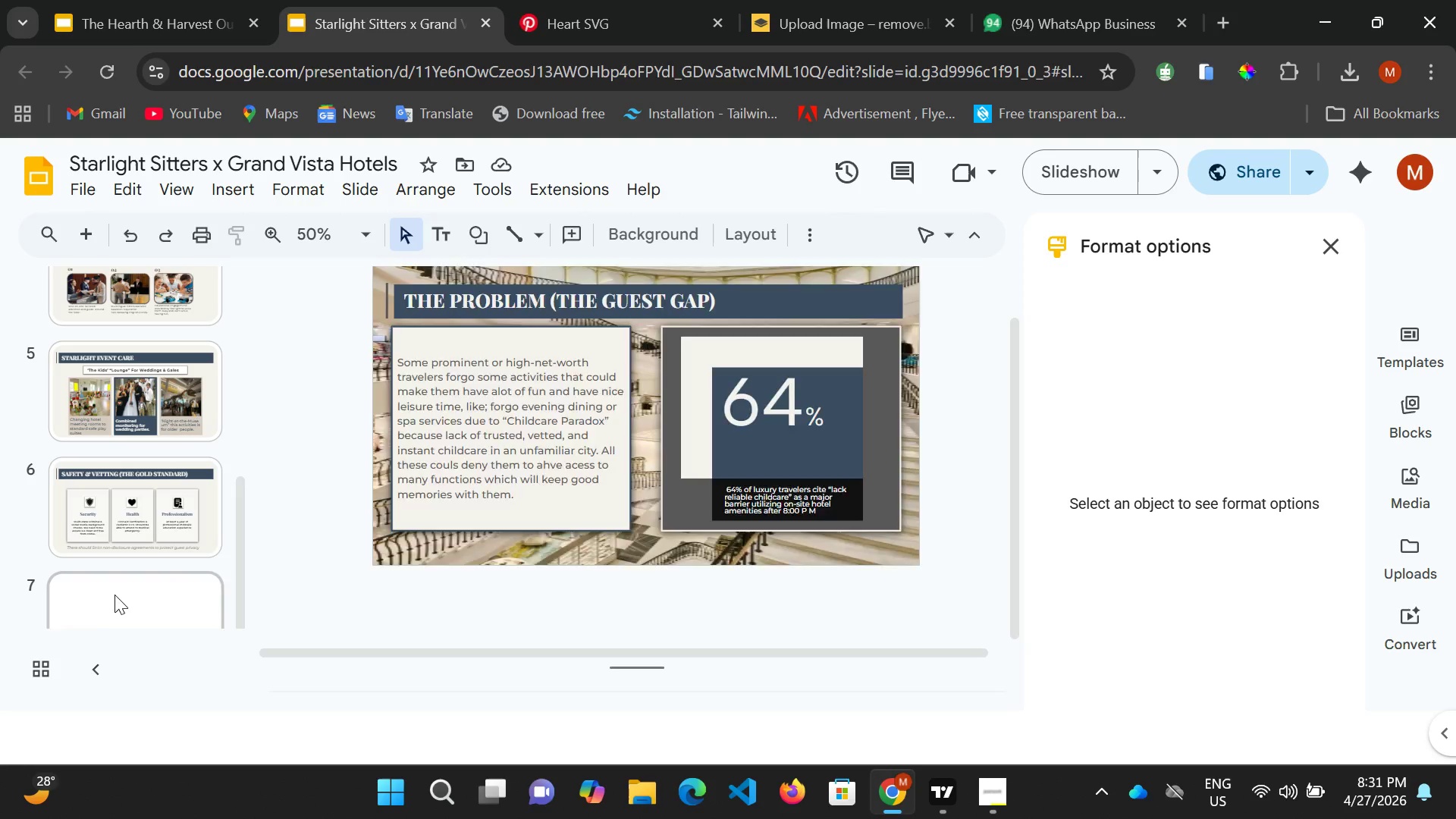 
left_click([115, 595])
 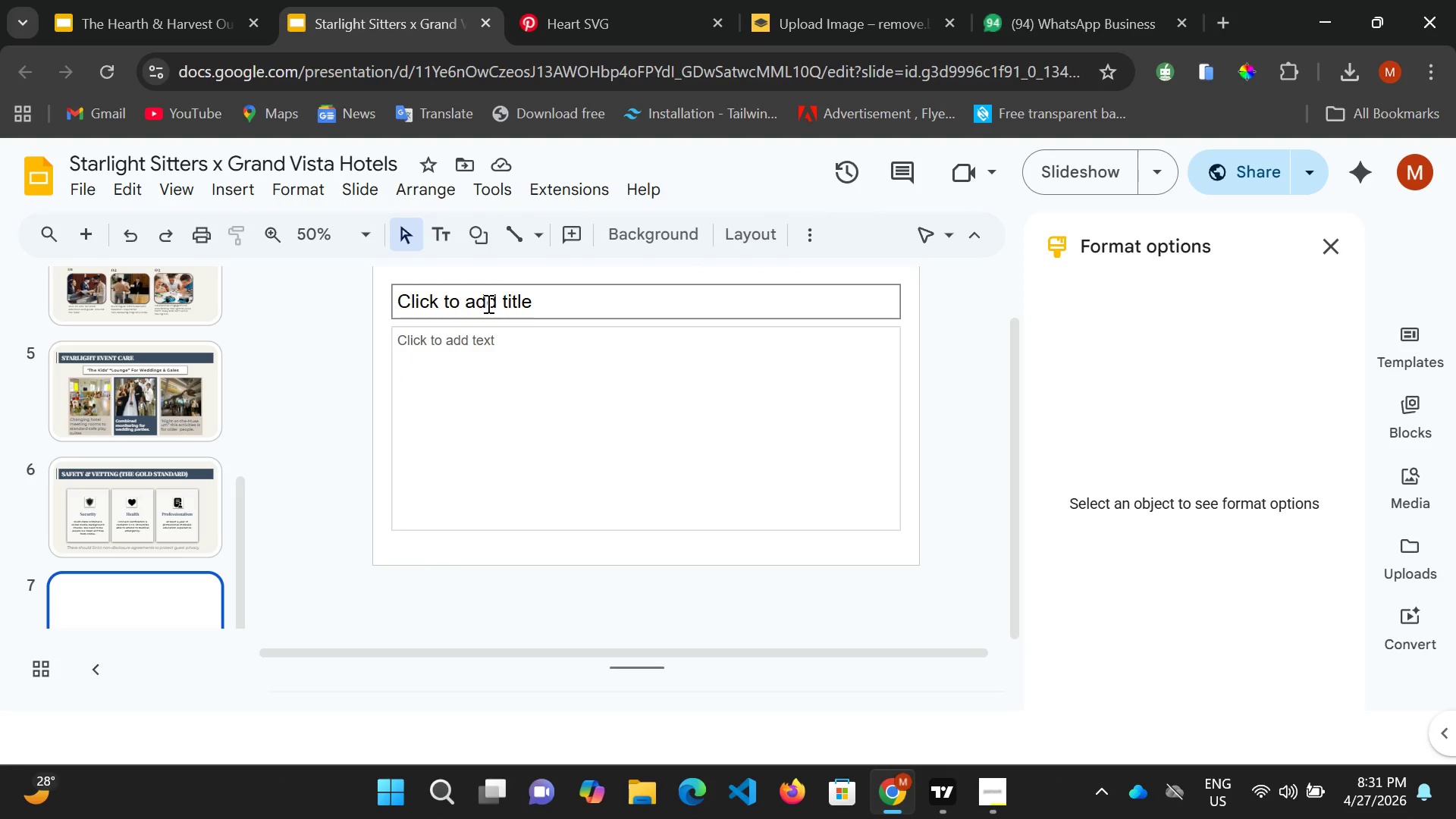 
left_click([491, 296])
 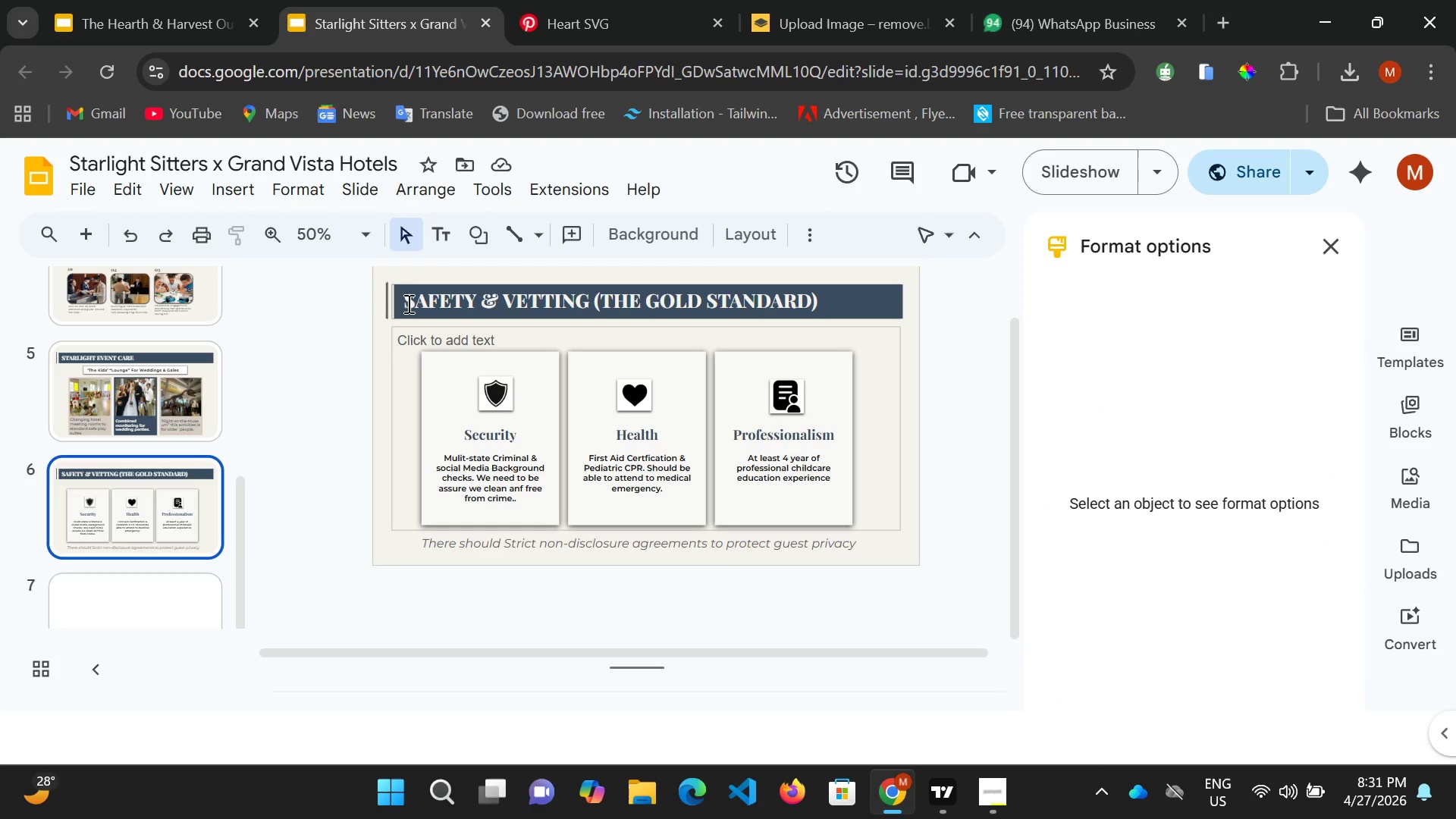 
left_click([381, 296])
 